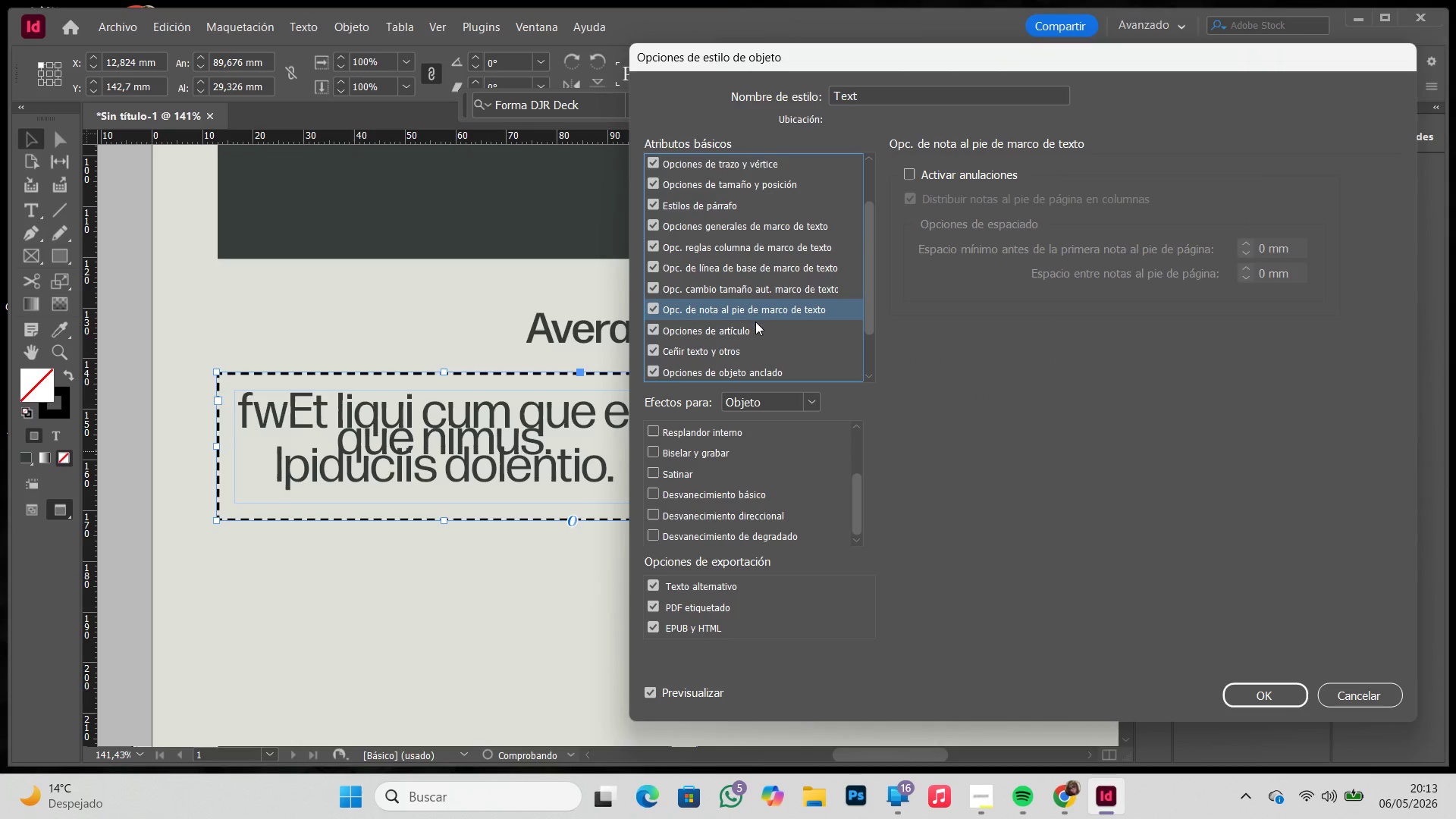 
double_click([755, 339])
 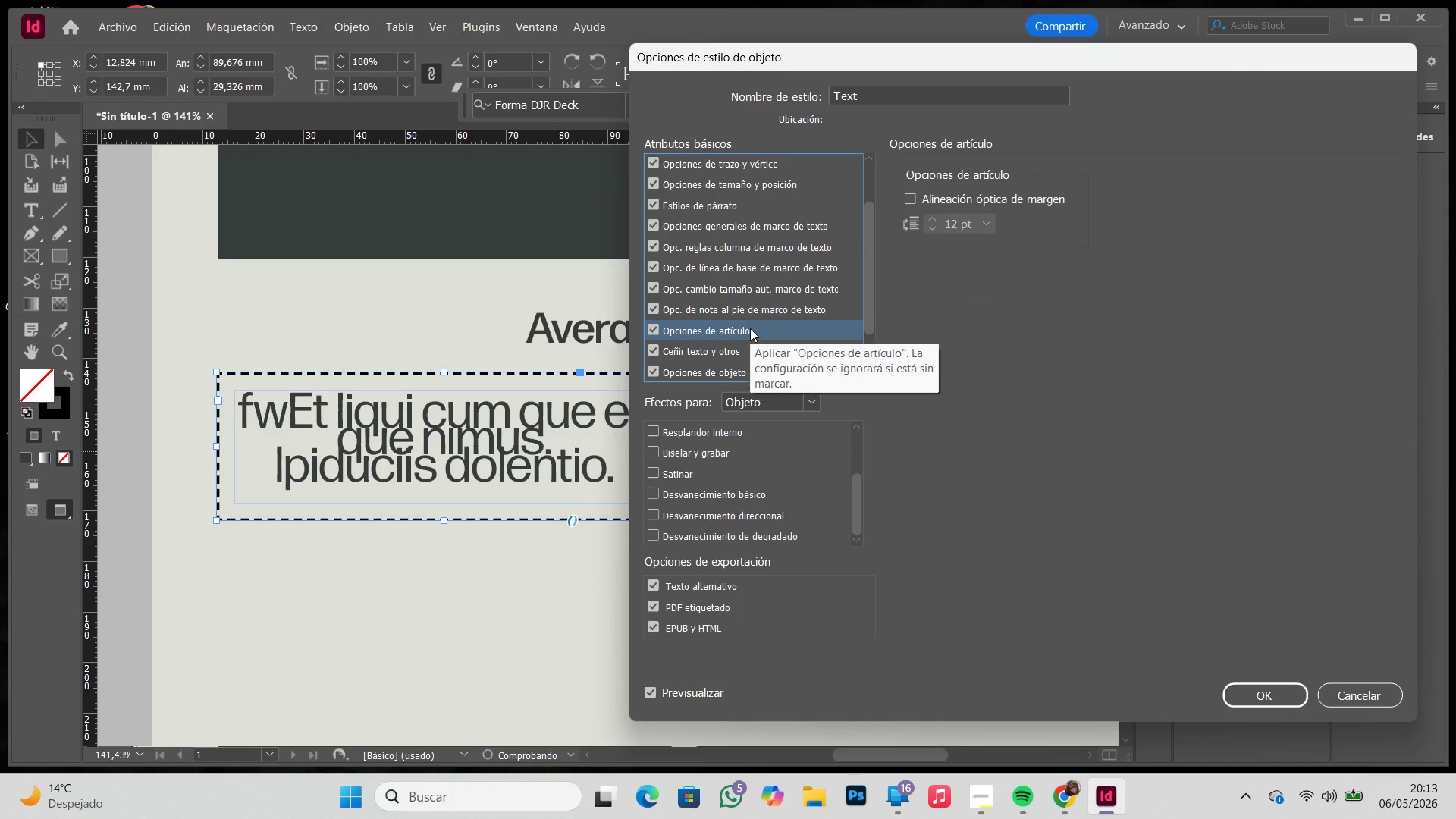 
scroll: coordinate [750, 328], scroll_direction: down, amount: 1.0
 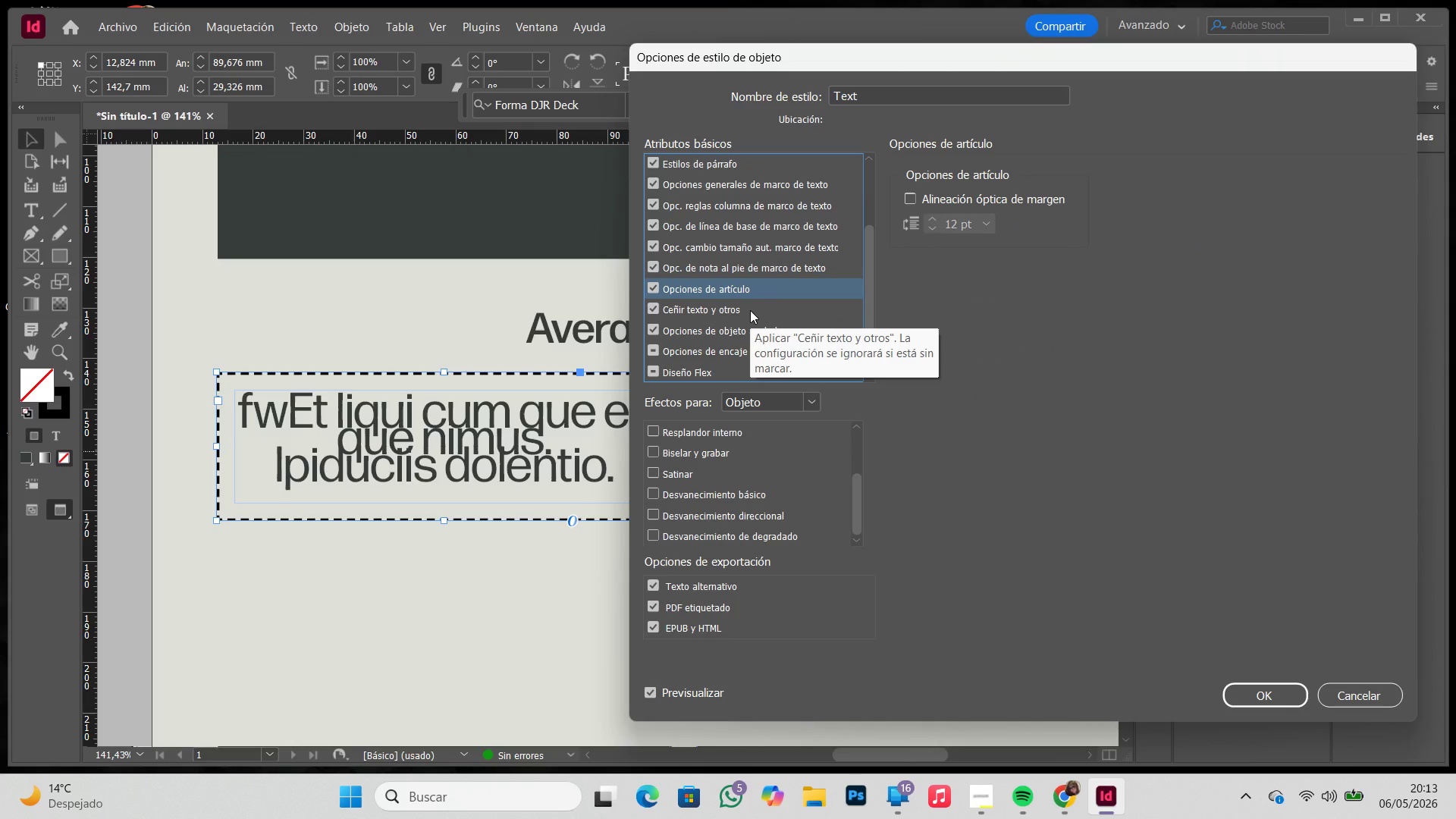 
left_click([750, 310])
 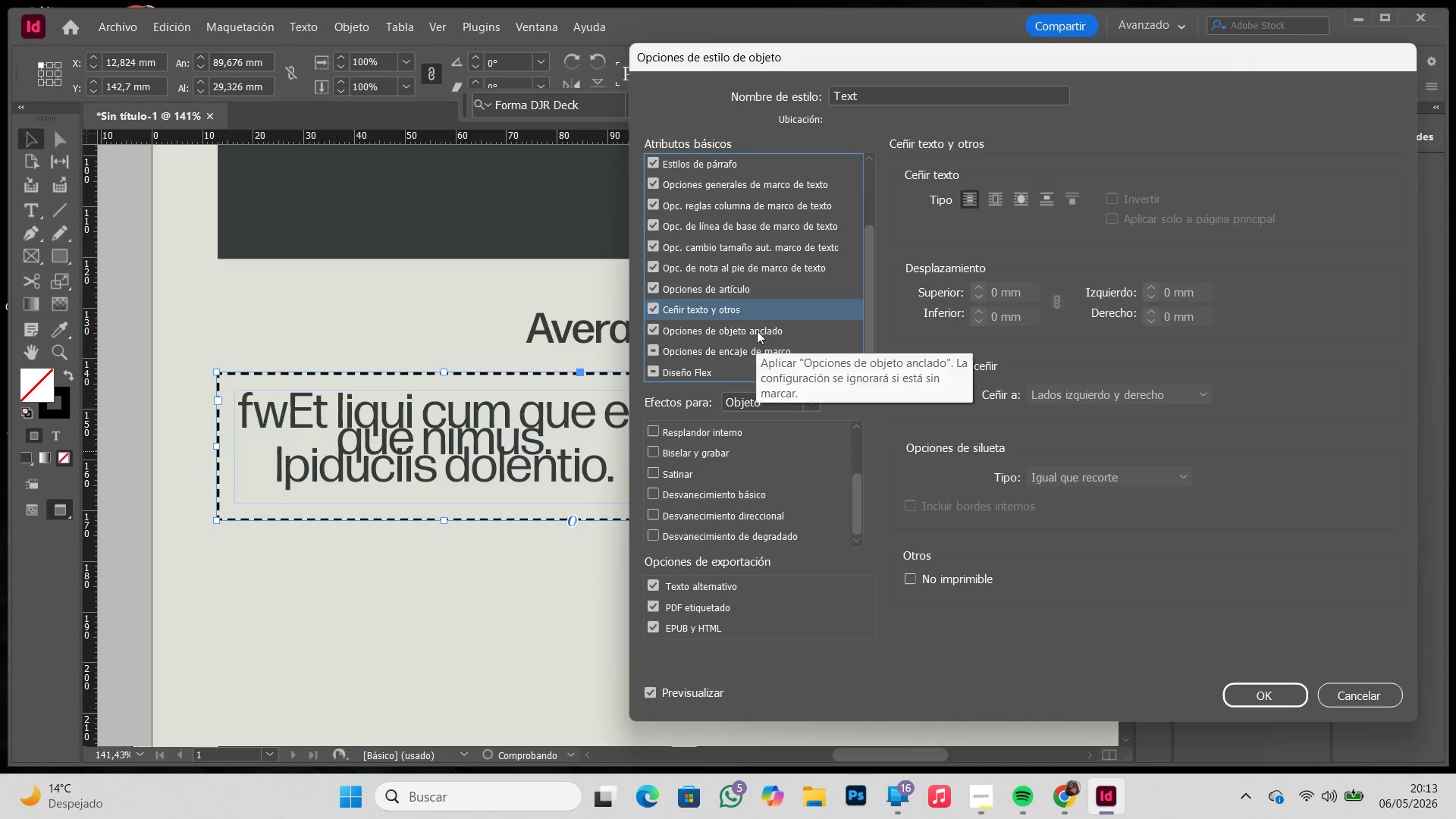 
left_click([757, 331])
 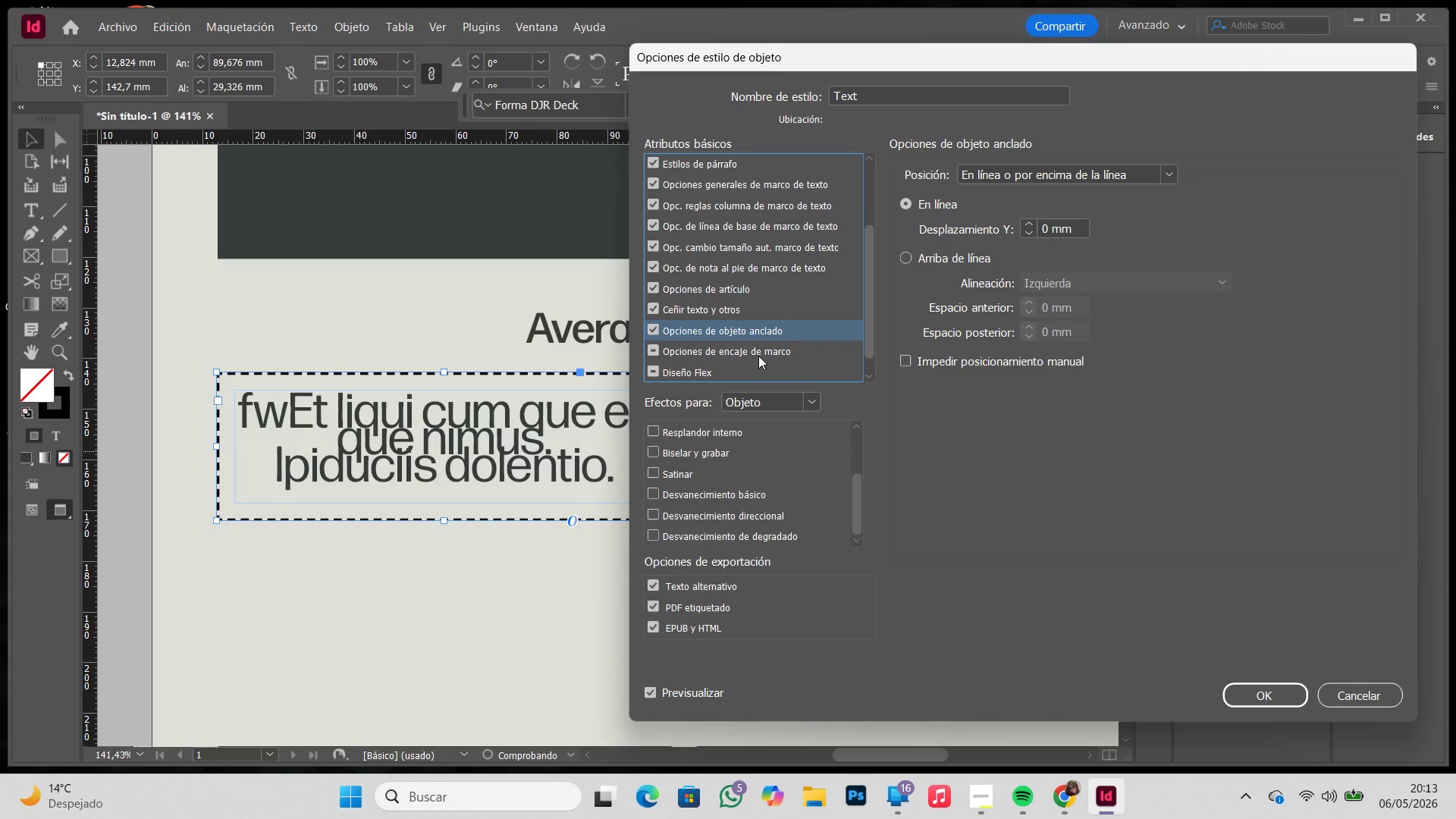 
left_click([759, 360])
 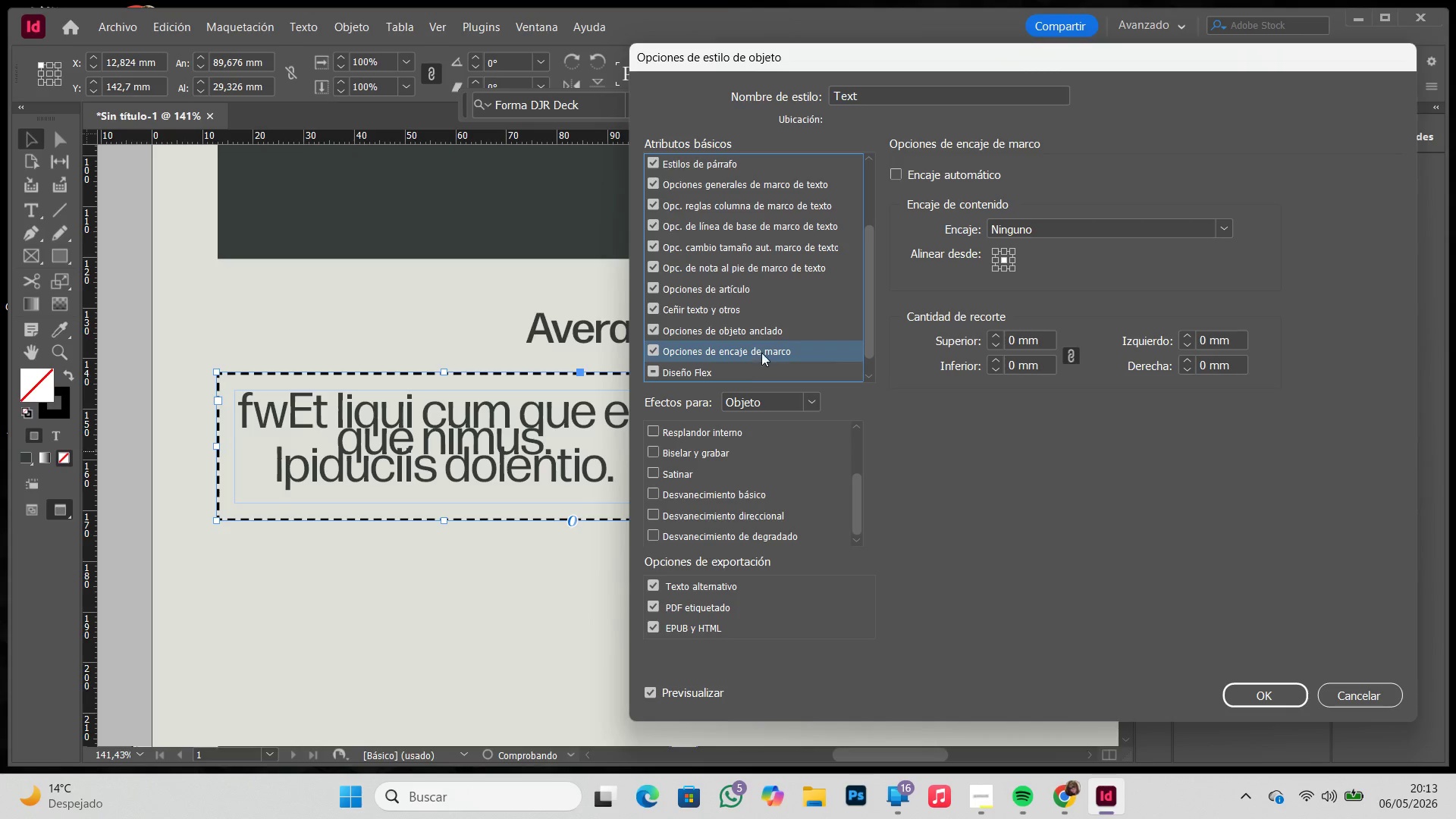 
scroll: coordinate [761, 351], scroll_direction: down, amount: 1.0
 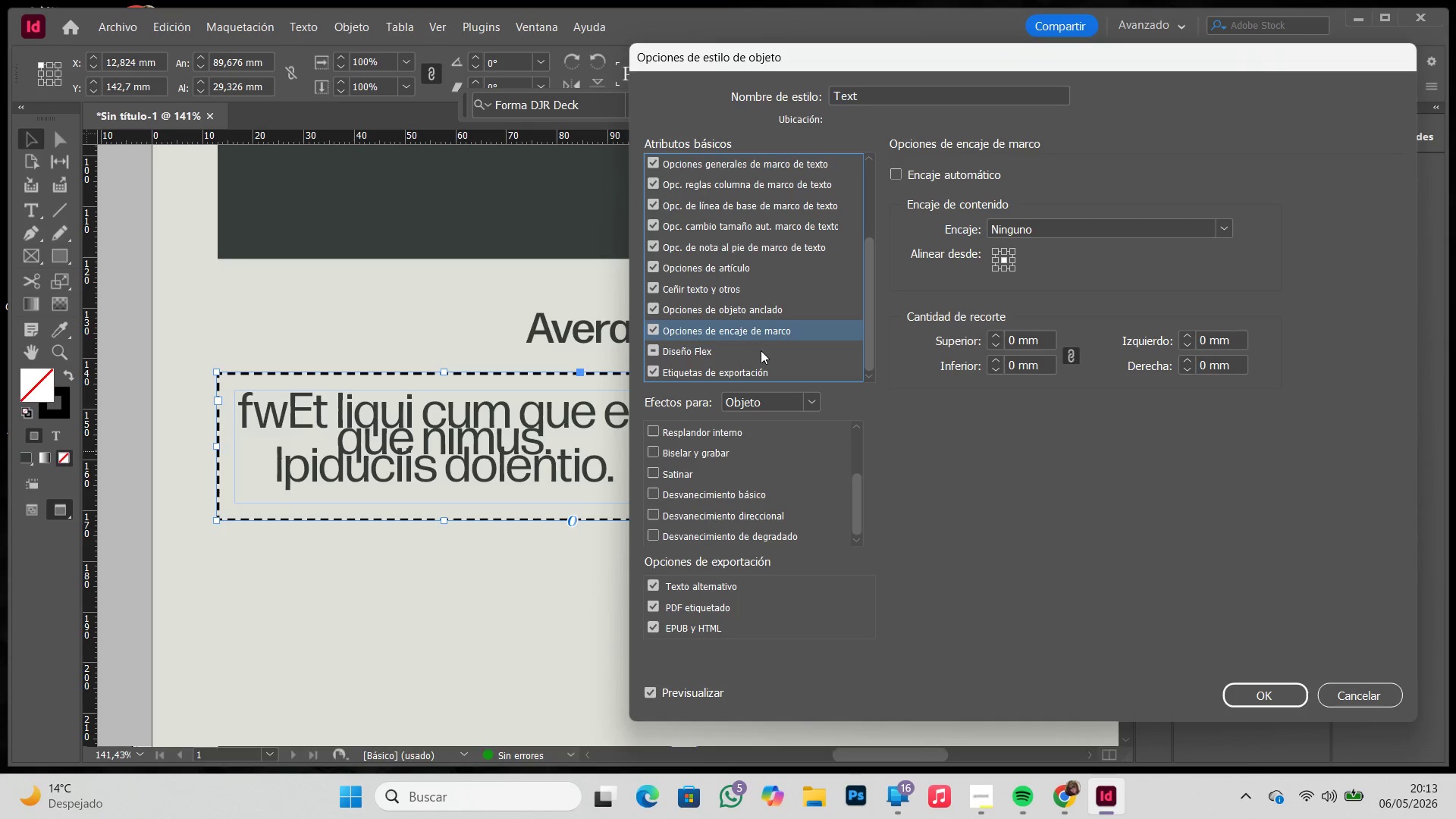 
left_click([761, 350])
 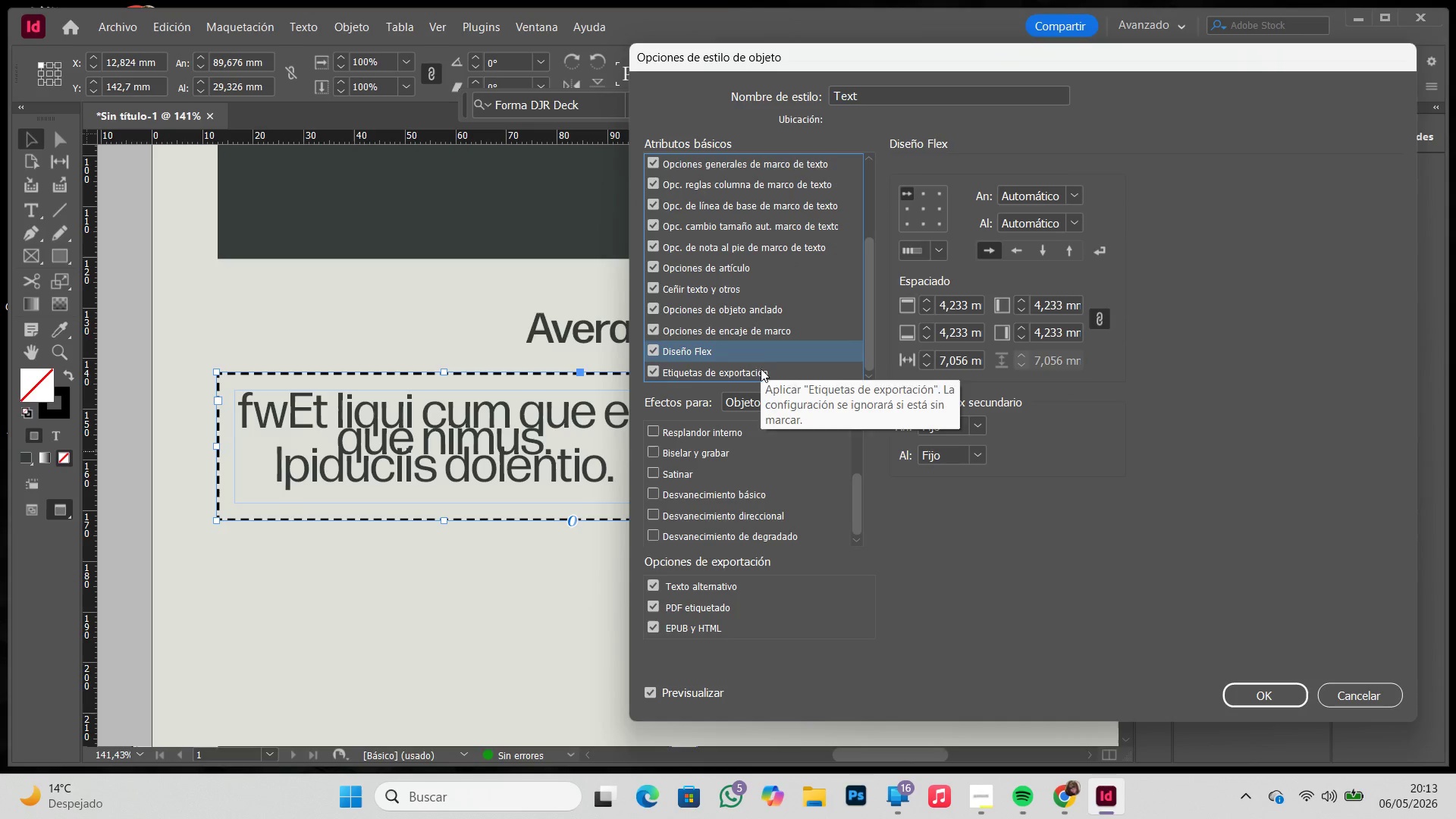 
scroll: coordinate [761, 361], scroll_direction: down, amount: 3.0
 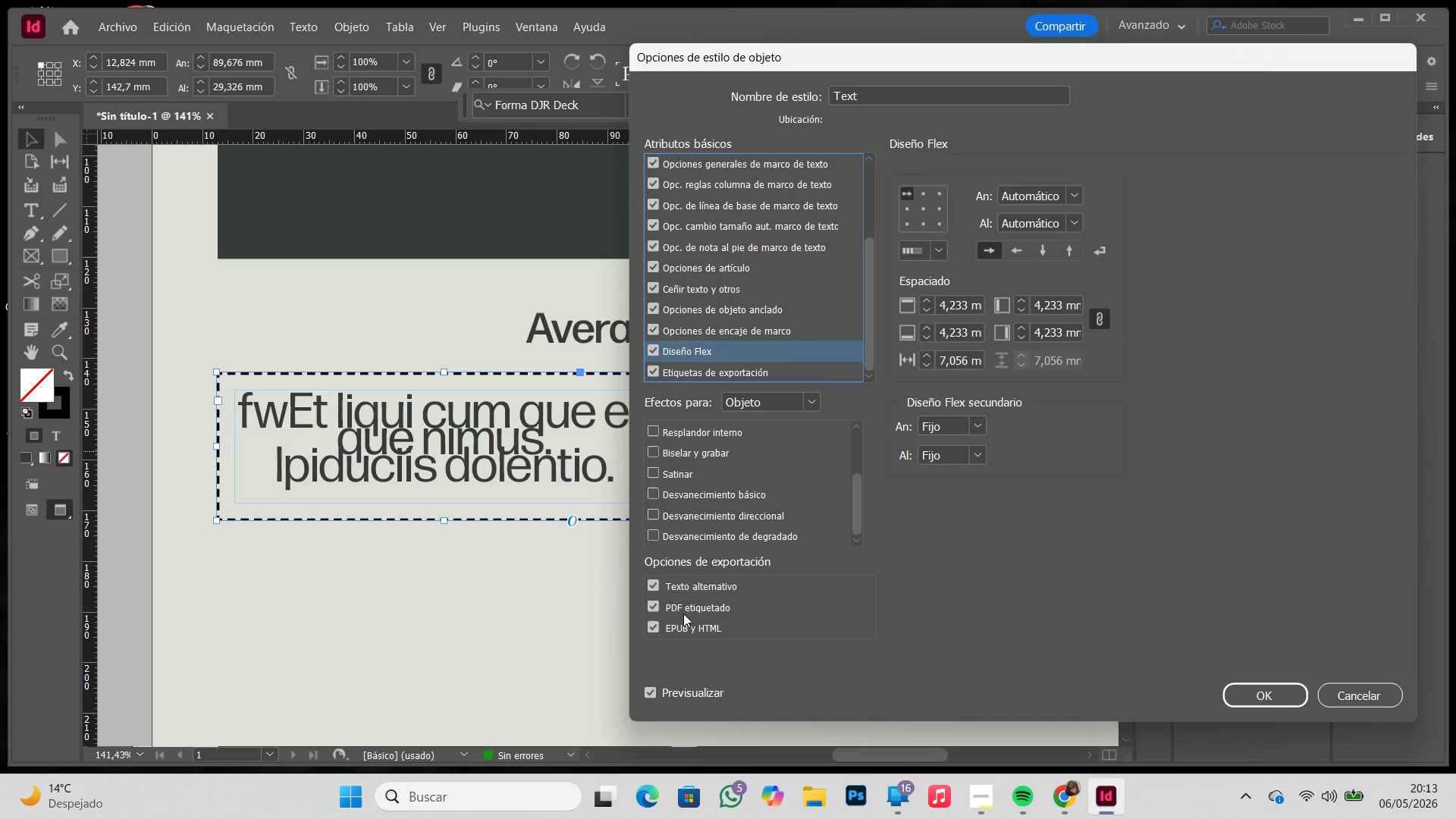 
left_click([658, 582])
 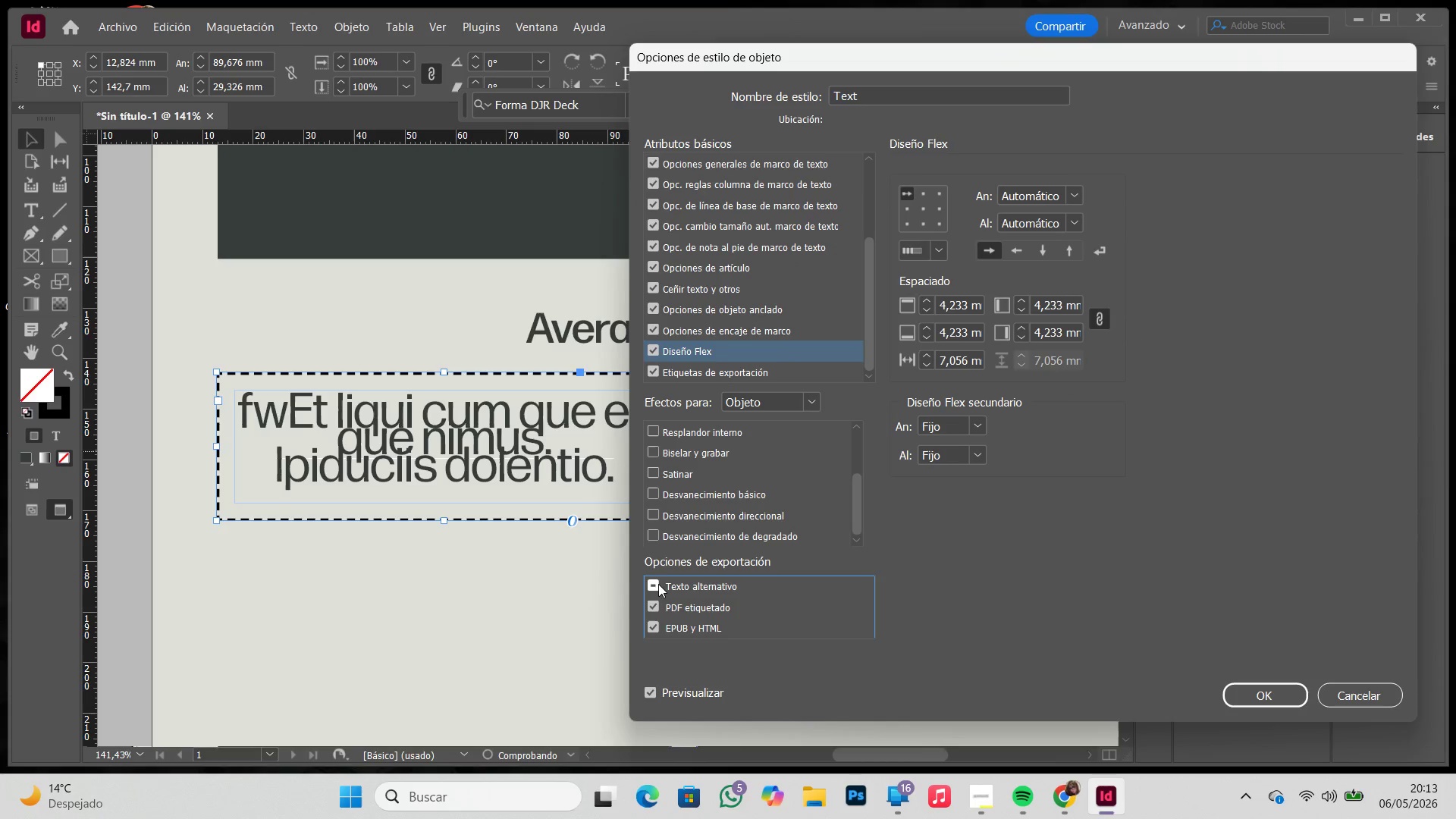 
left_click([657, 586])
 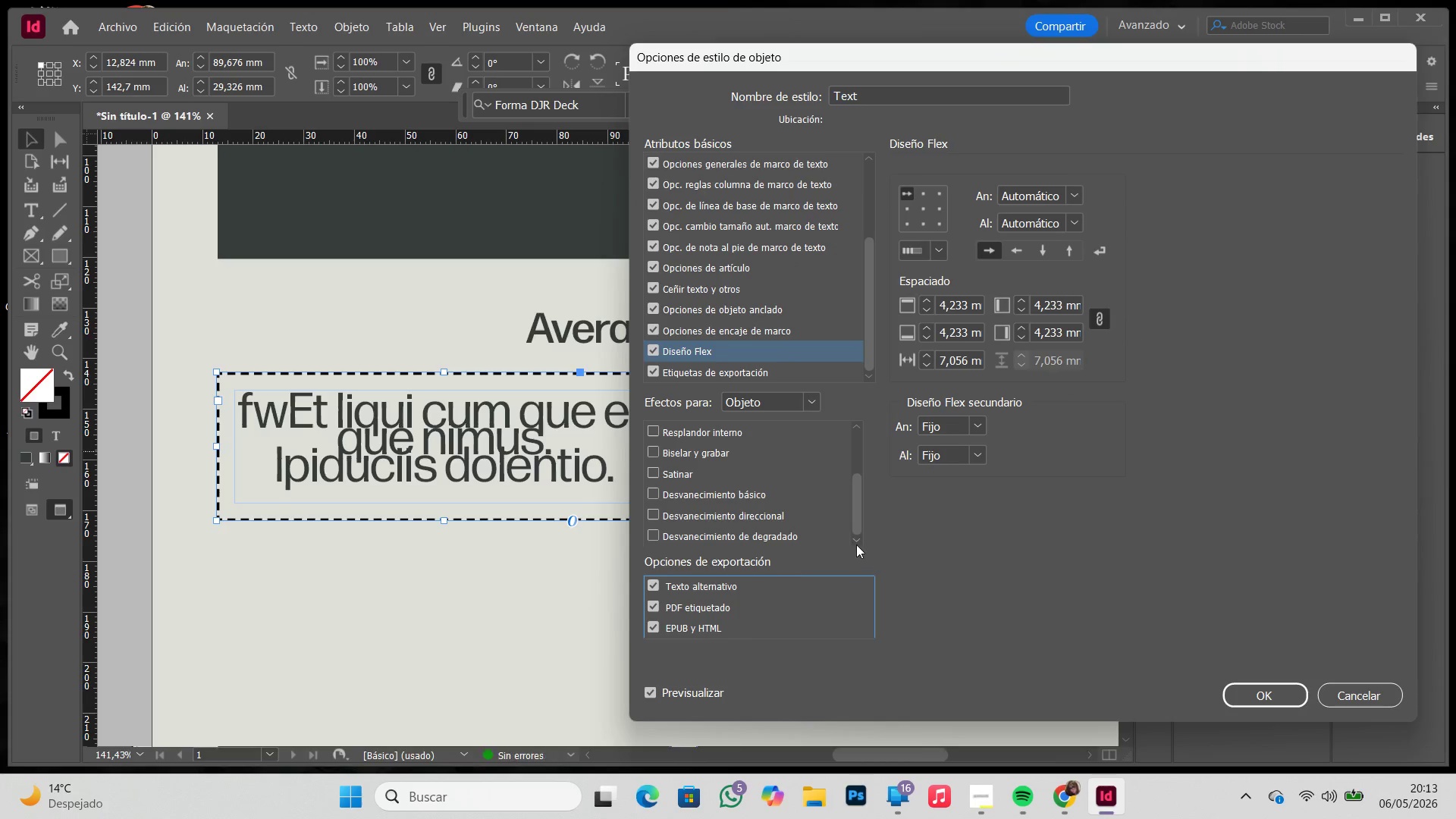 
scroll: coordinate [759, 611], scroll_direction: down, amount: 6.0
 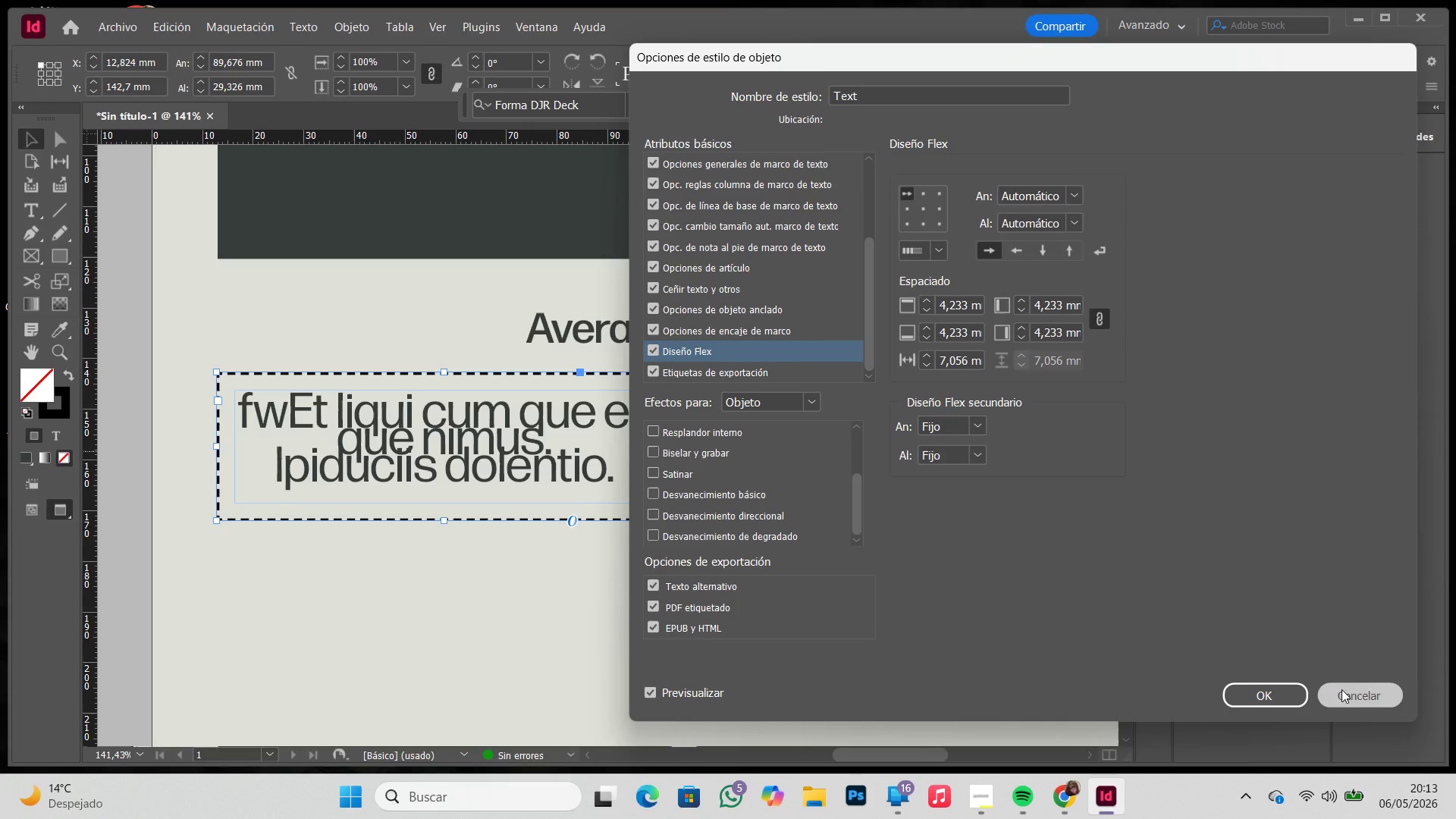 
wait(6.1)
 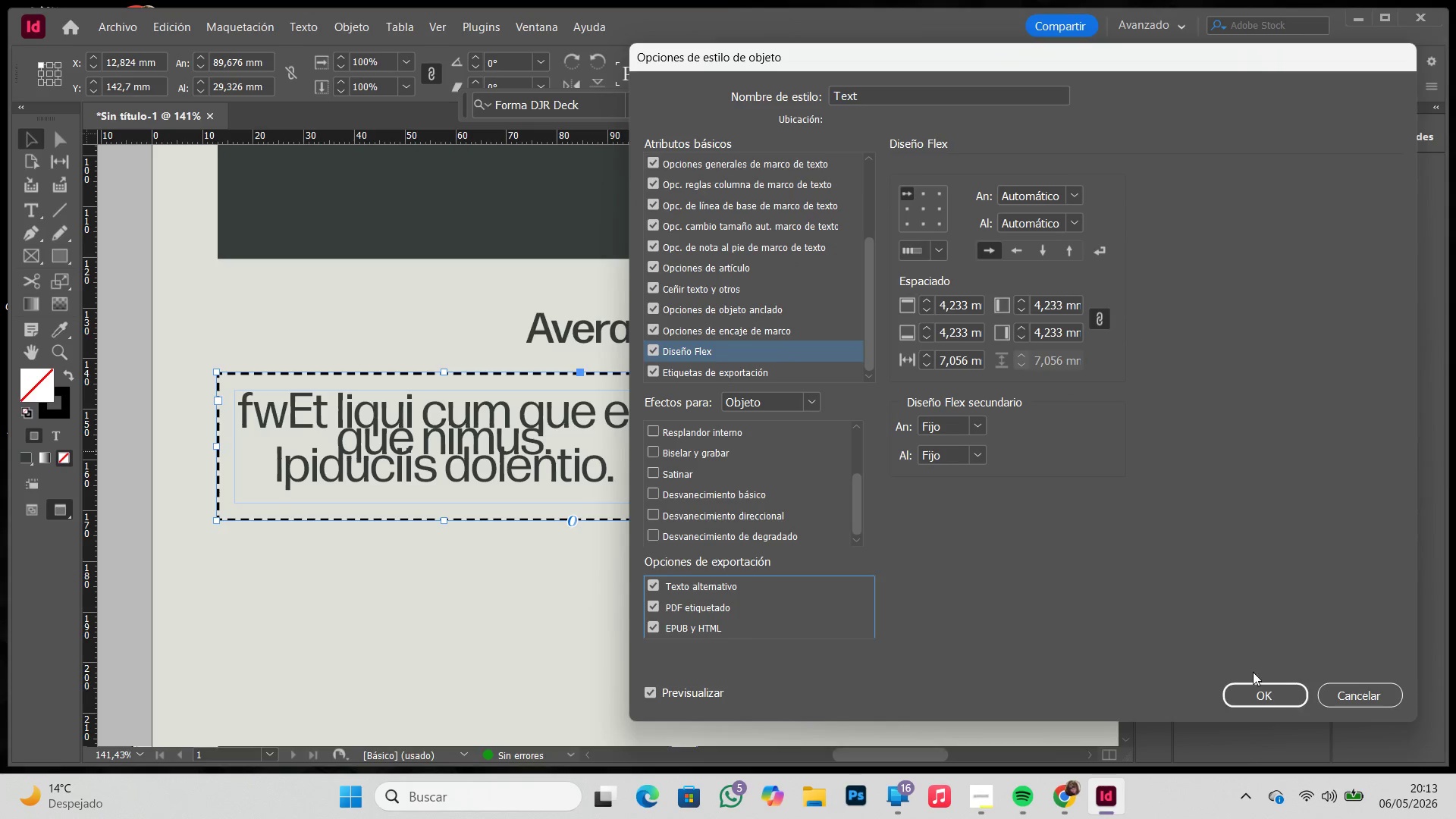 
left_click([1271, 410])
 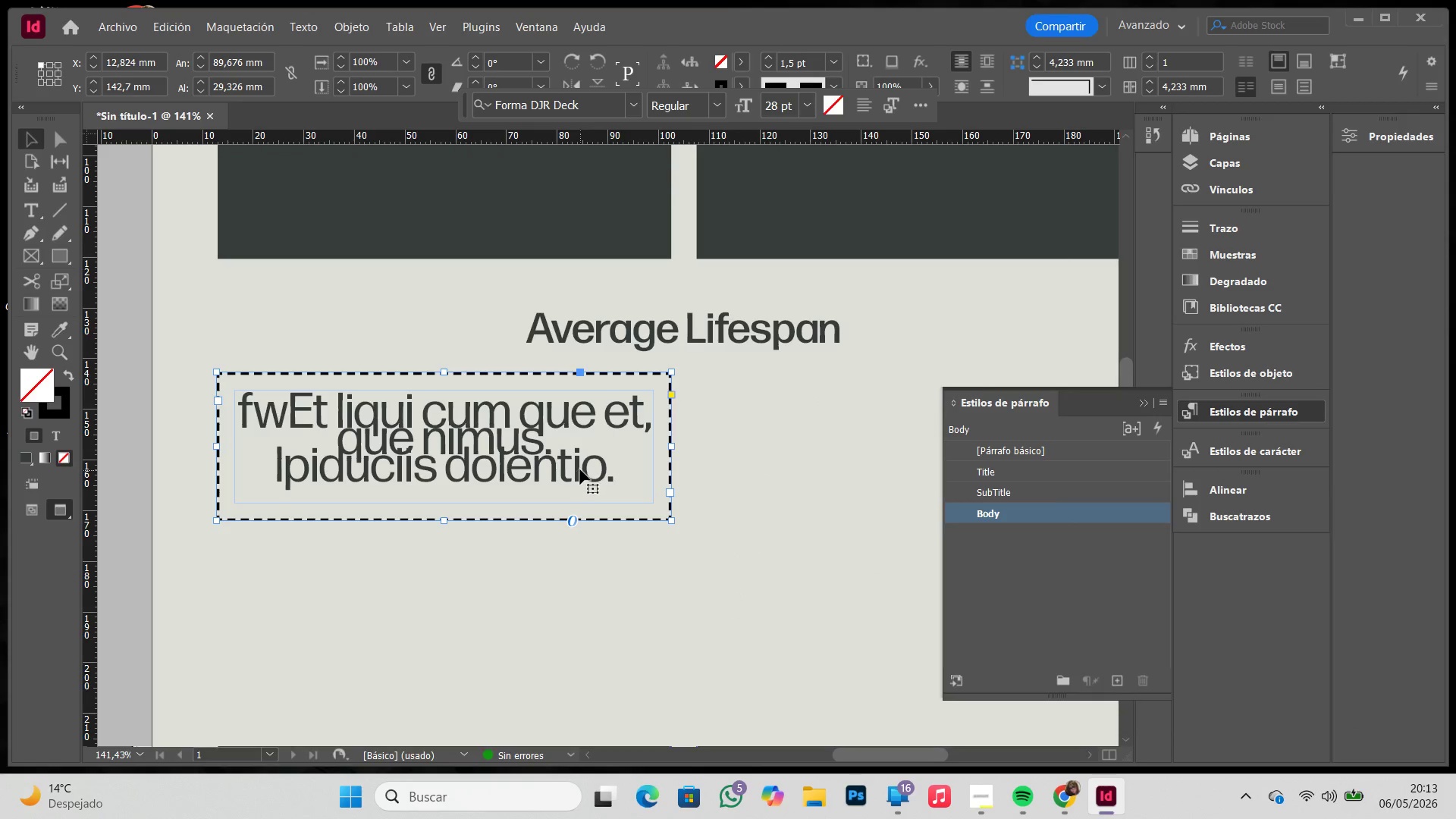 
left_click([1106, 508])
 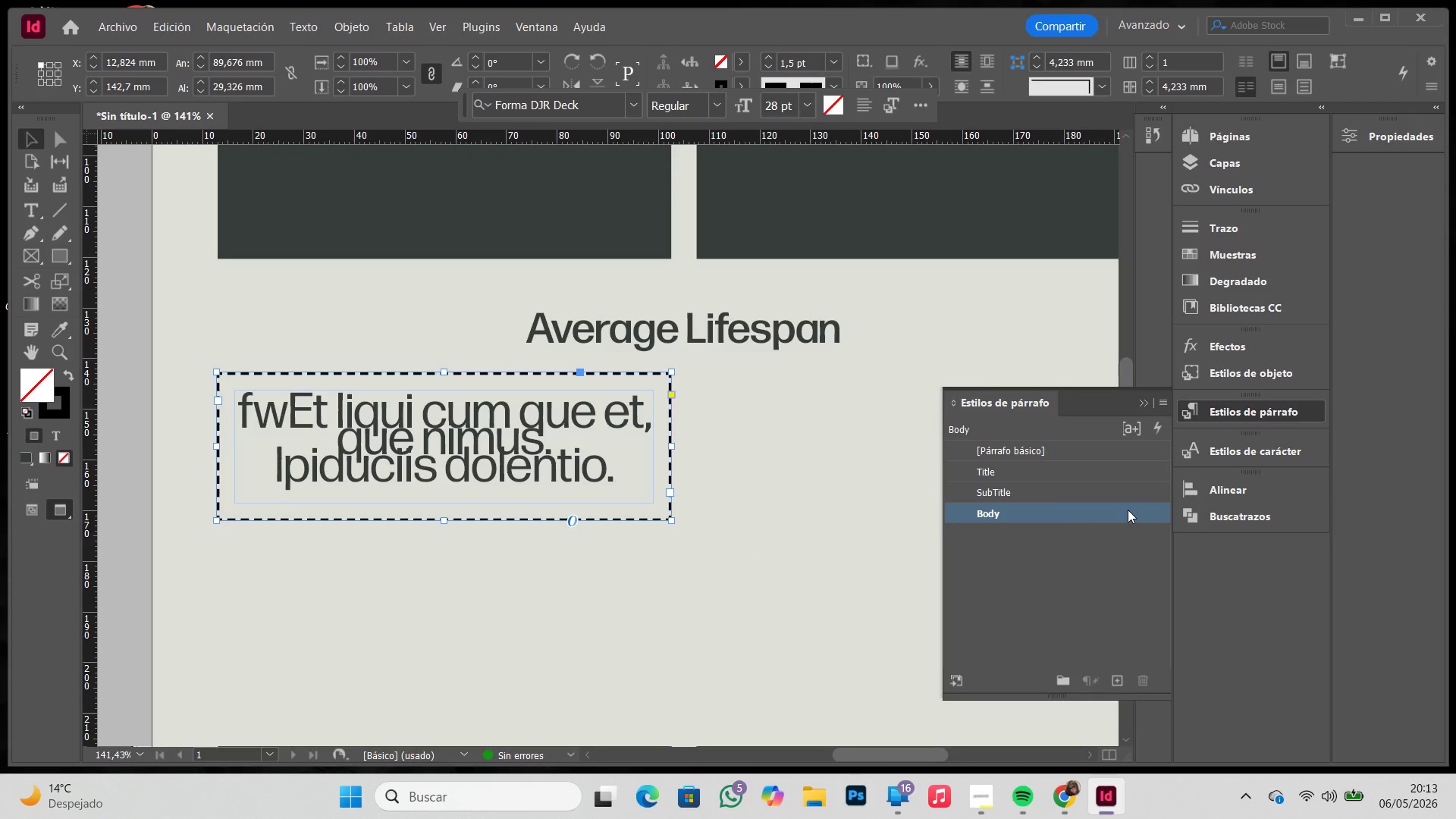 
double_click([1128, 510])
 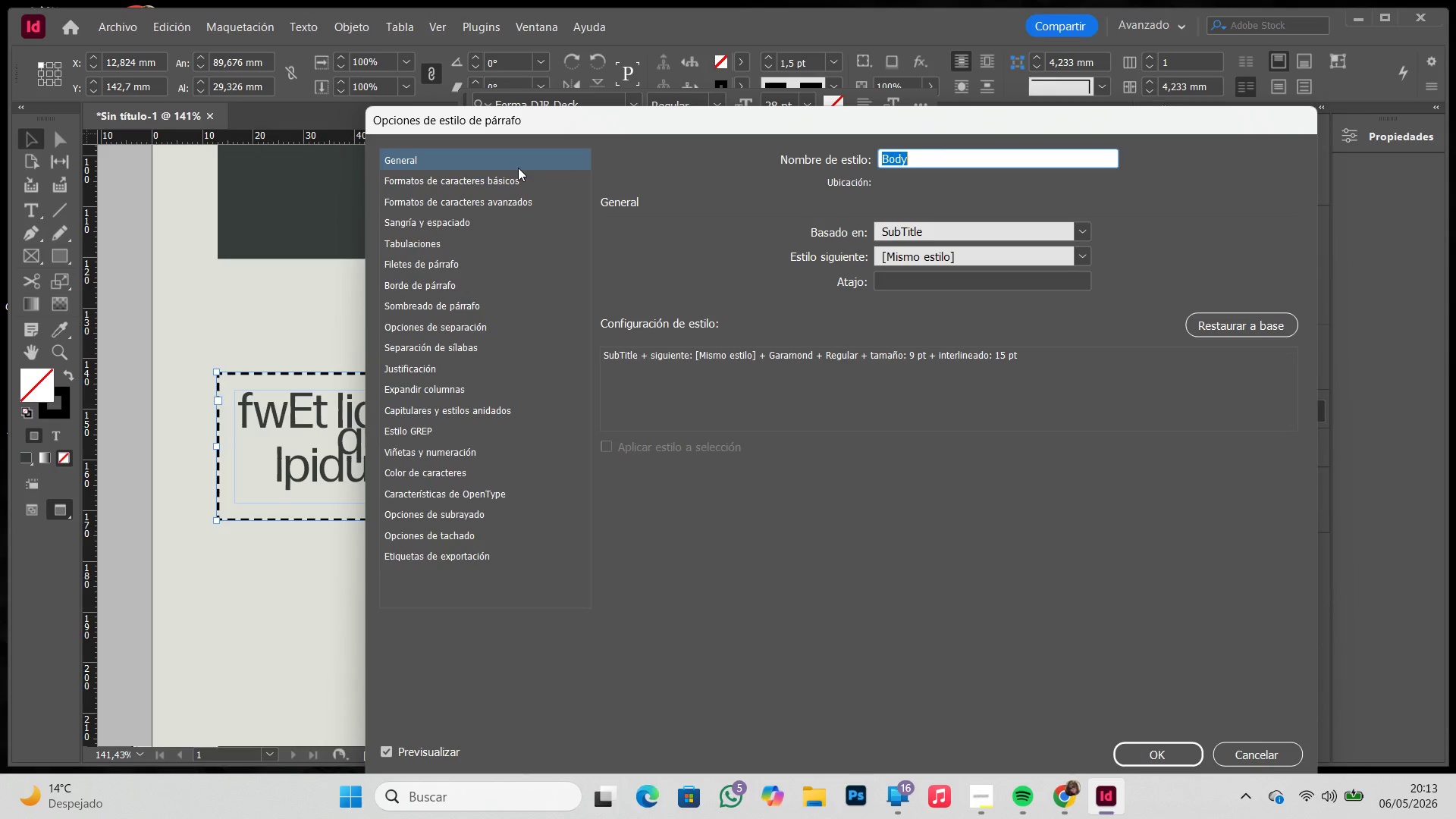 
left_click([502, 184])
 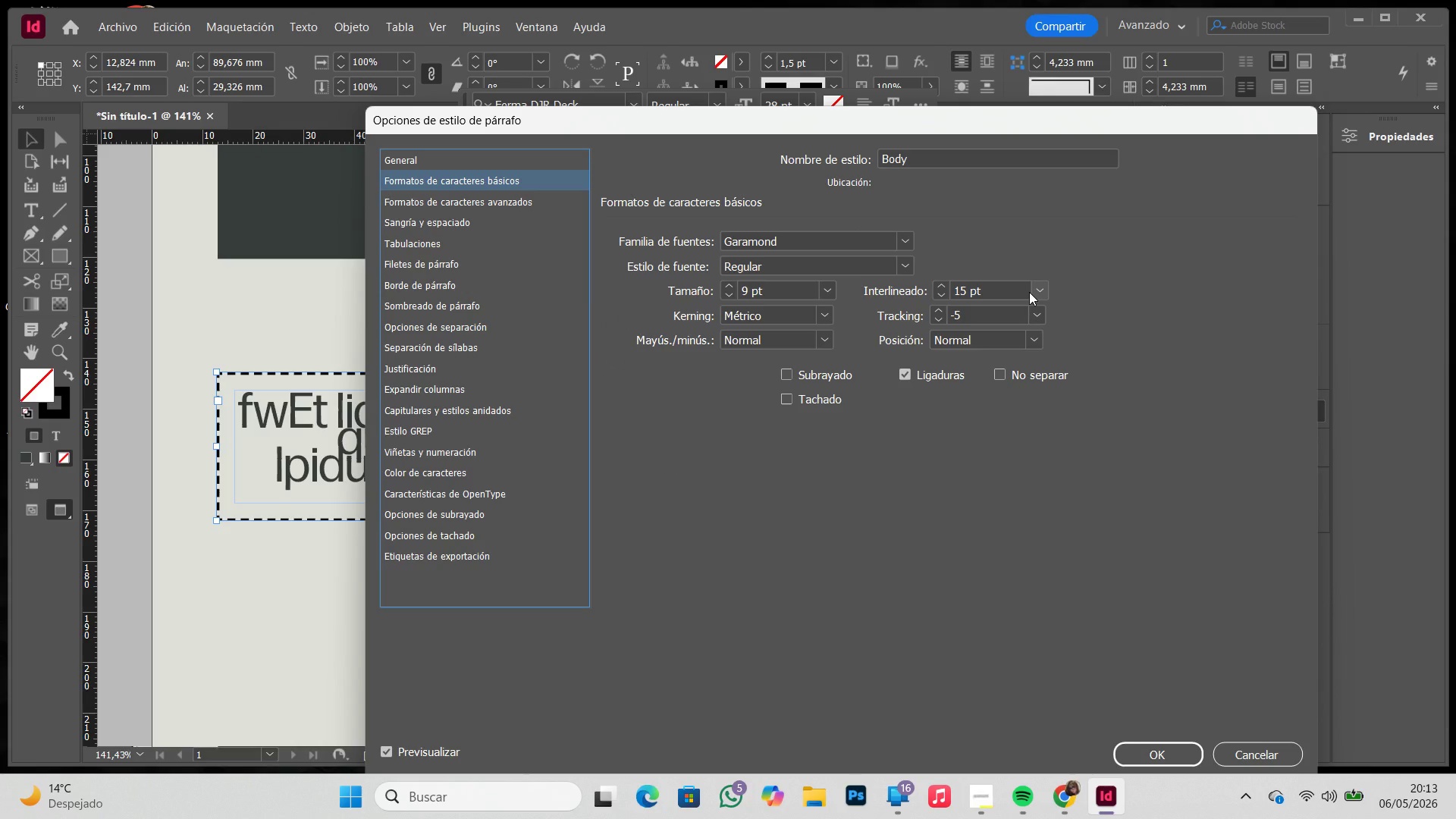 
left_click([1034, 292])
 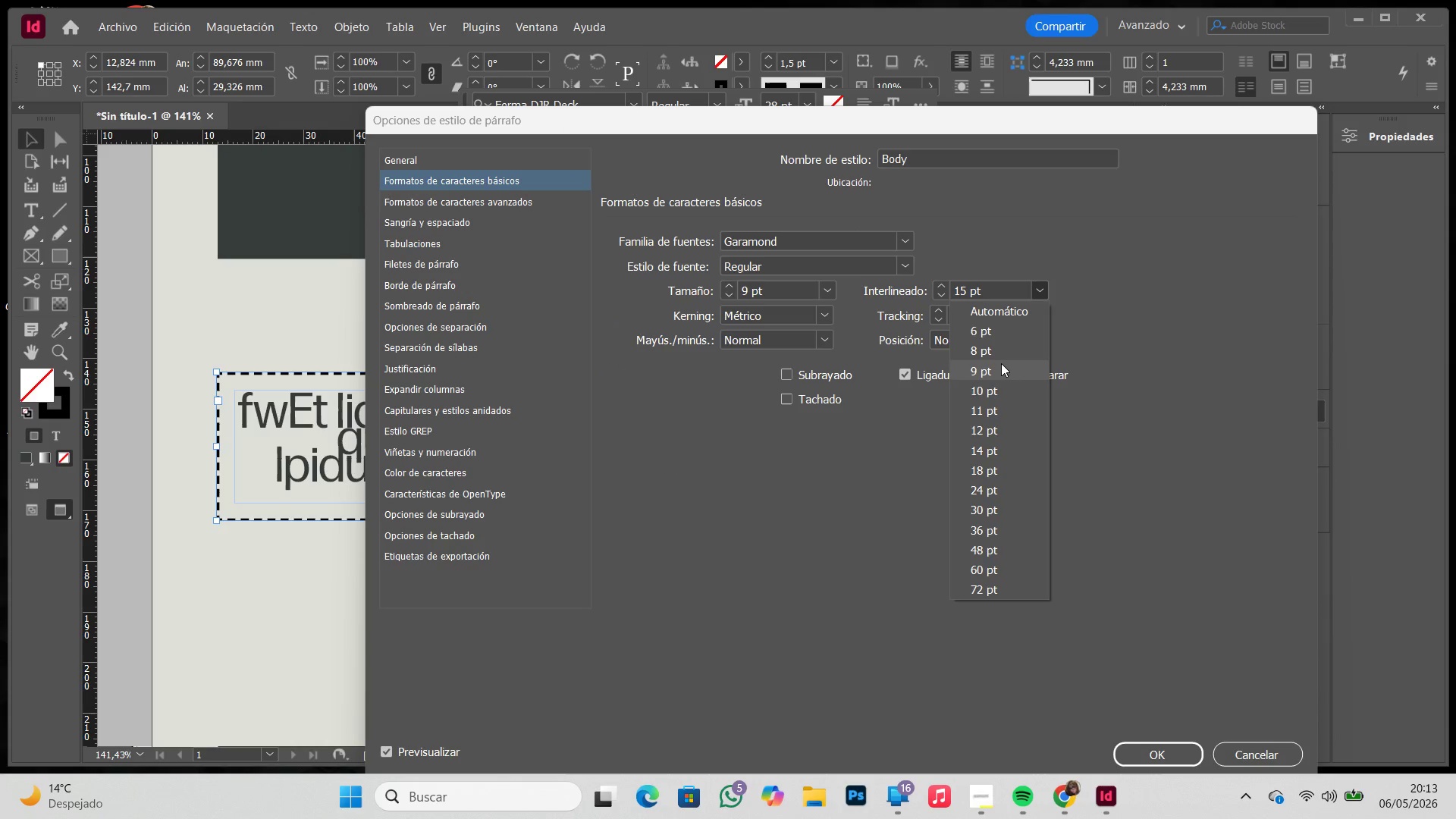 
left_click([999, 372])
 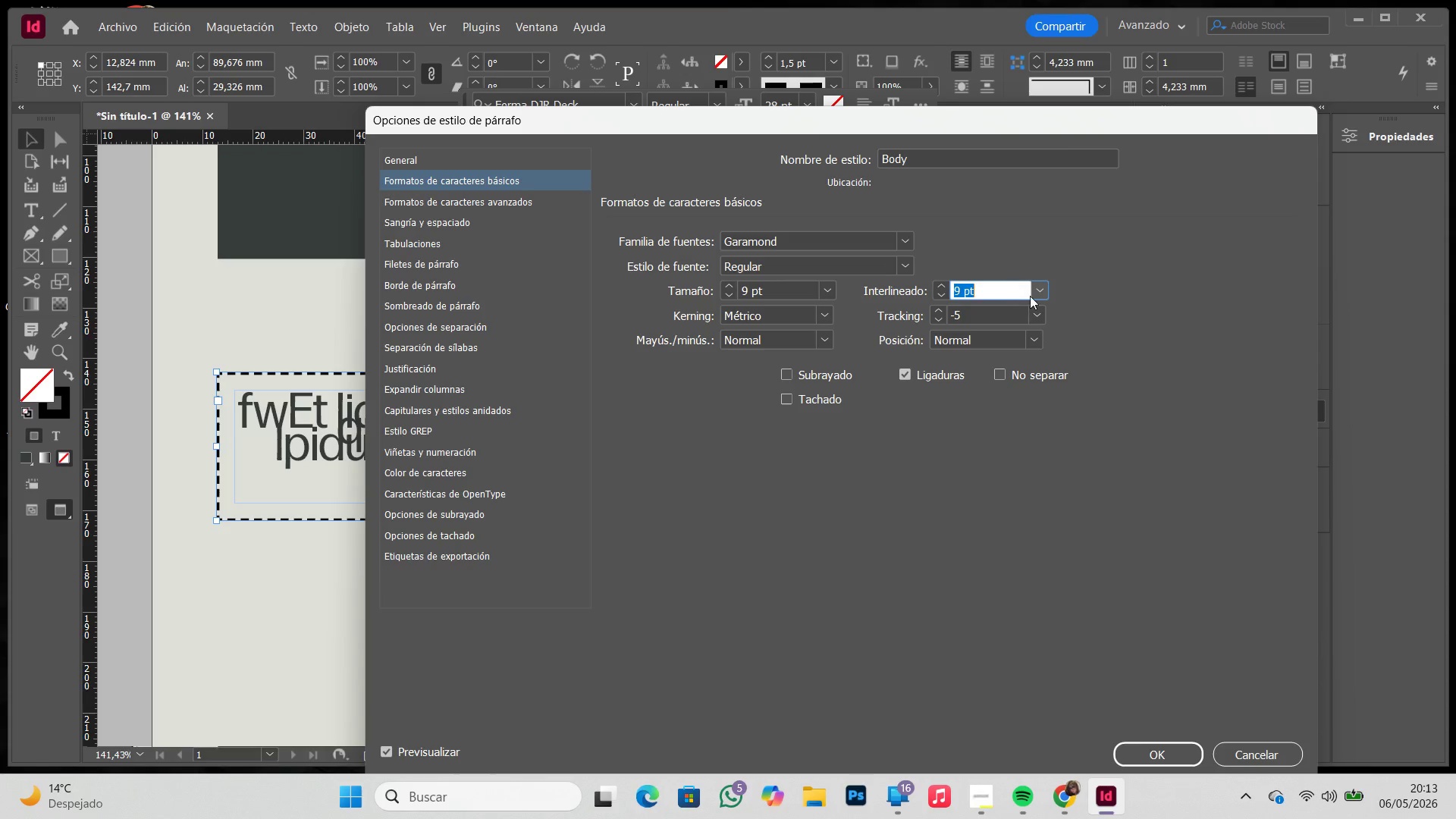 
left_click([1046, 293])
 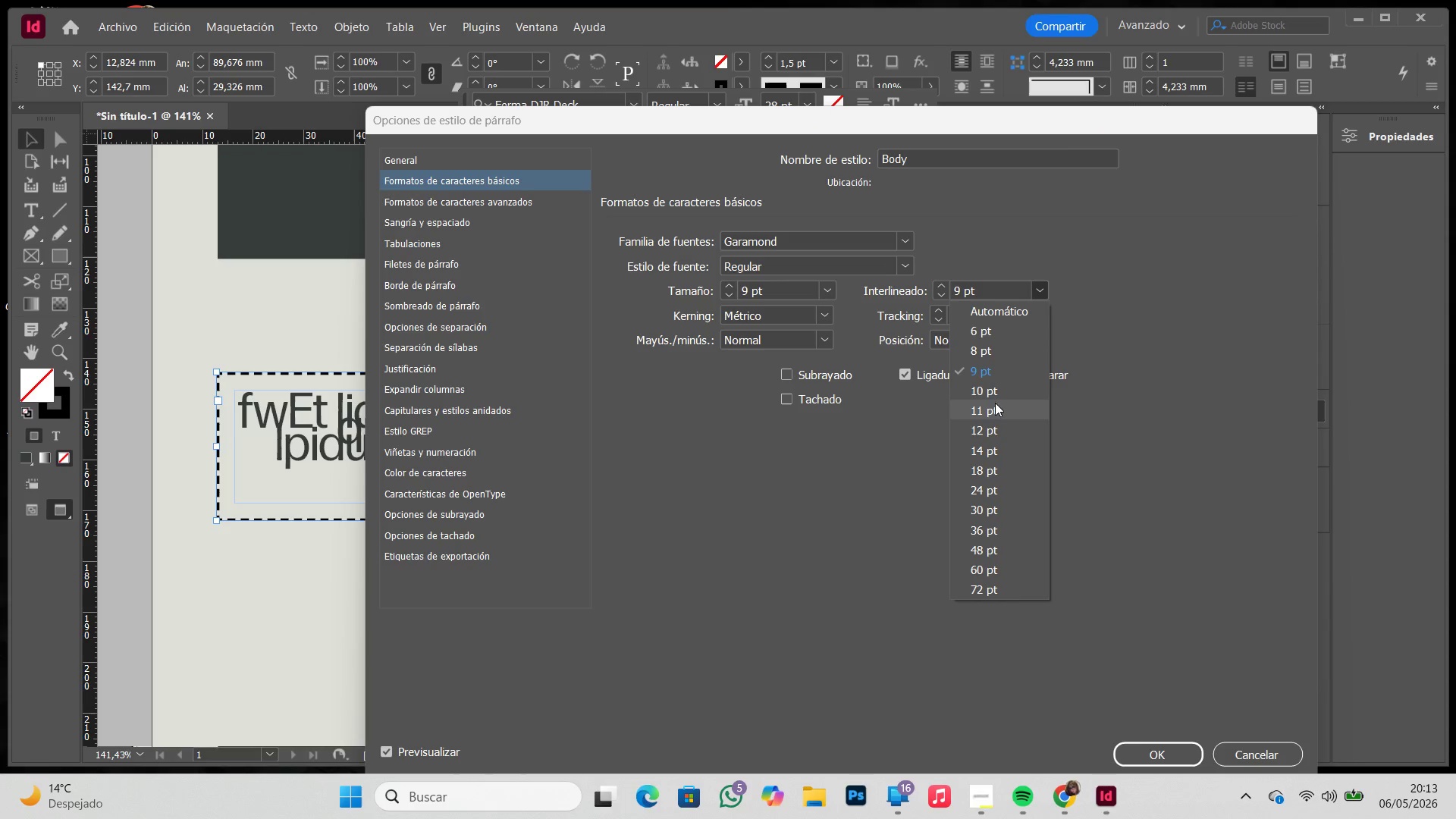 
left_click([993, 414])
 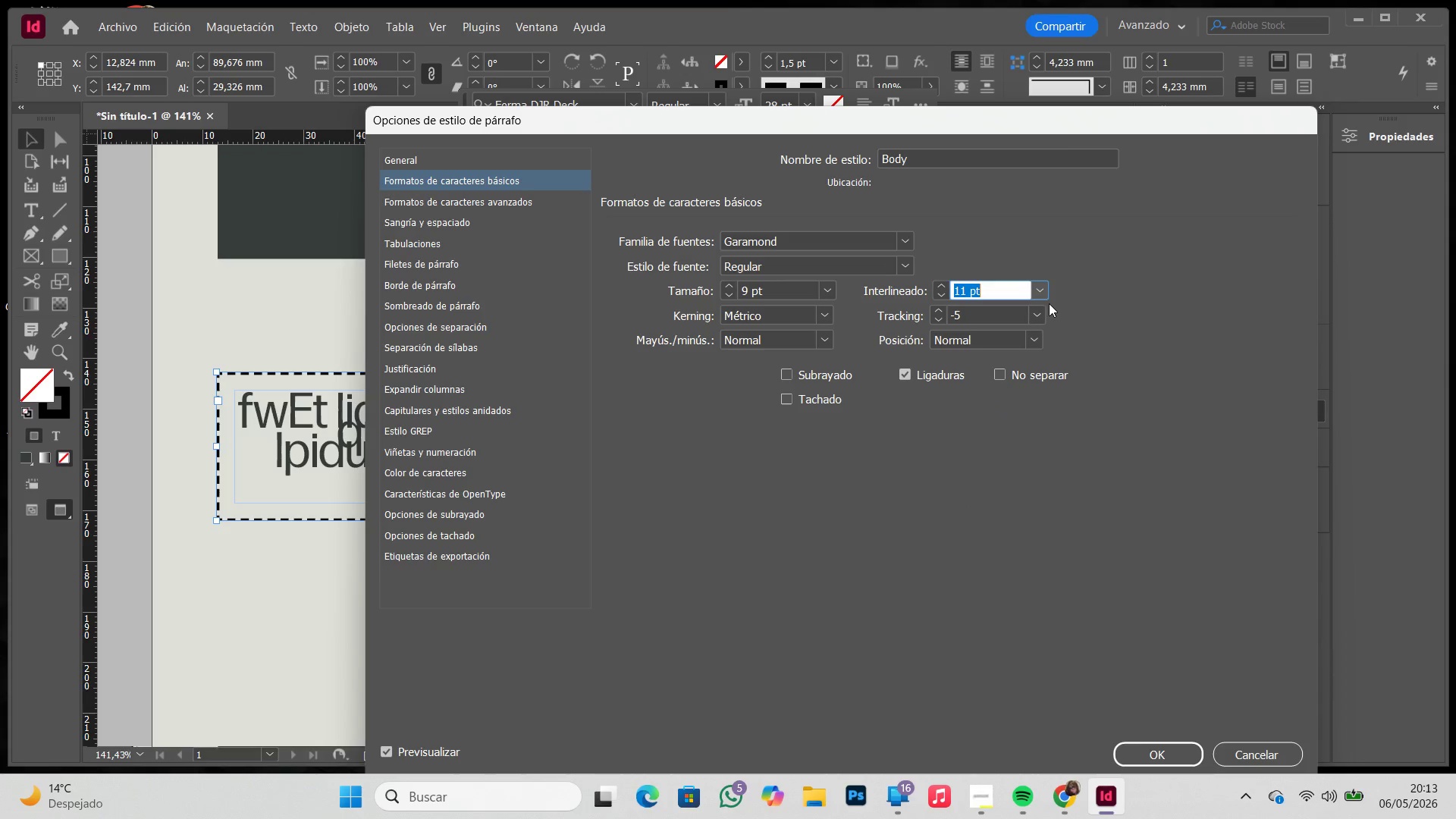 
left_click([1043, 293])
 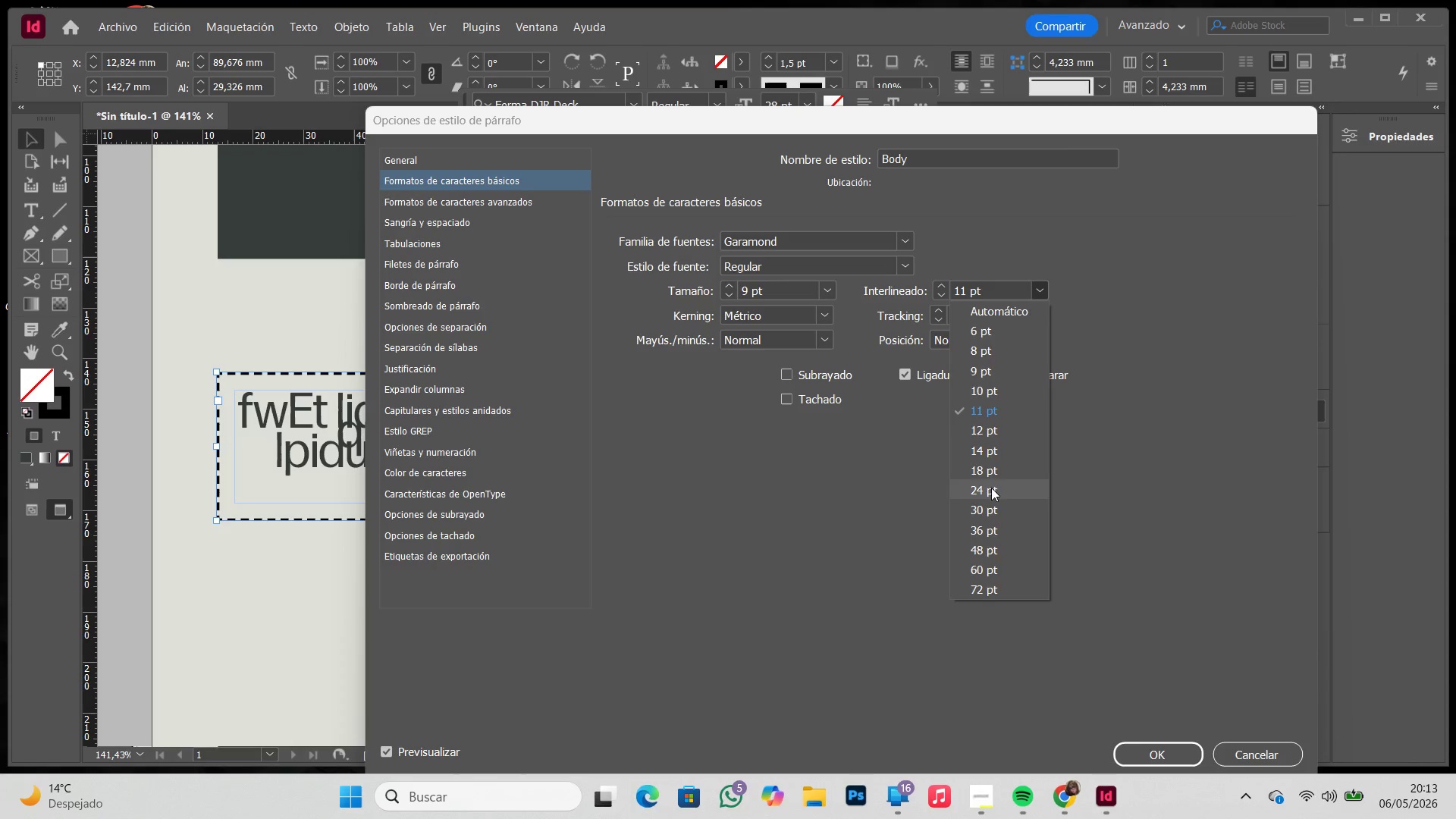 
left_click([991, 488])
 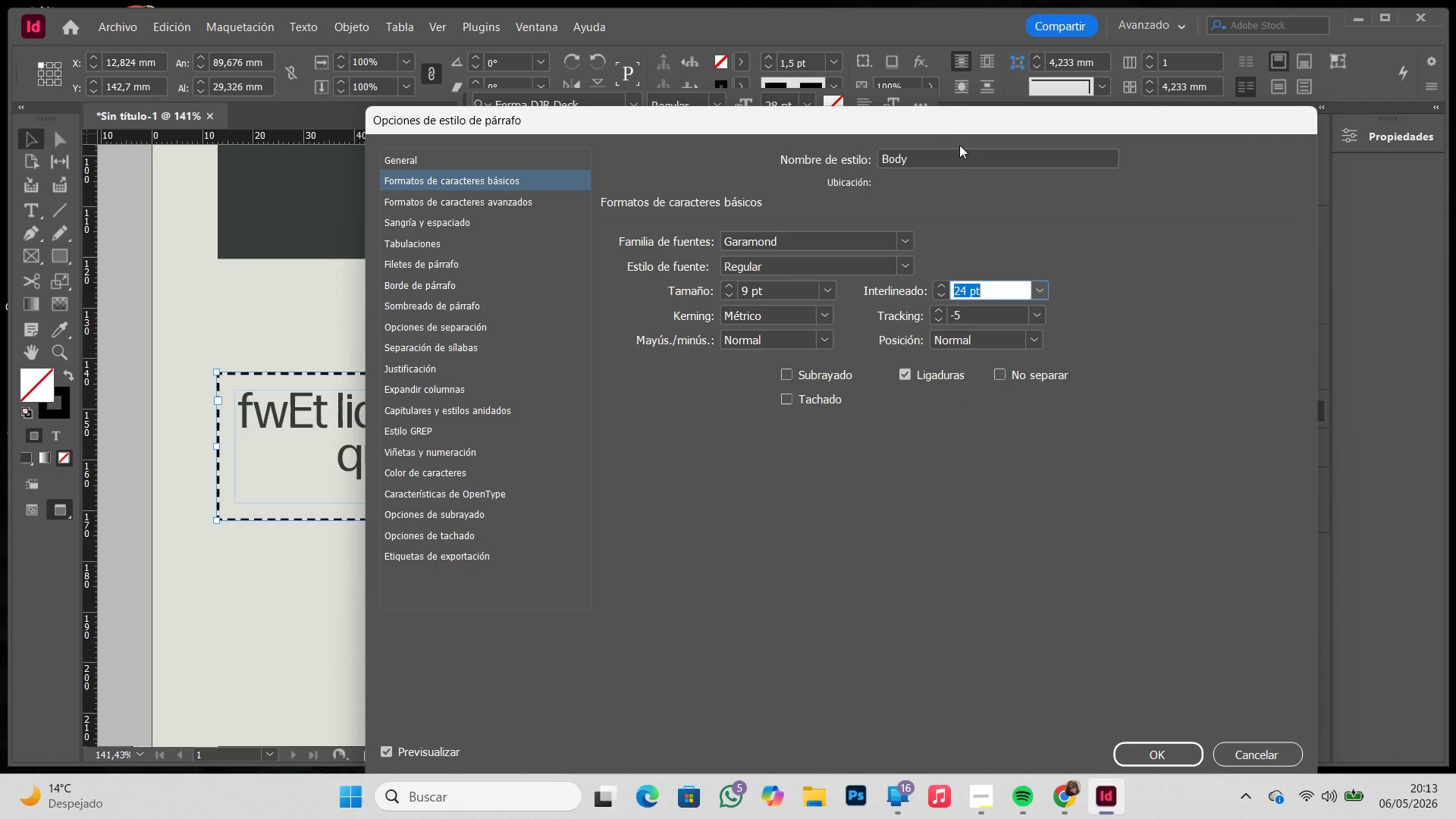 
left_click_drag(start_coordinate=[908, 119], to_coordinate=[864, 98])
 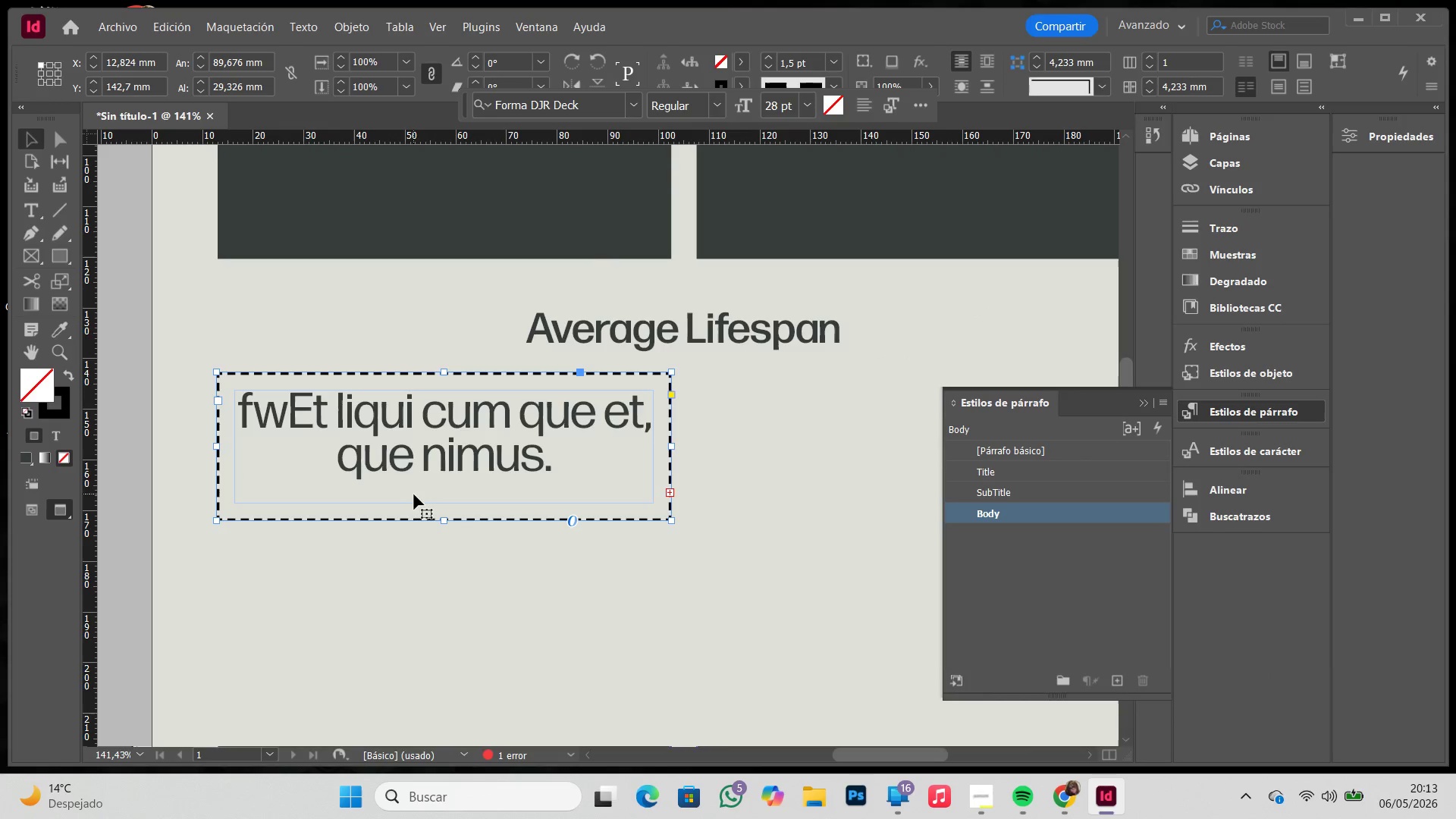 
left_click([501, 456])
 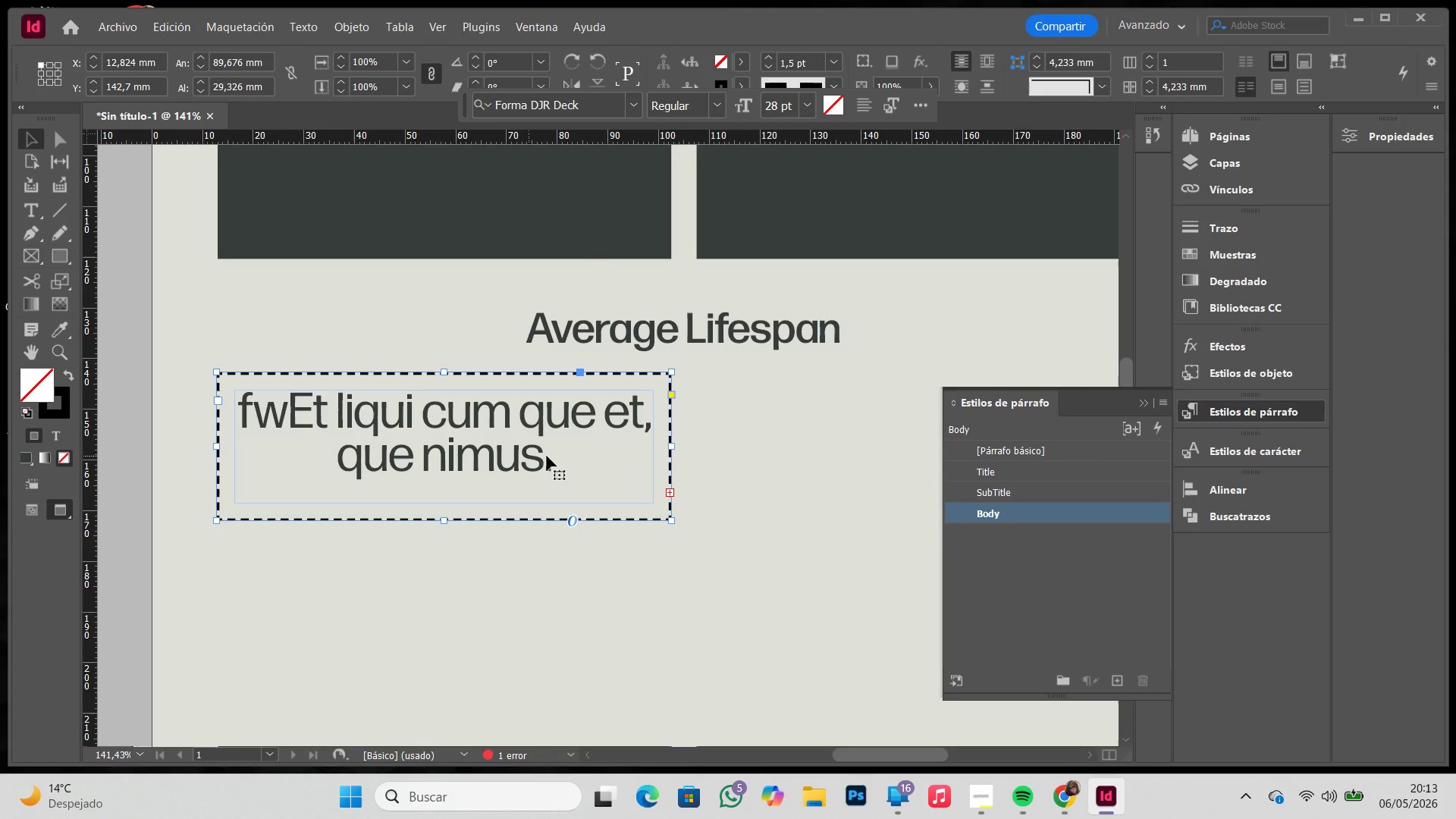 
key(T)
 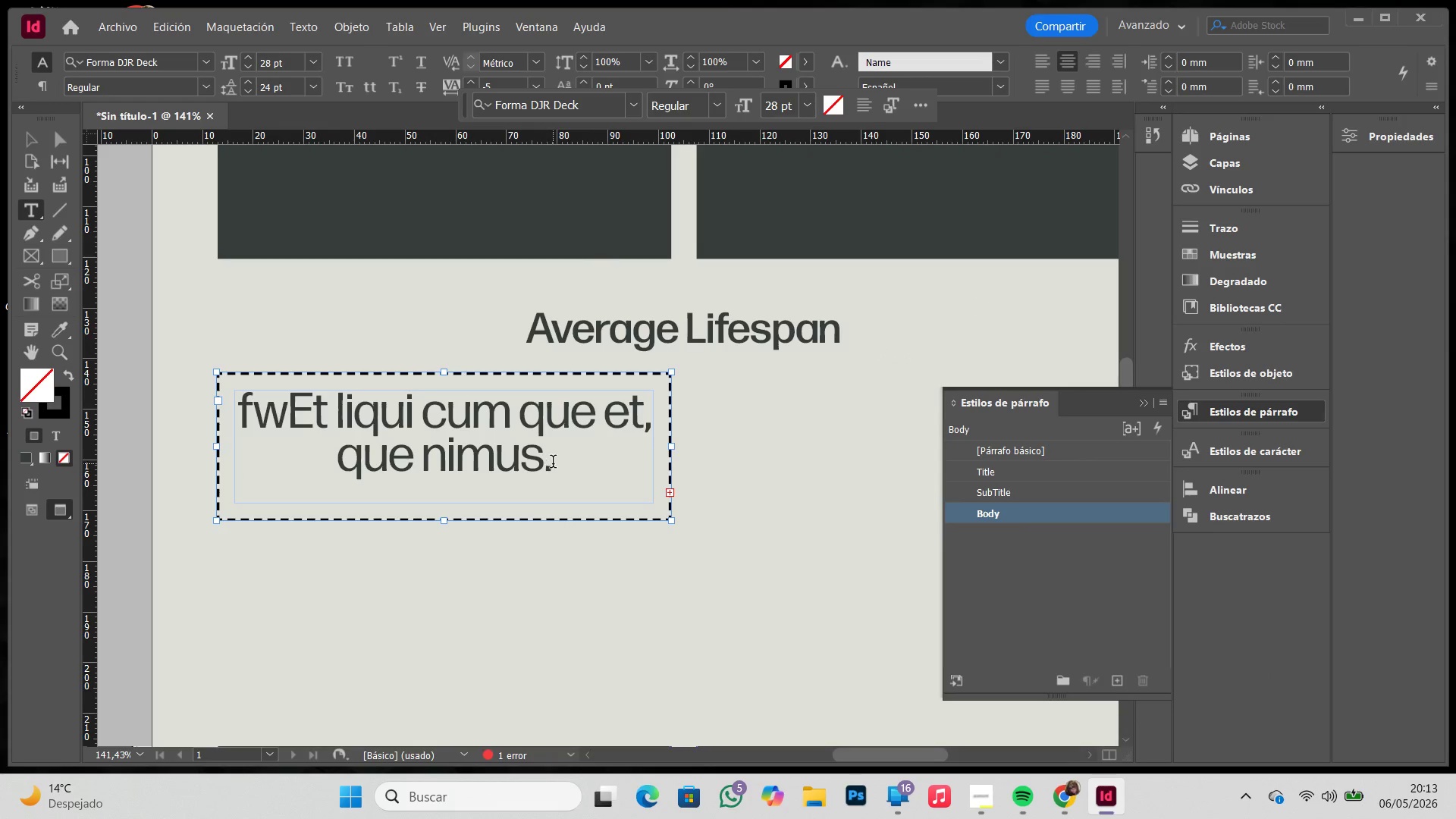 
left_click_drag(start_coordinate=[554, 464], to_coordinate=[237, 424])
 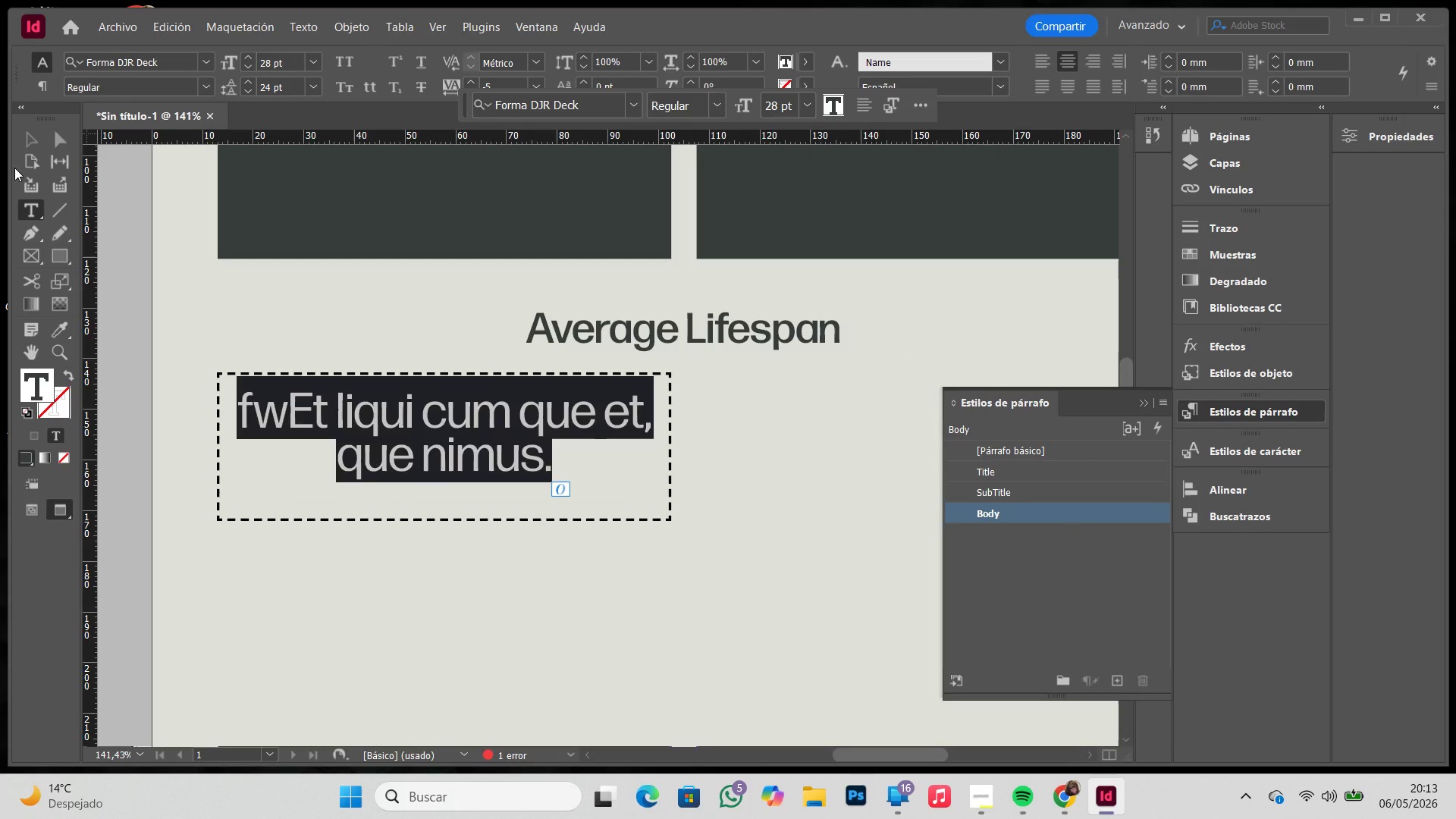 
key(Backspace)
 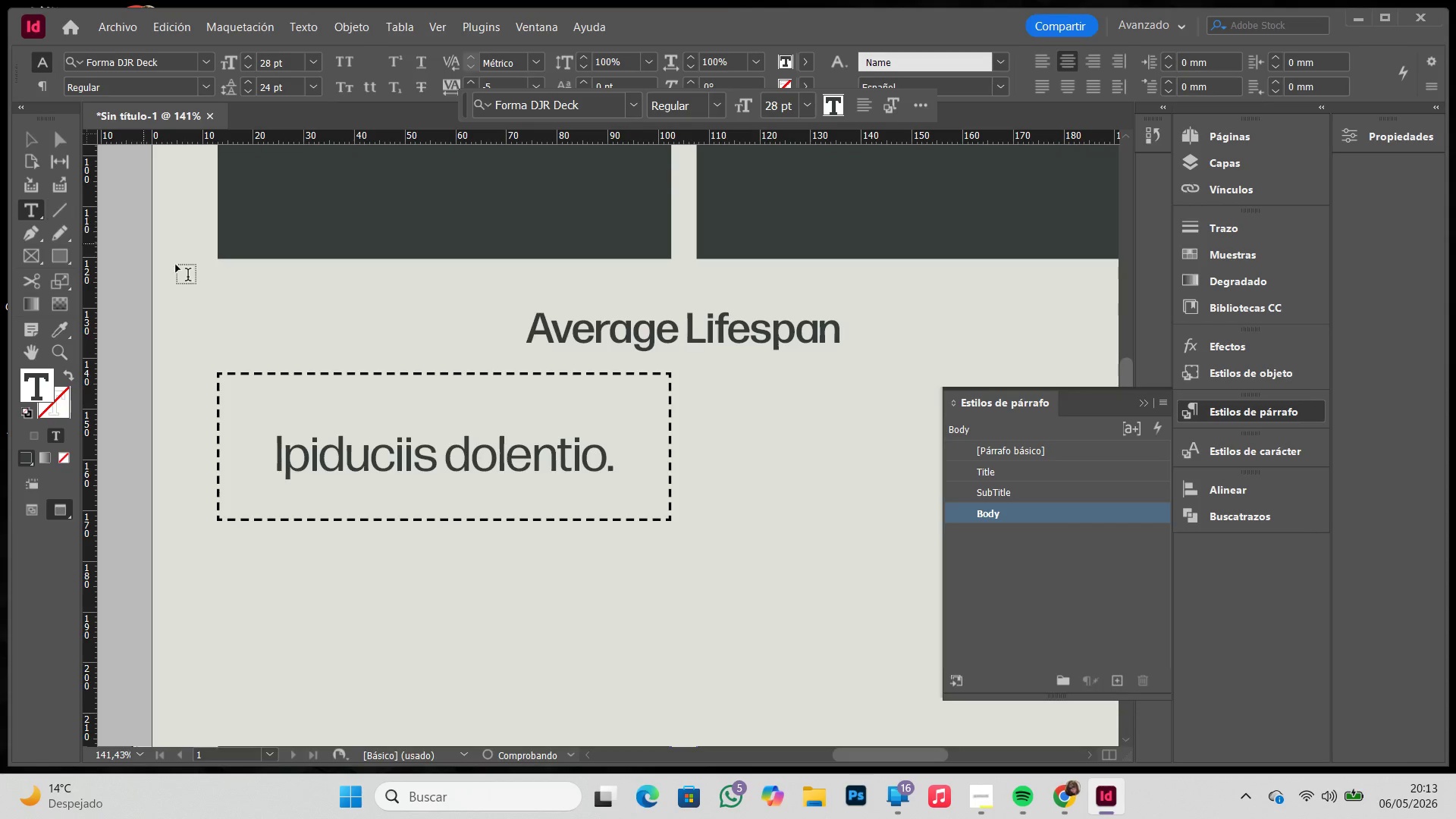 
key(Backspace)
 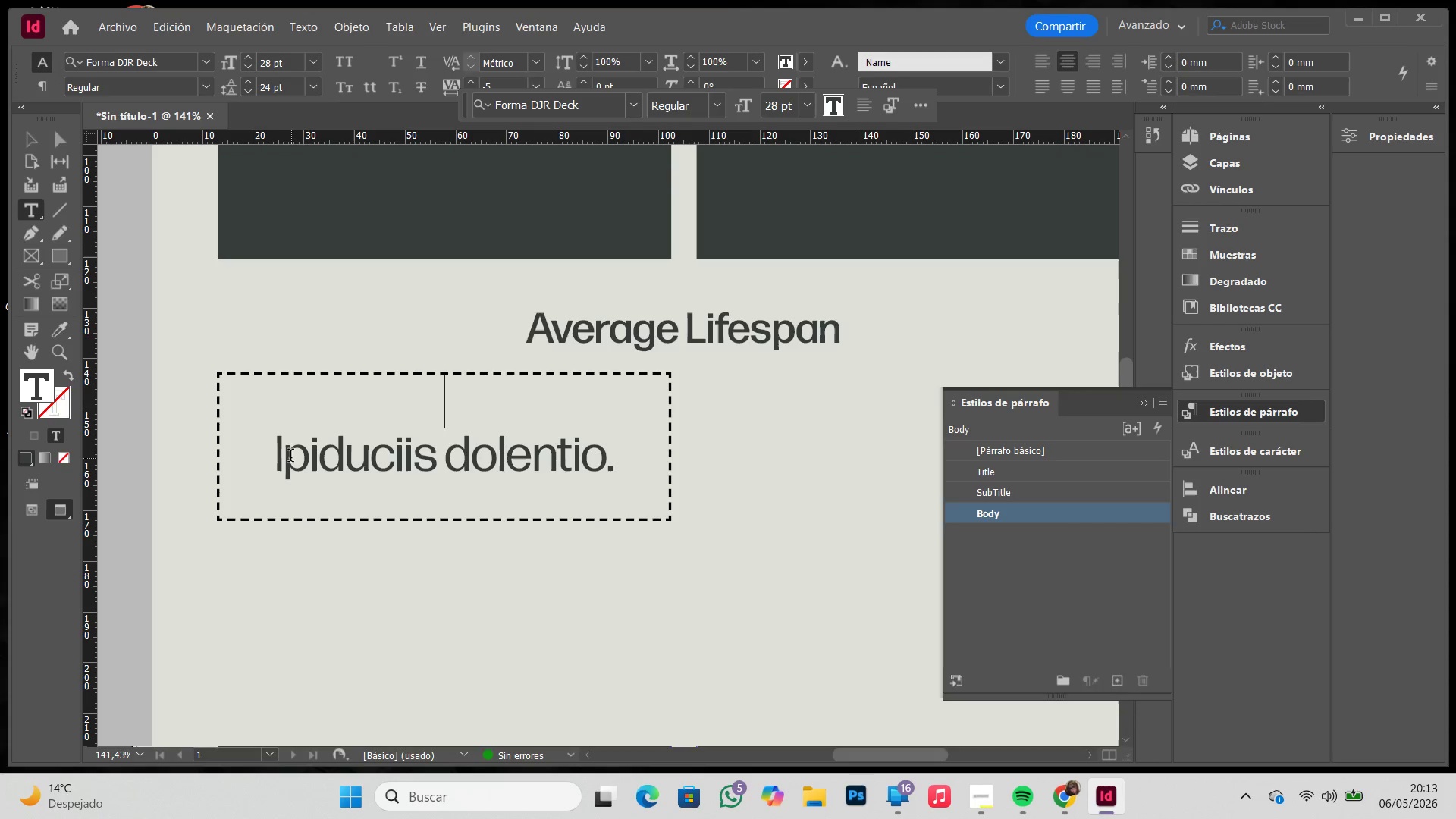 
left_click([283, 457])
 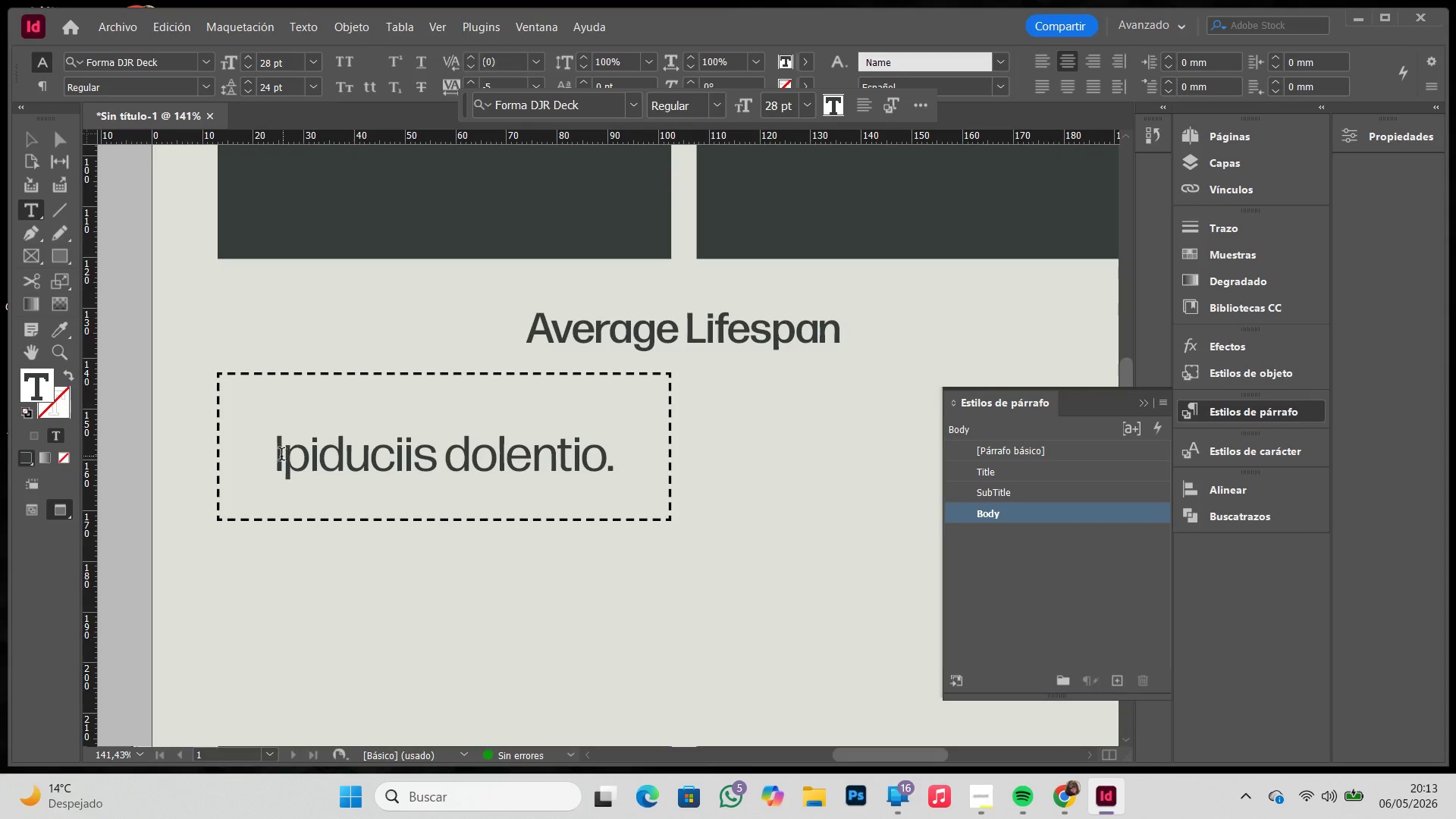 
left_click([278, 453])
 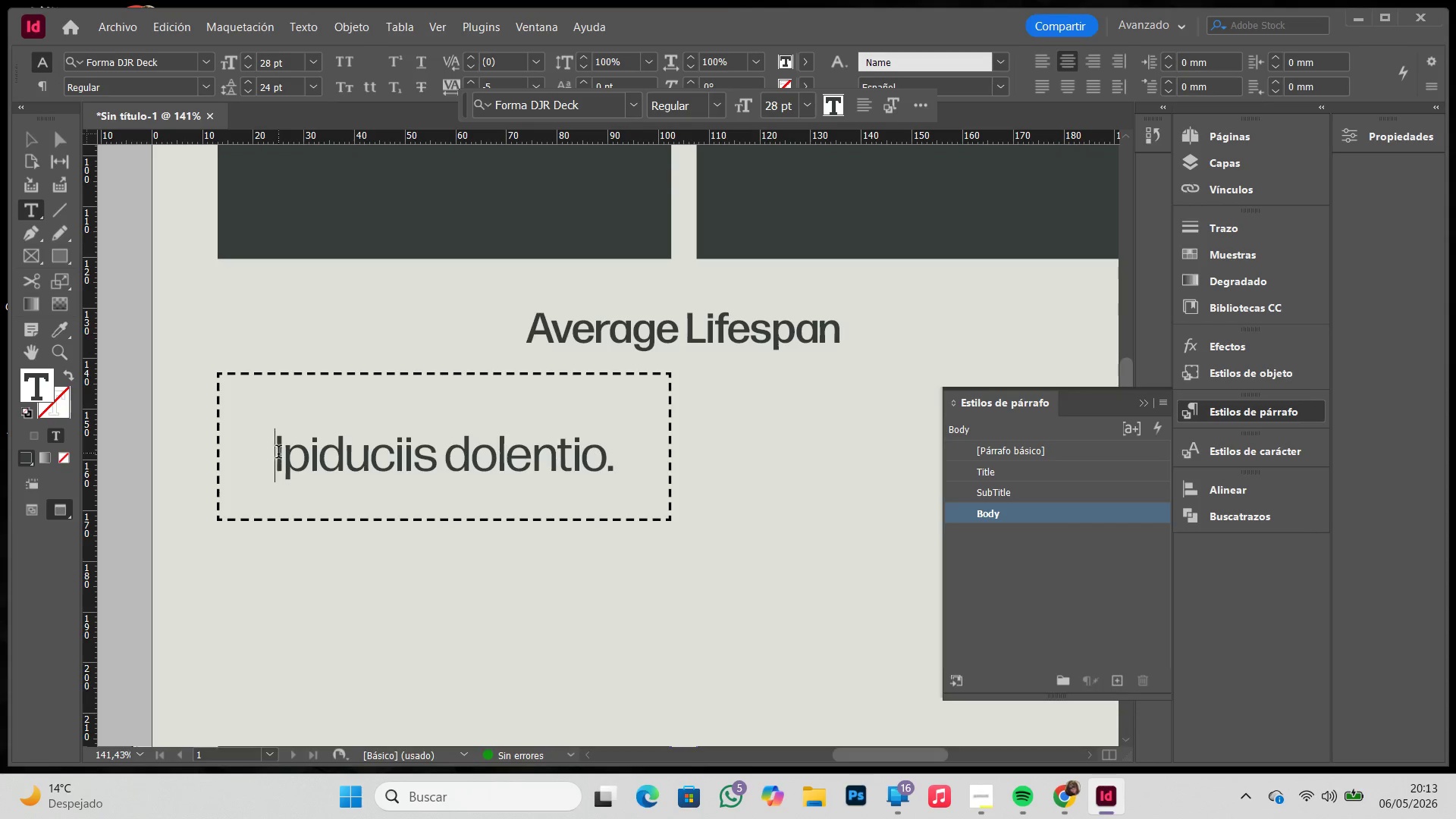 
key(Backspace)
 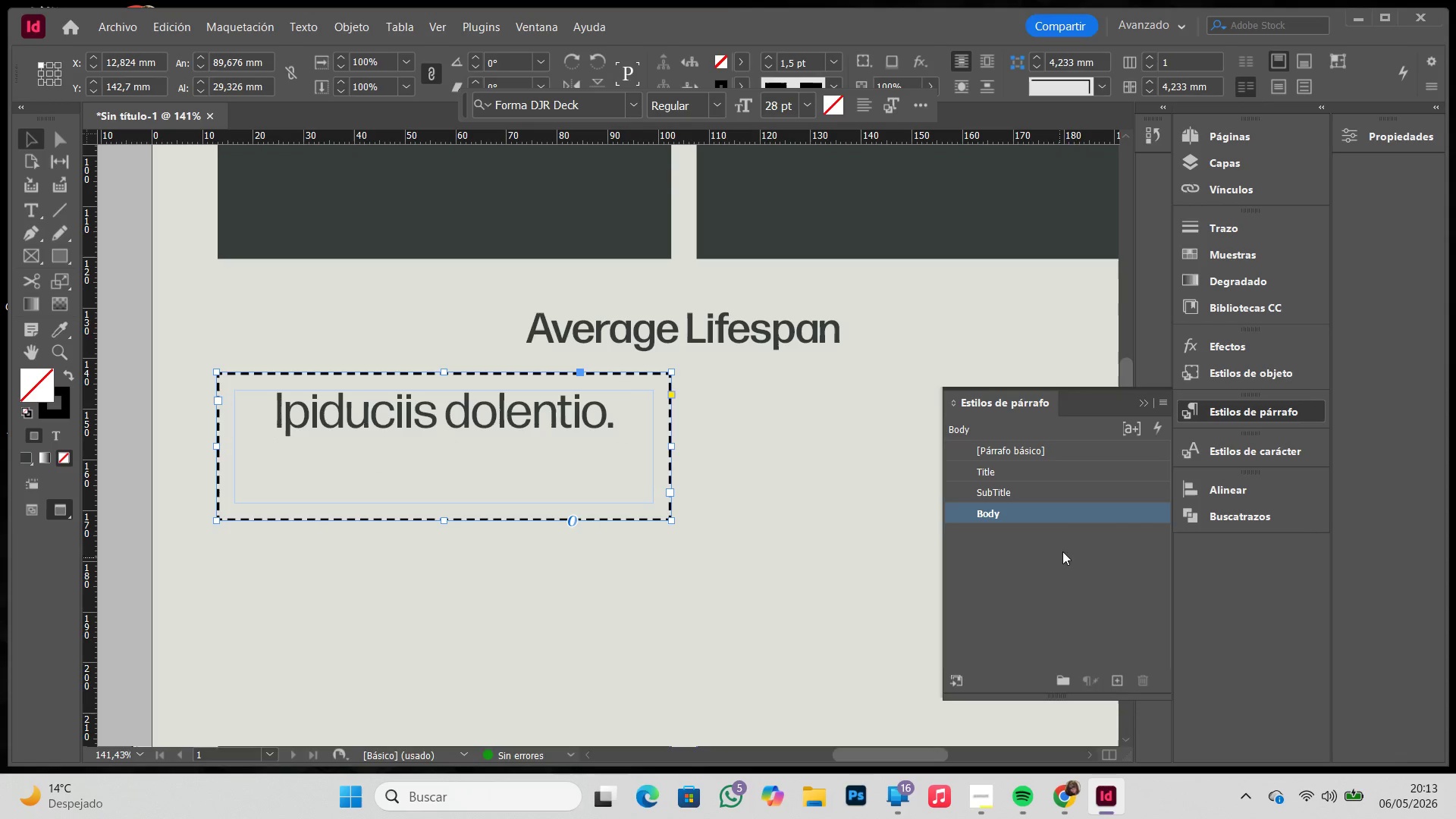 
double_click([1091, 520])
 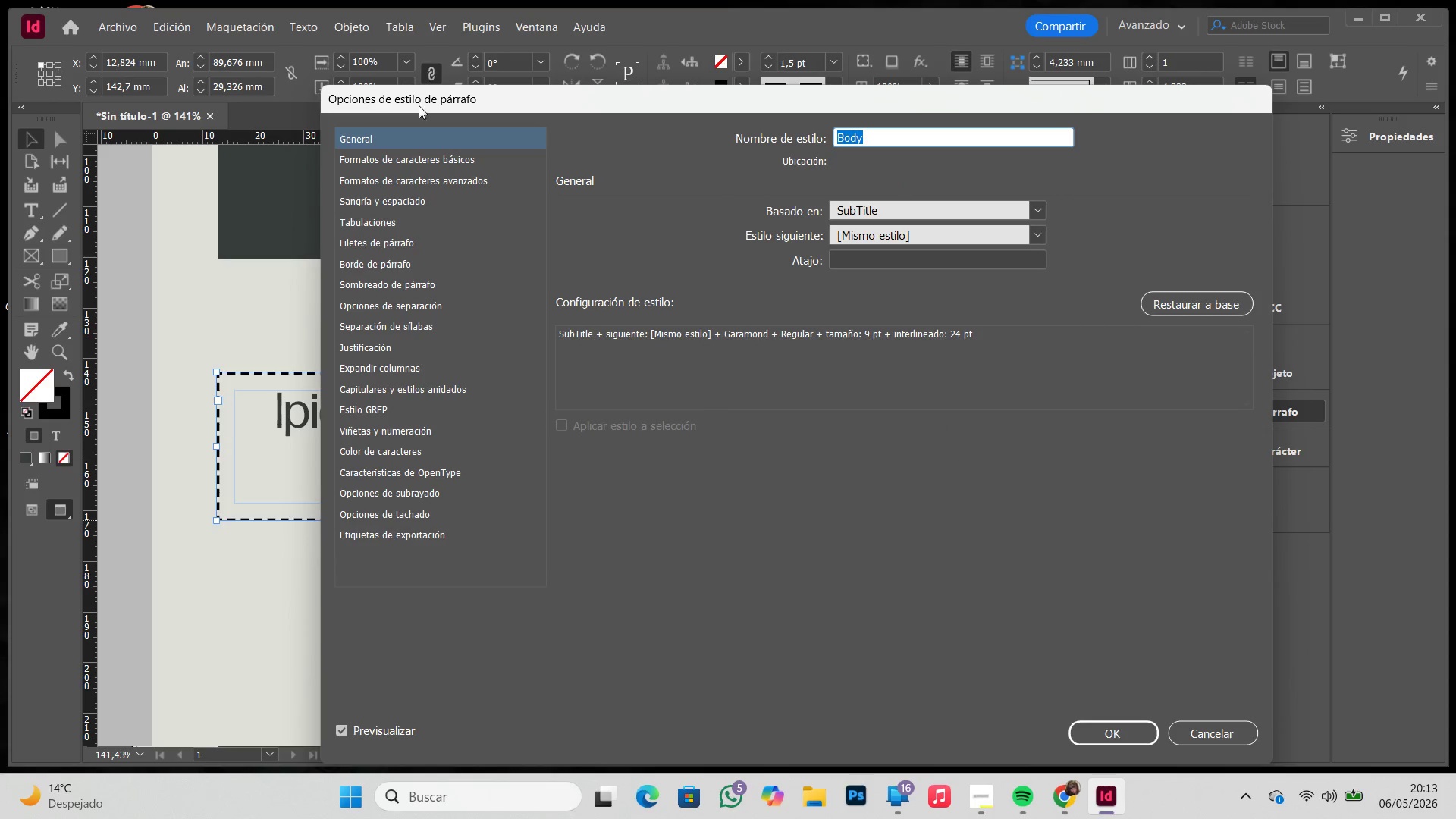 
left_click([413, 155])
 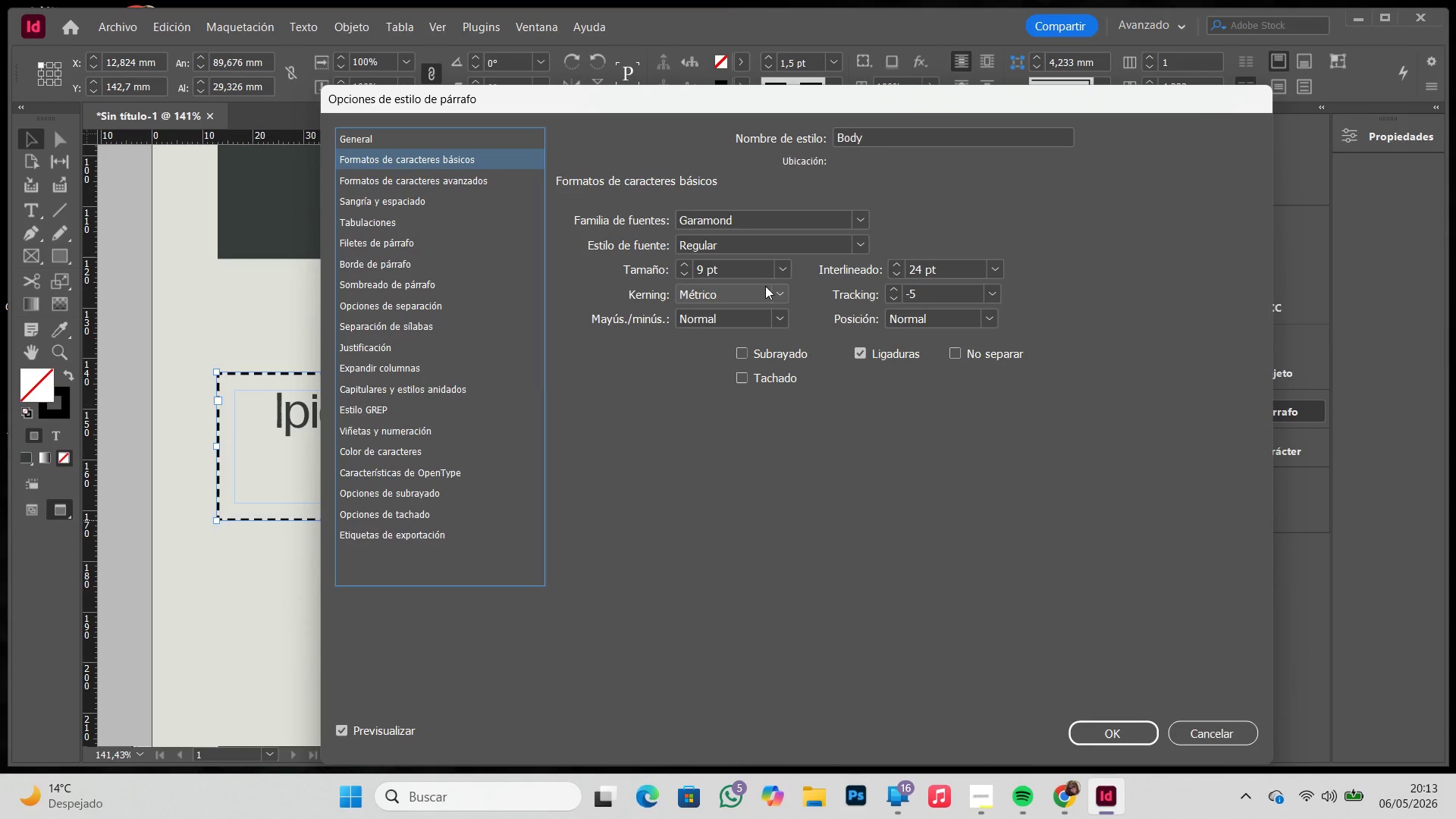 
left_click([786, 271])
 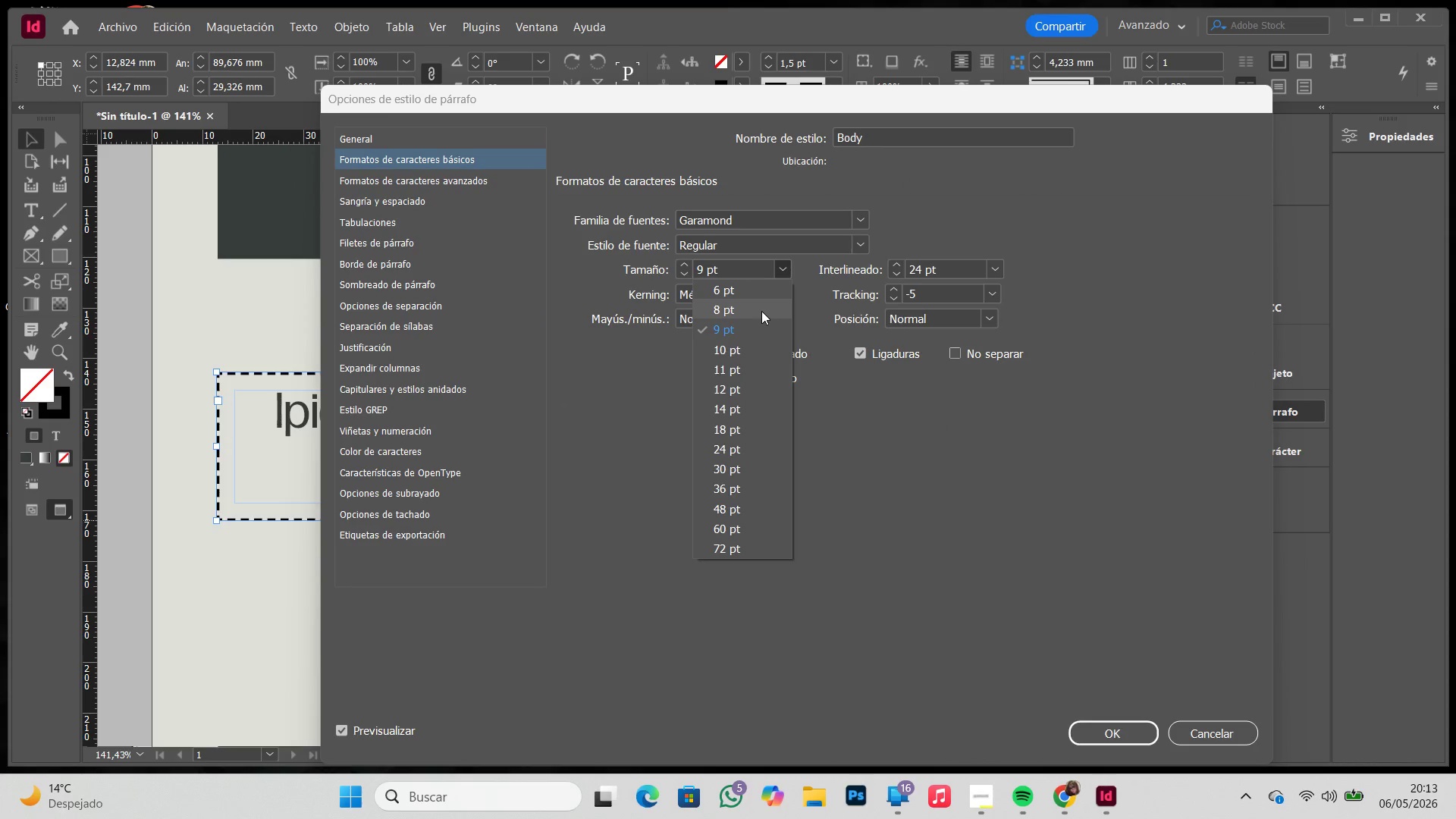 
left_click([761, 311])
 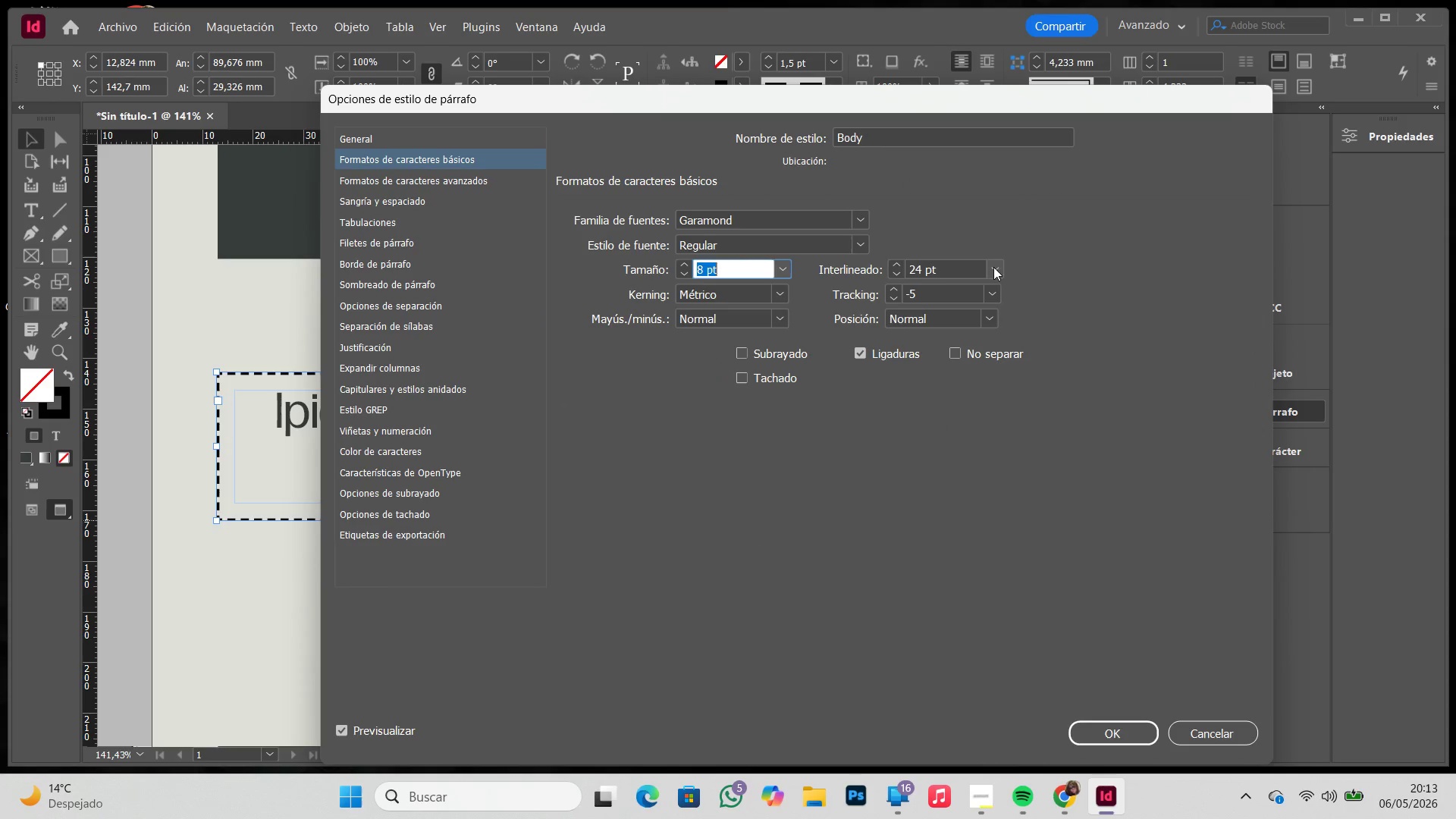 
double_click([921, 267])
 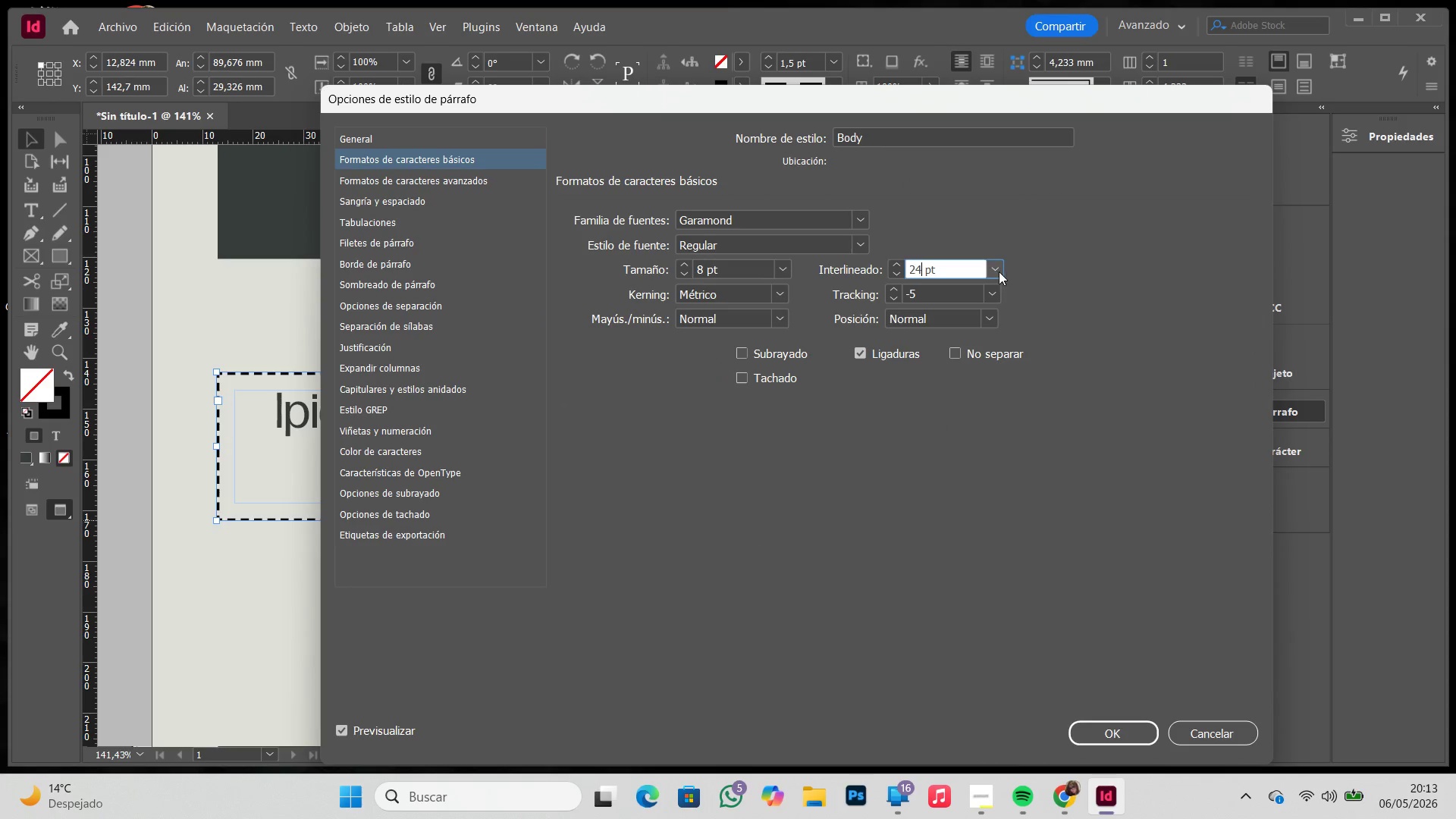 
left_click([999, 271])
 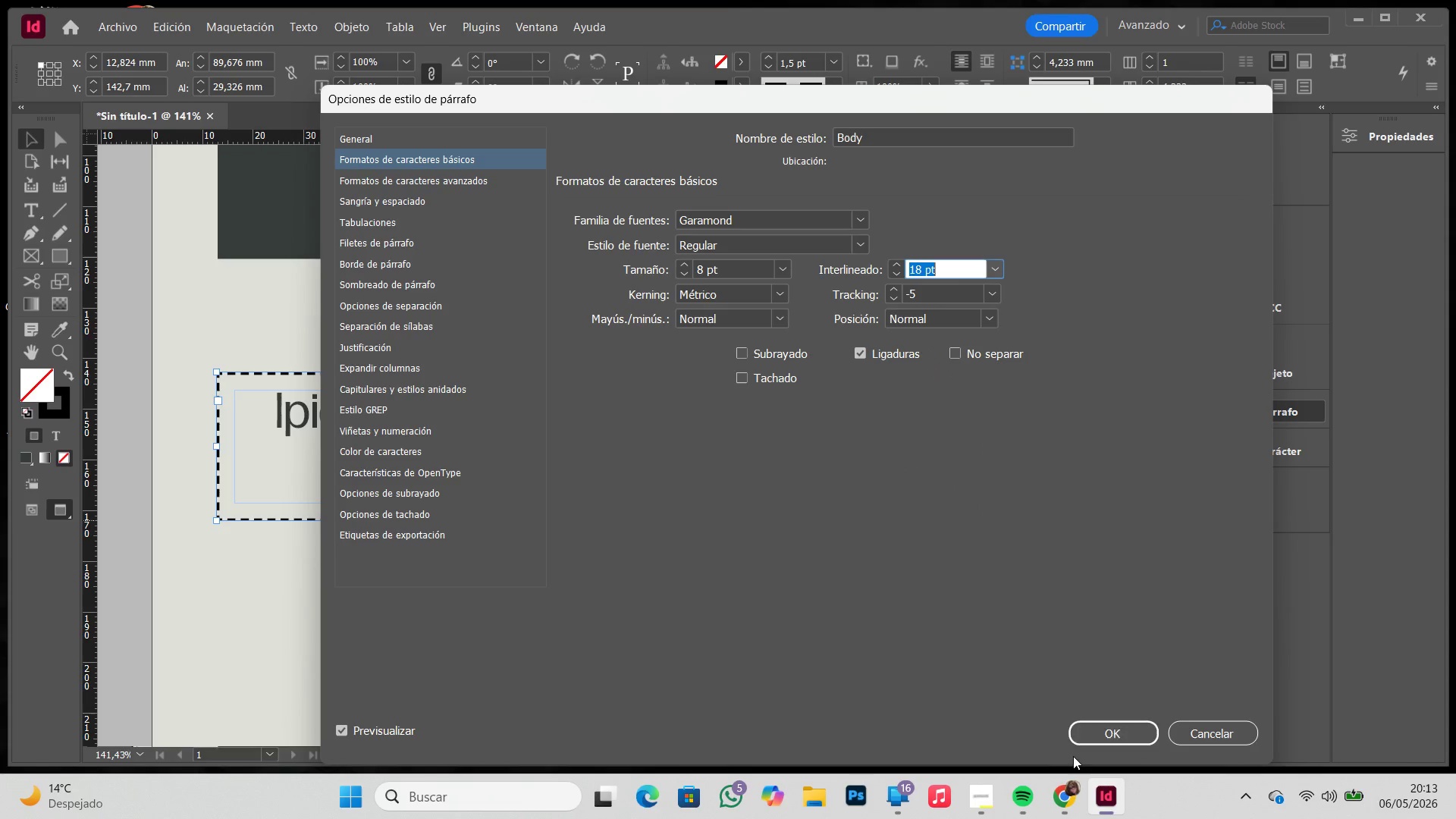 
left_click([1084, 721])
 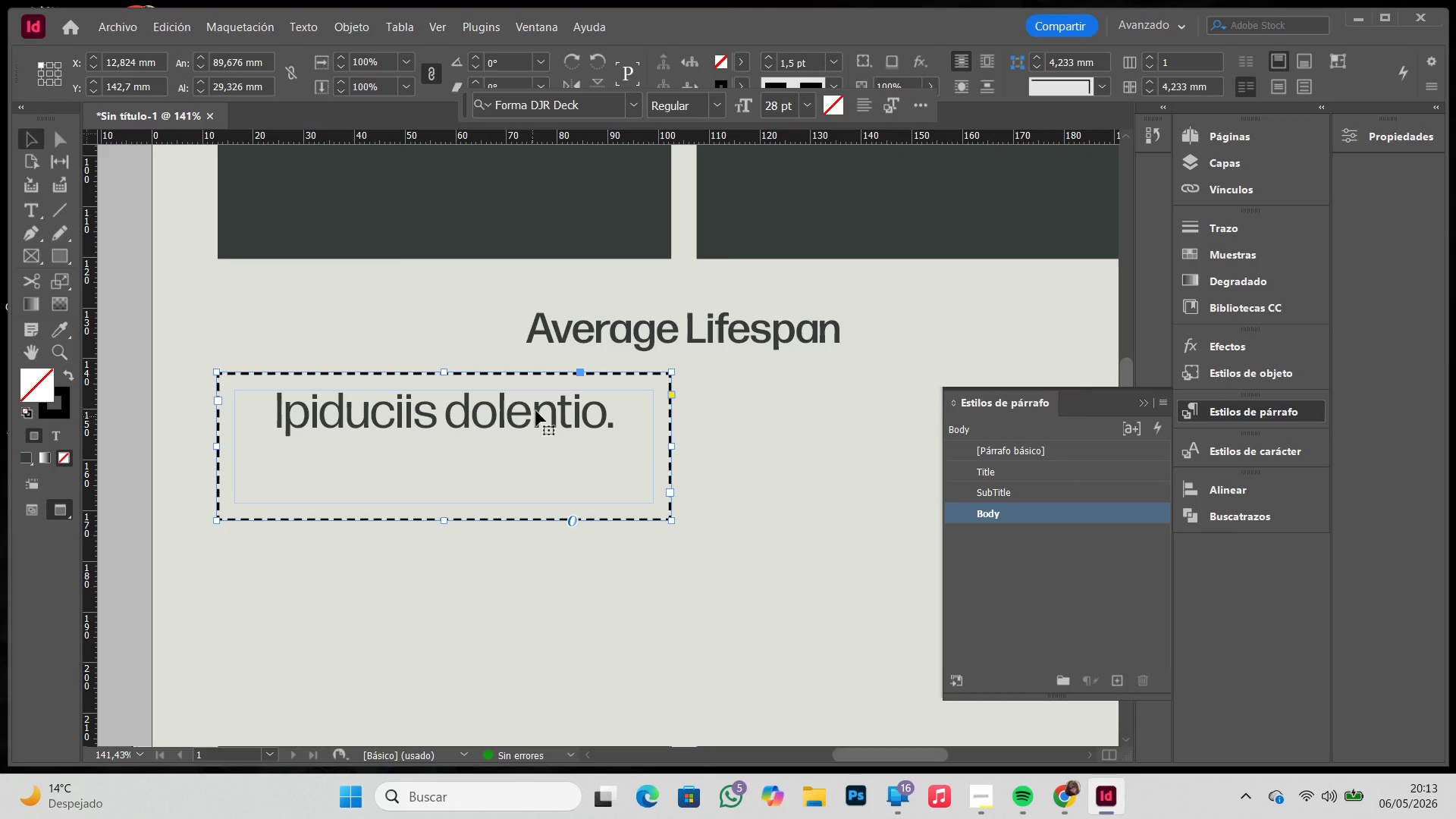 
double_click([536, 411])
 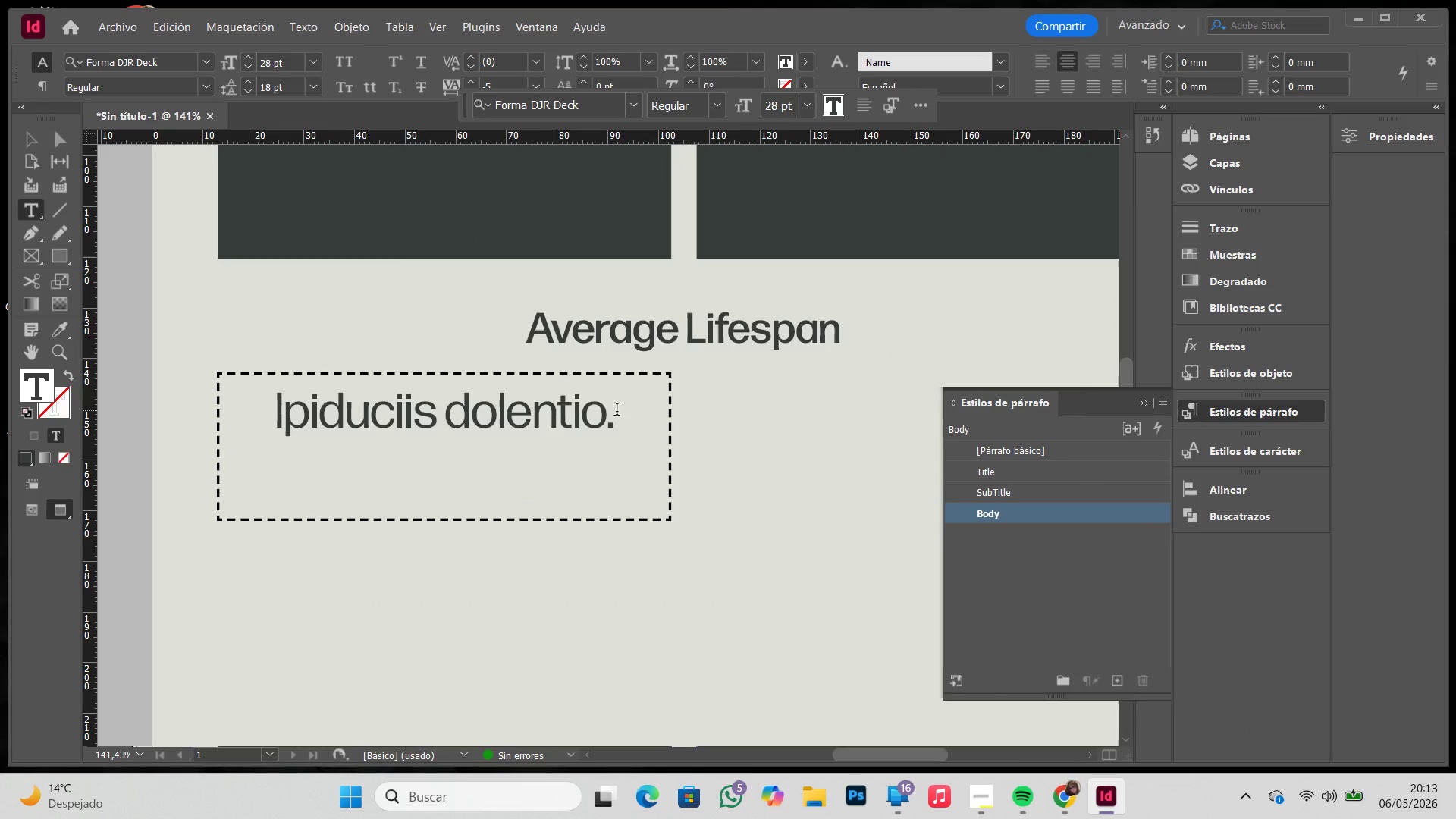 
left_click_drag(start_coordinate=[617, 418], to_coordinate=[256, 408])
 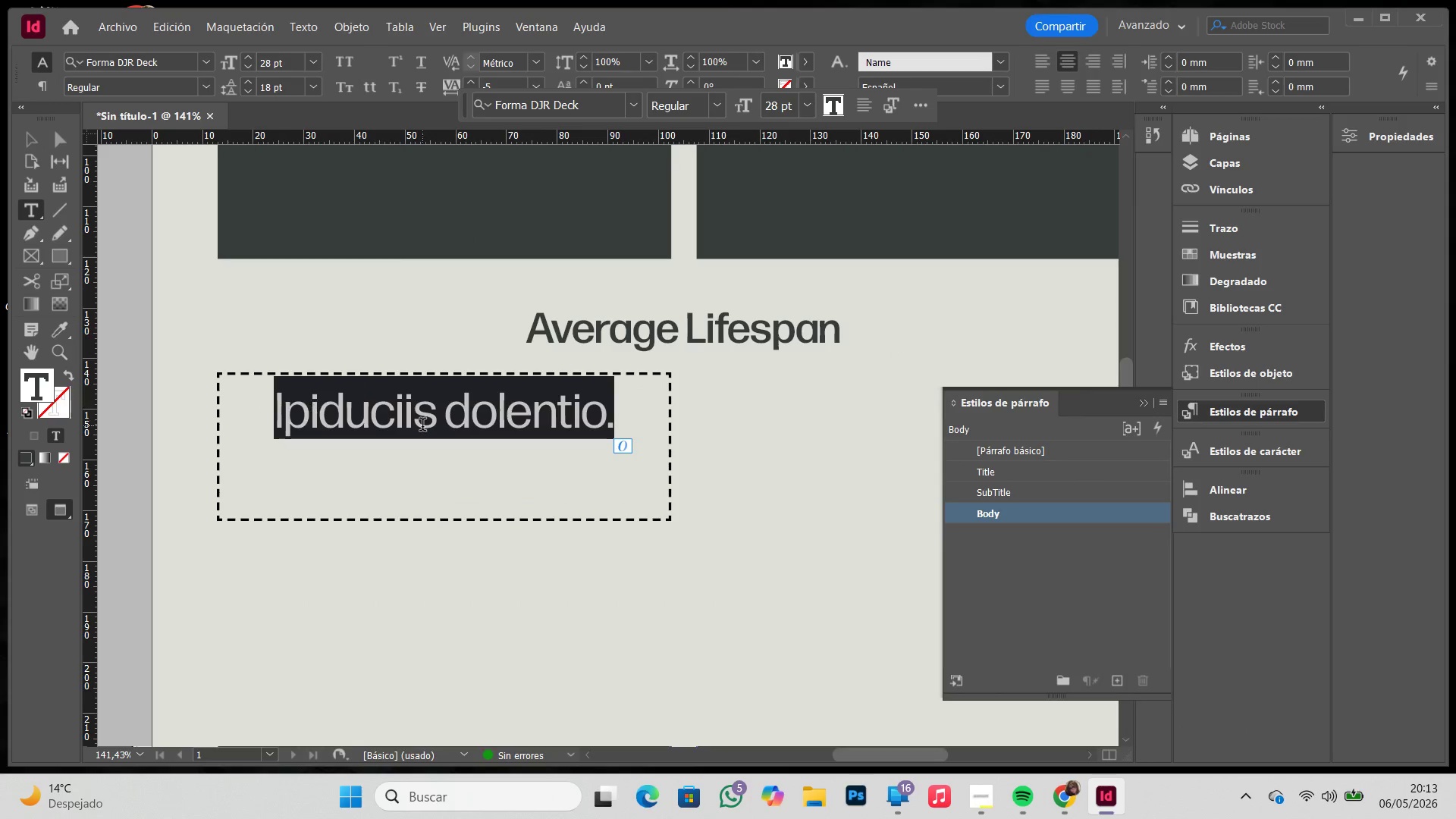 
right_click([422, 426])
 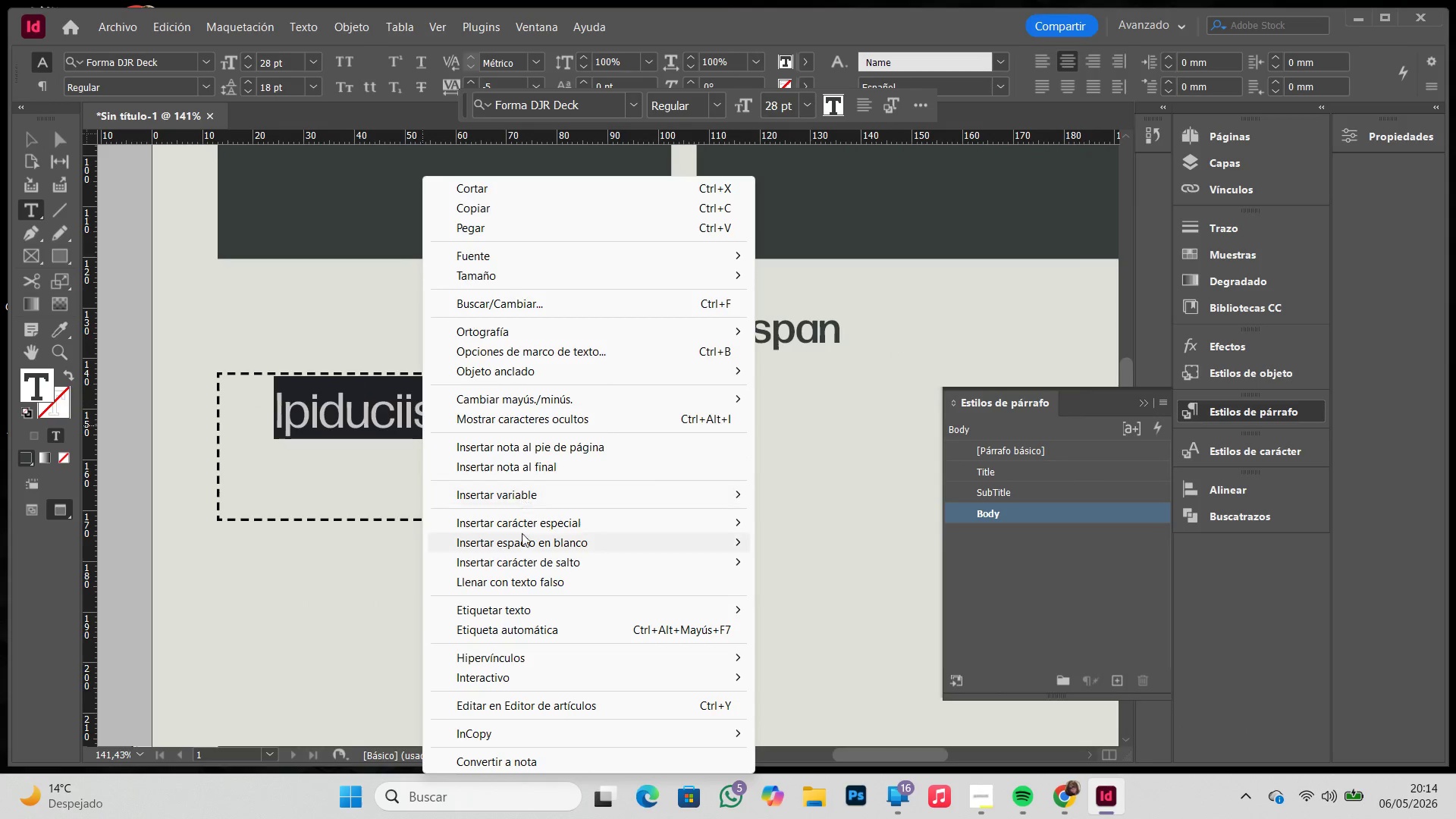 
left_click([529, 580])
 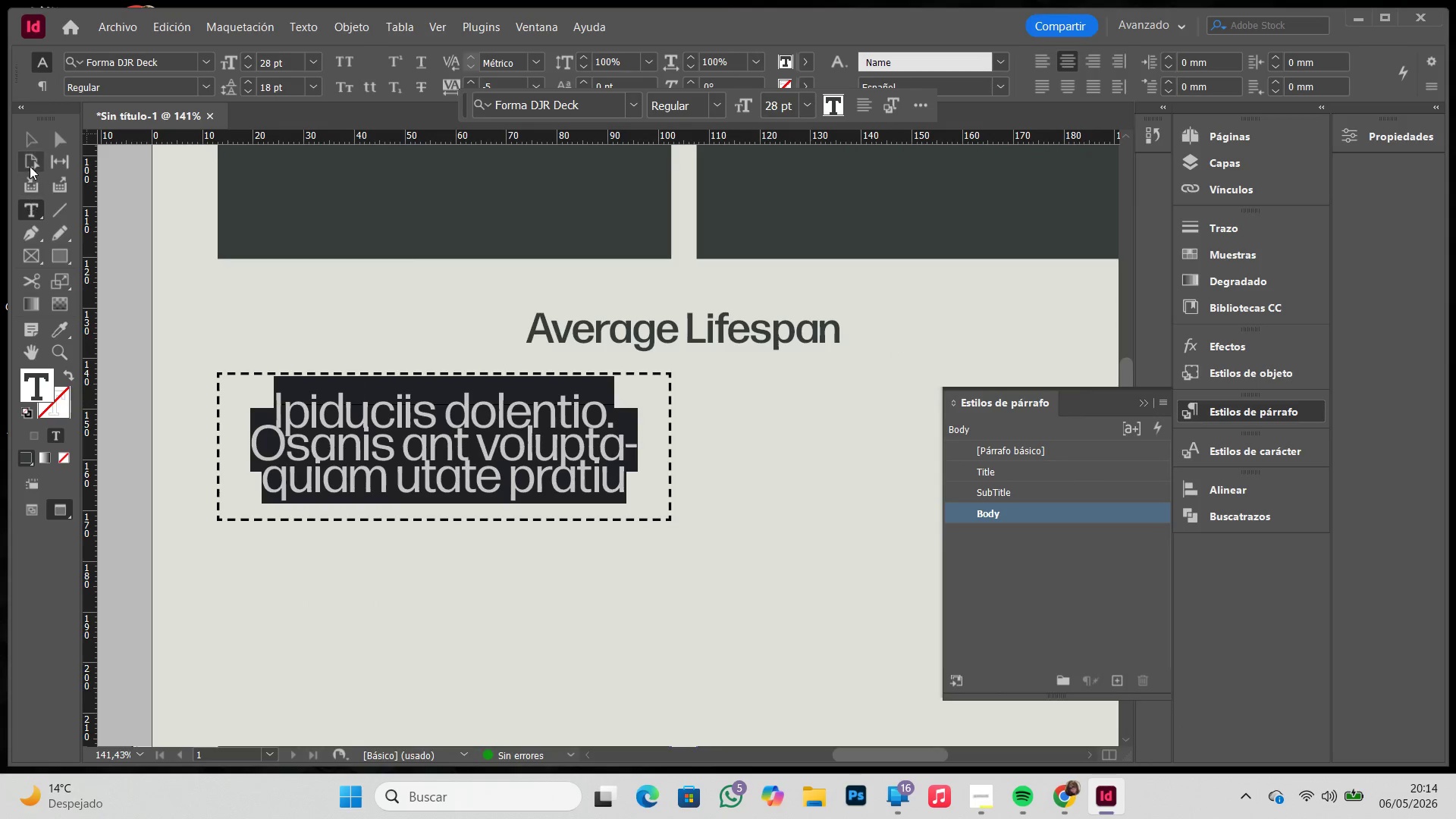 
left_click([29, 154])
 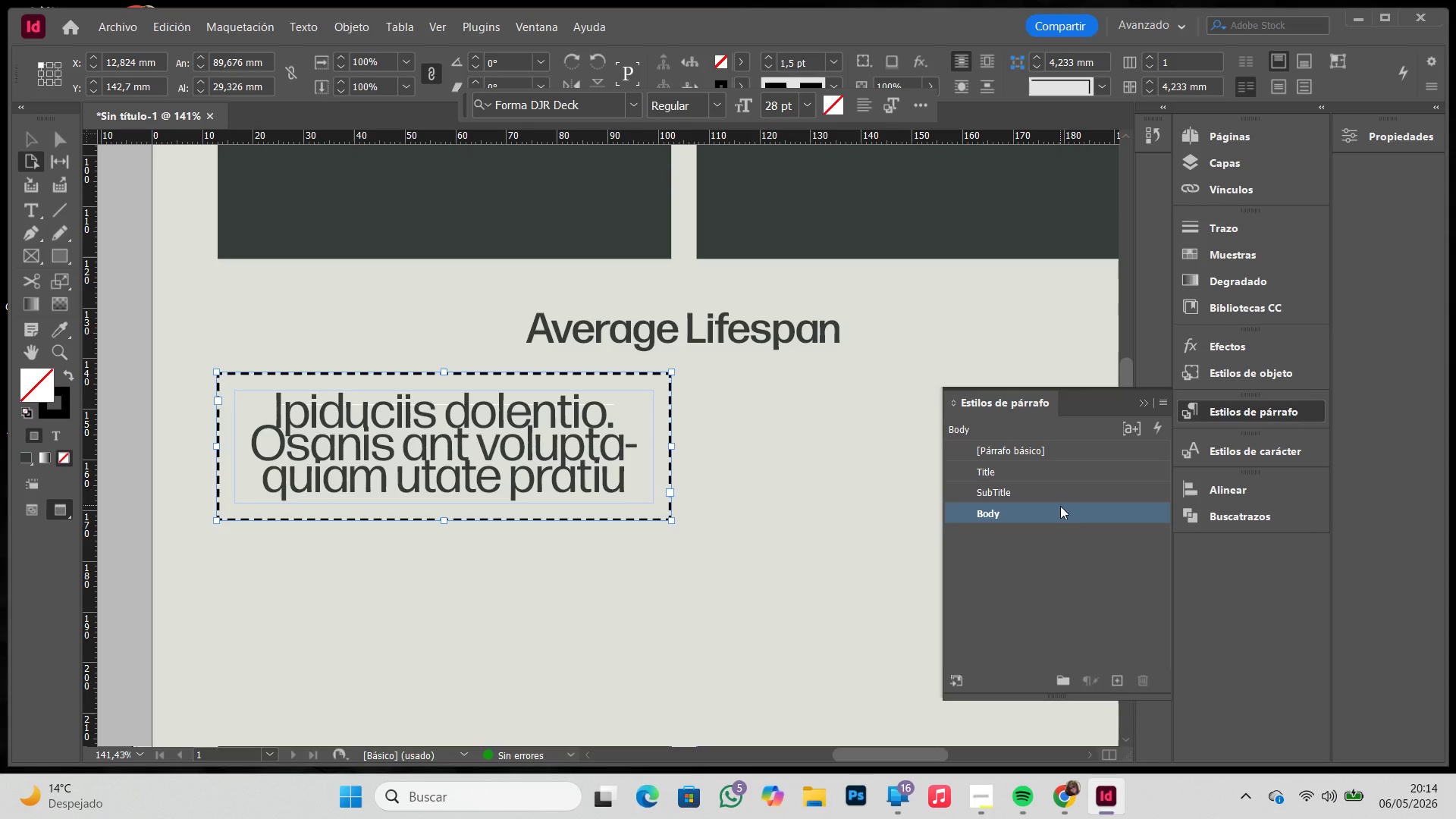 
wait(5.14)
 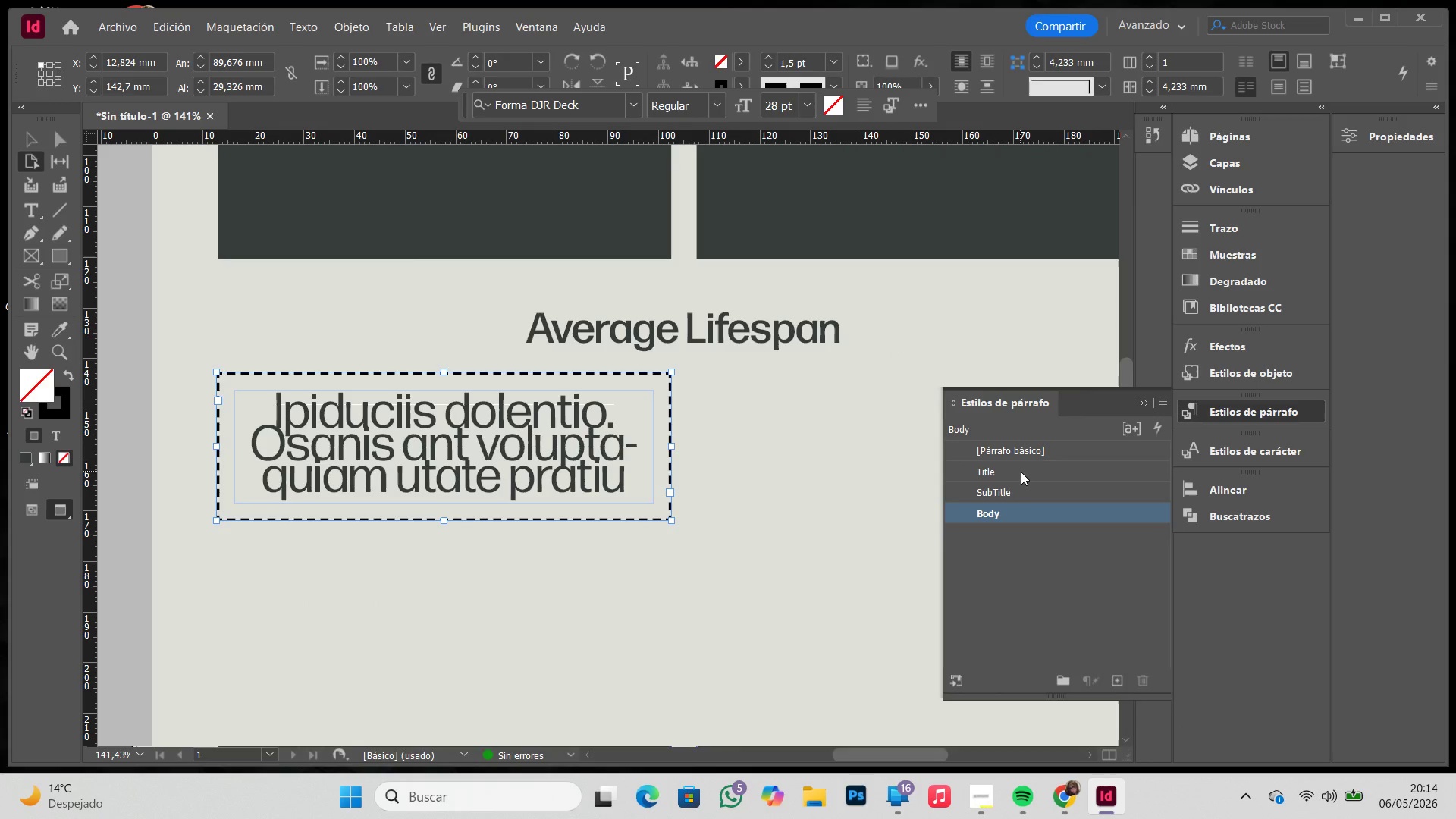 
left_click([1077, 512])
 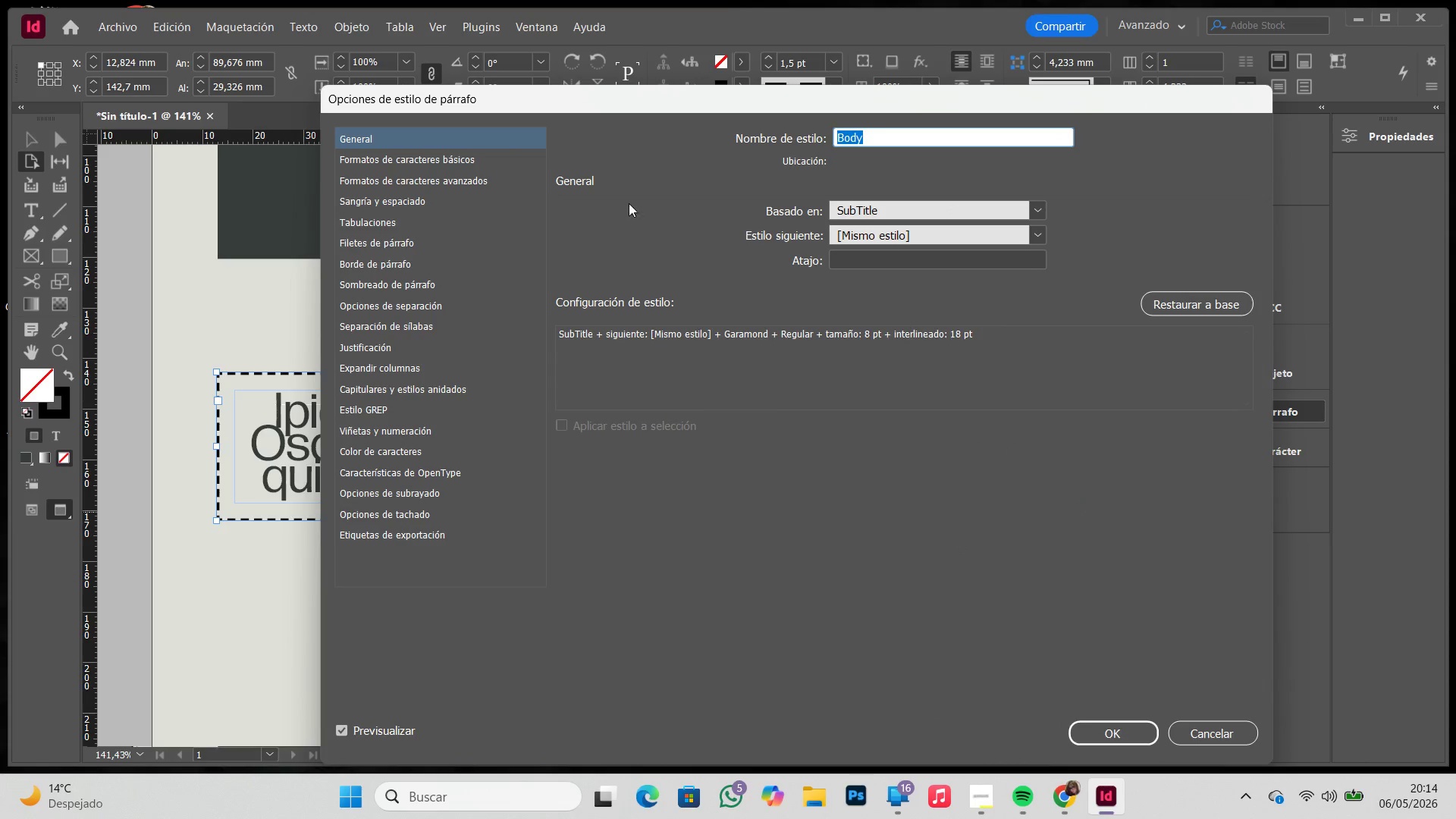 
left_click([423, 163])
 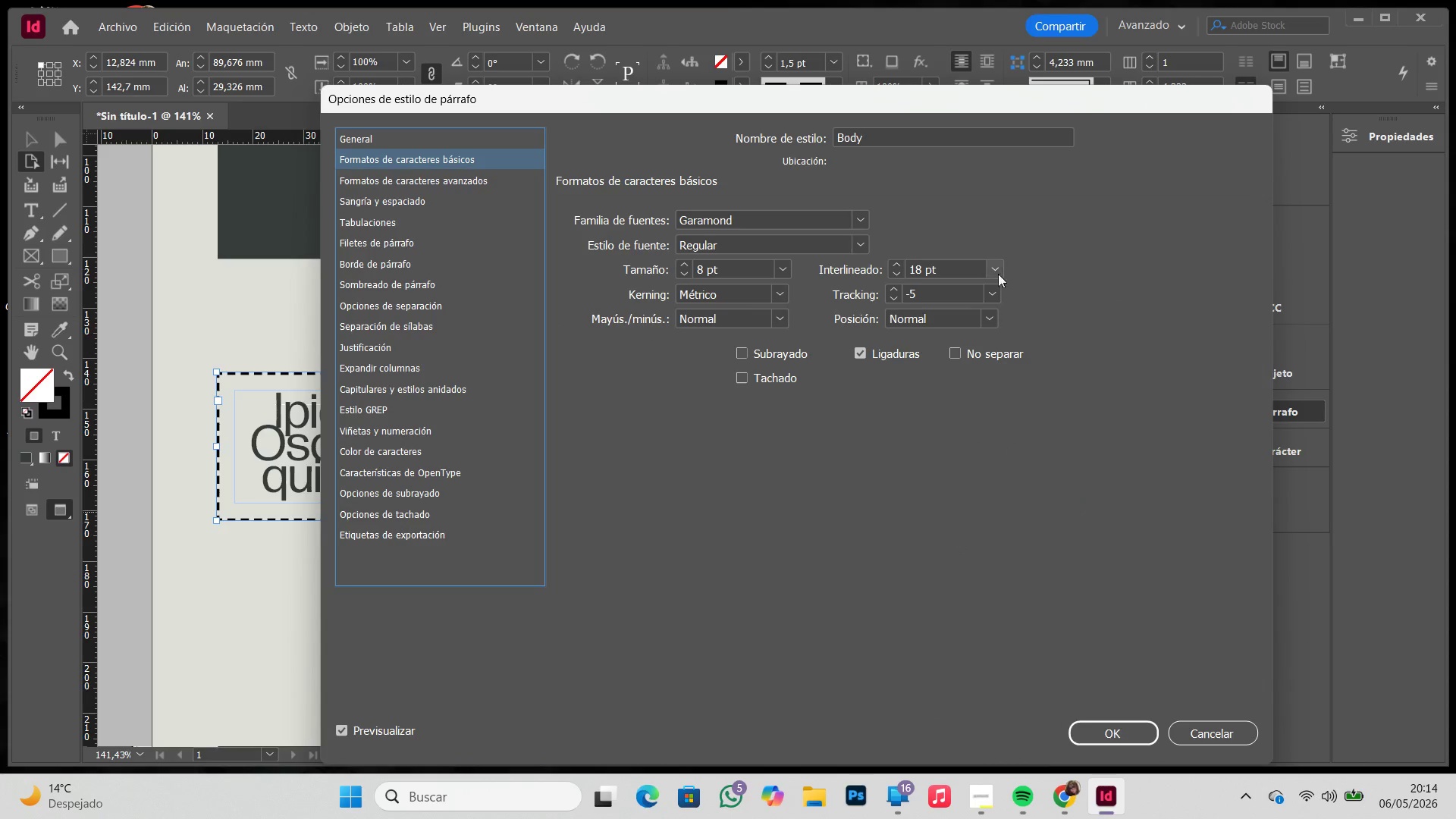 
left_click([993, 268])
 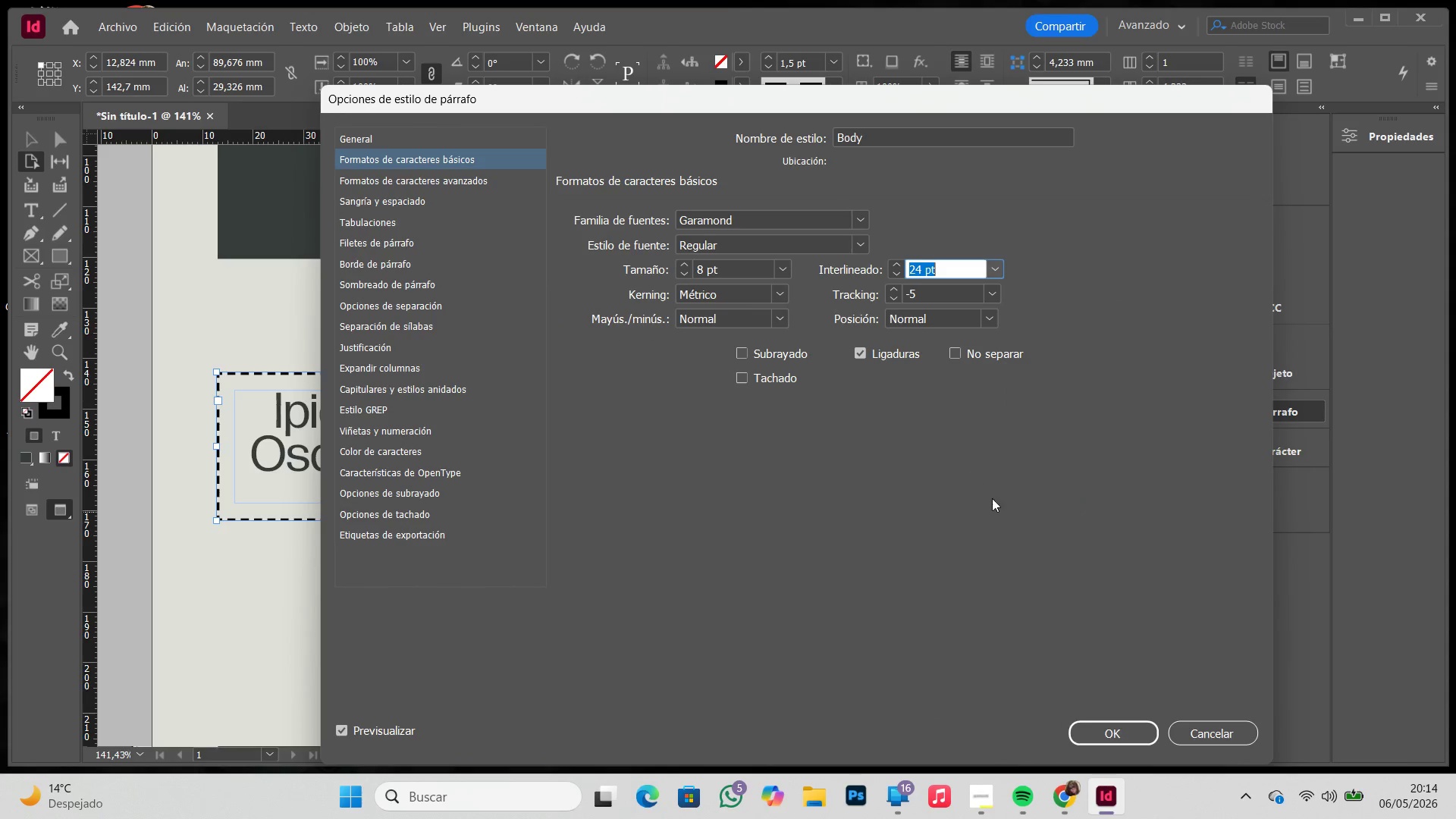 
left_click([1119, 733])
 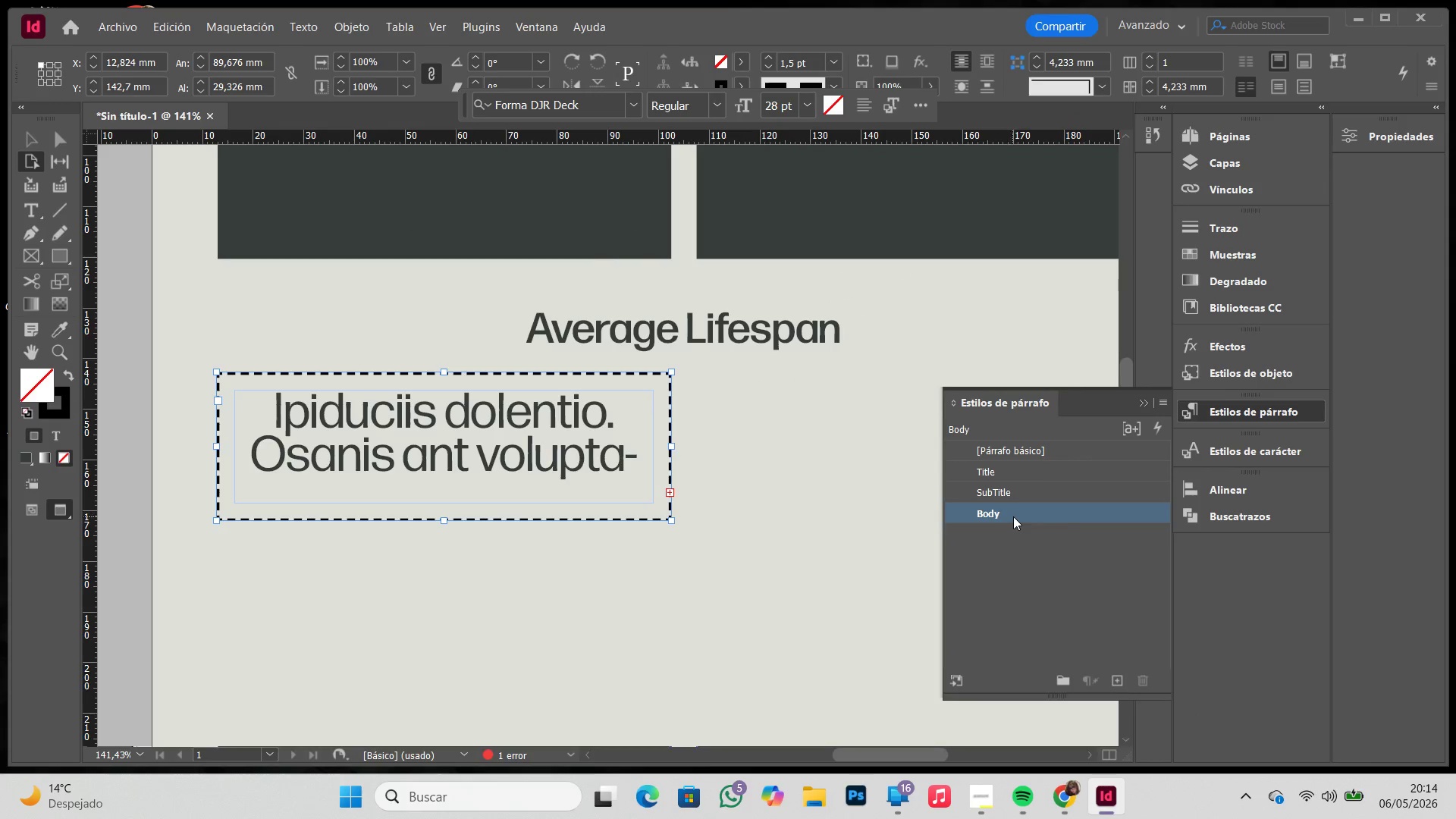 
double_click([1015, 513])
 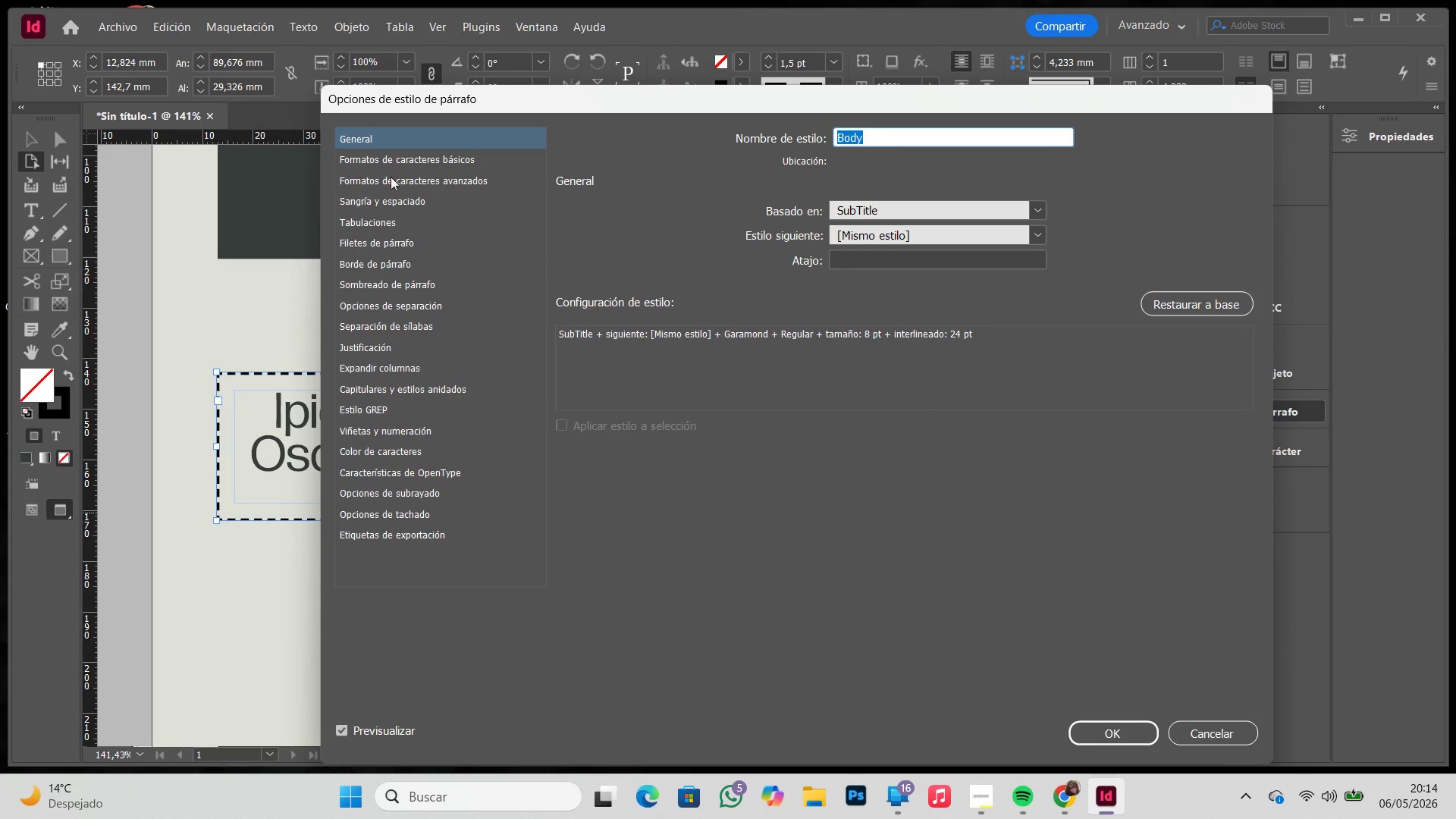 
left_click([401, 151])
 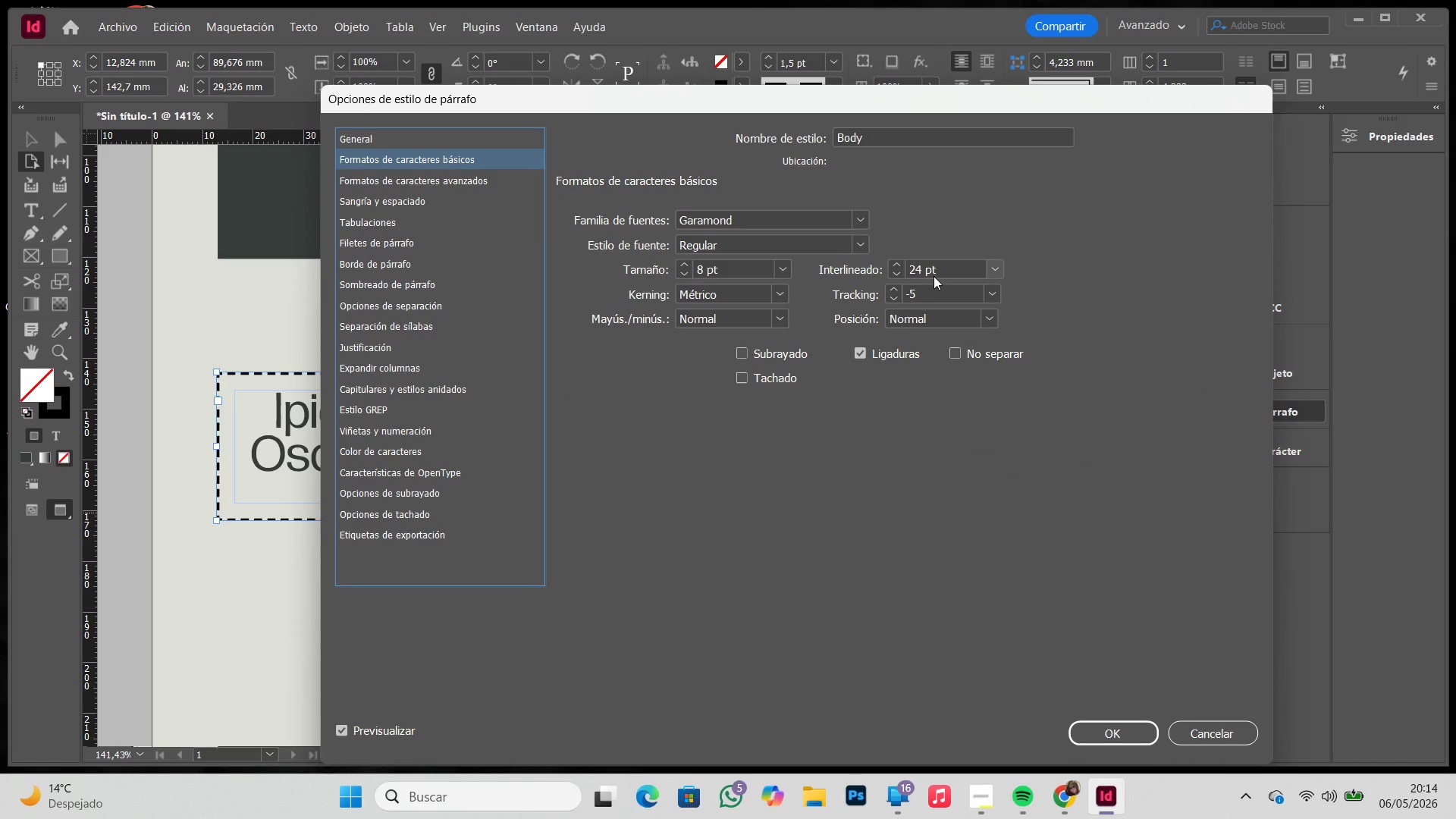 
left_click_drag(start_coordinate=[921, 270], to_coordinate=[898, 271])
 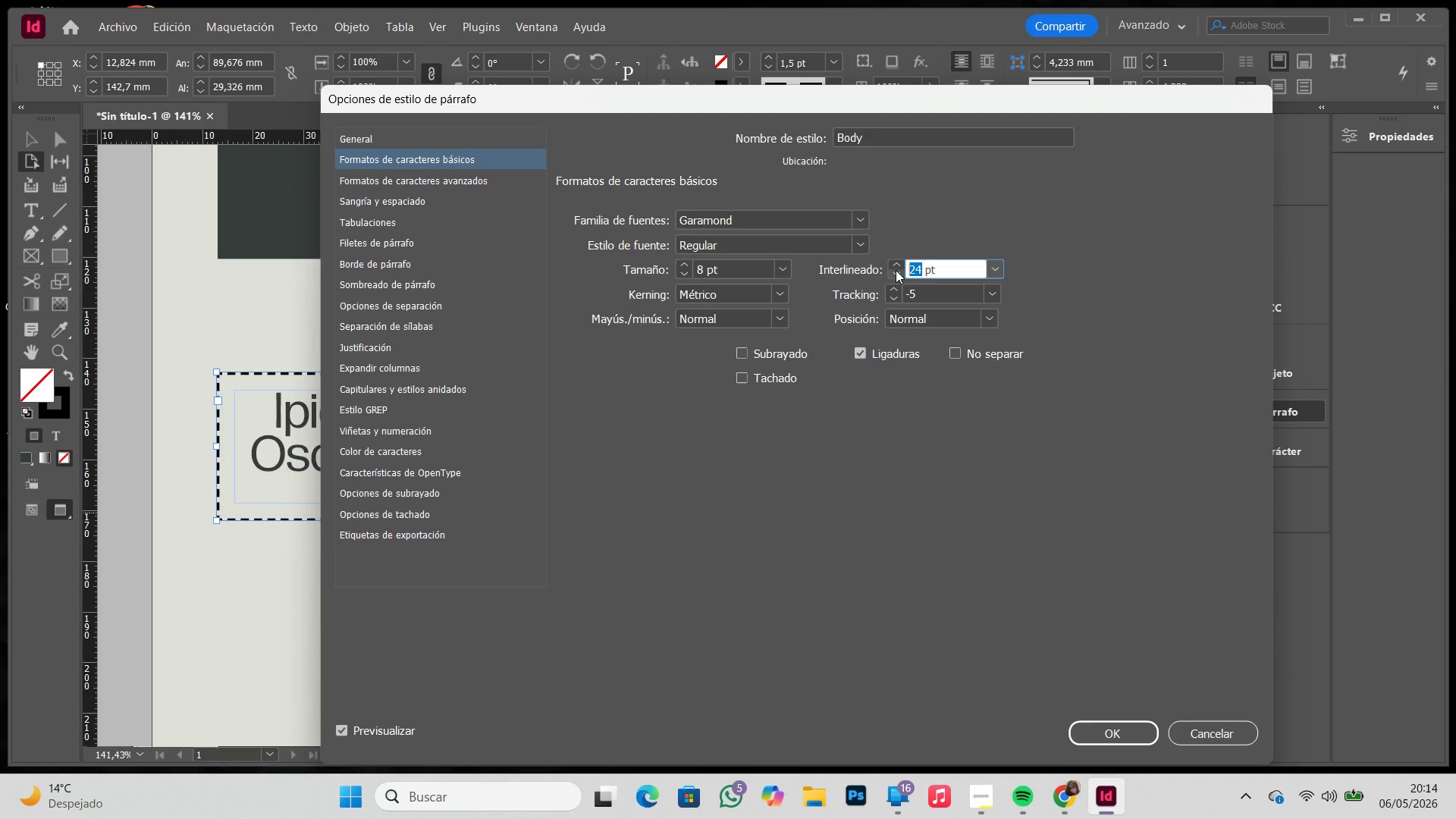 
key(Numpad2)
 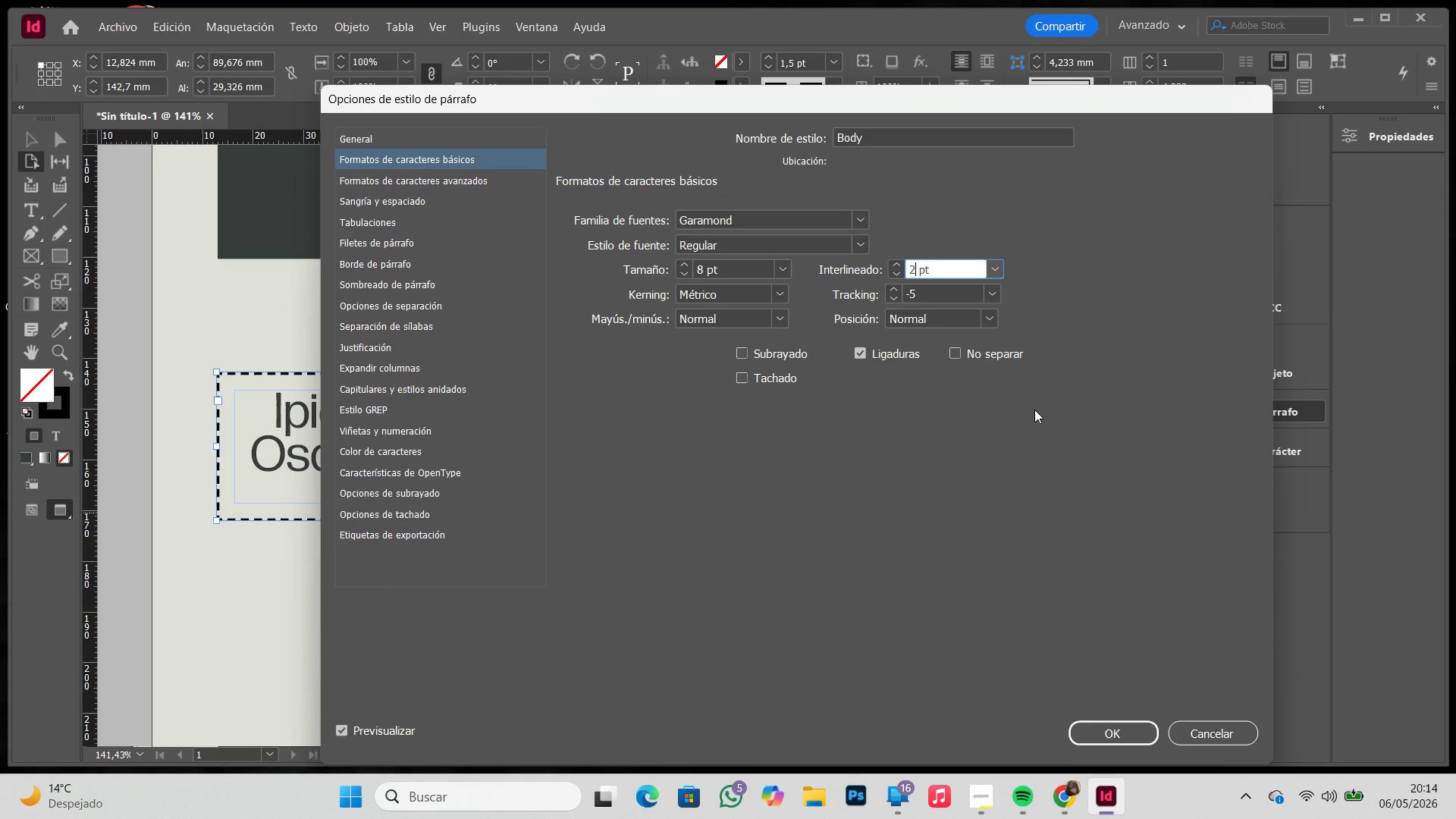 
key(Numpad6)
 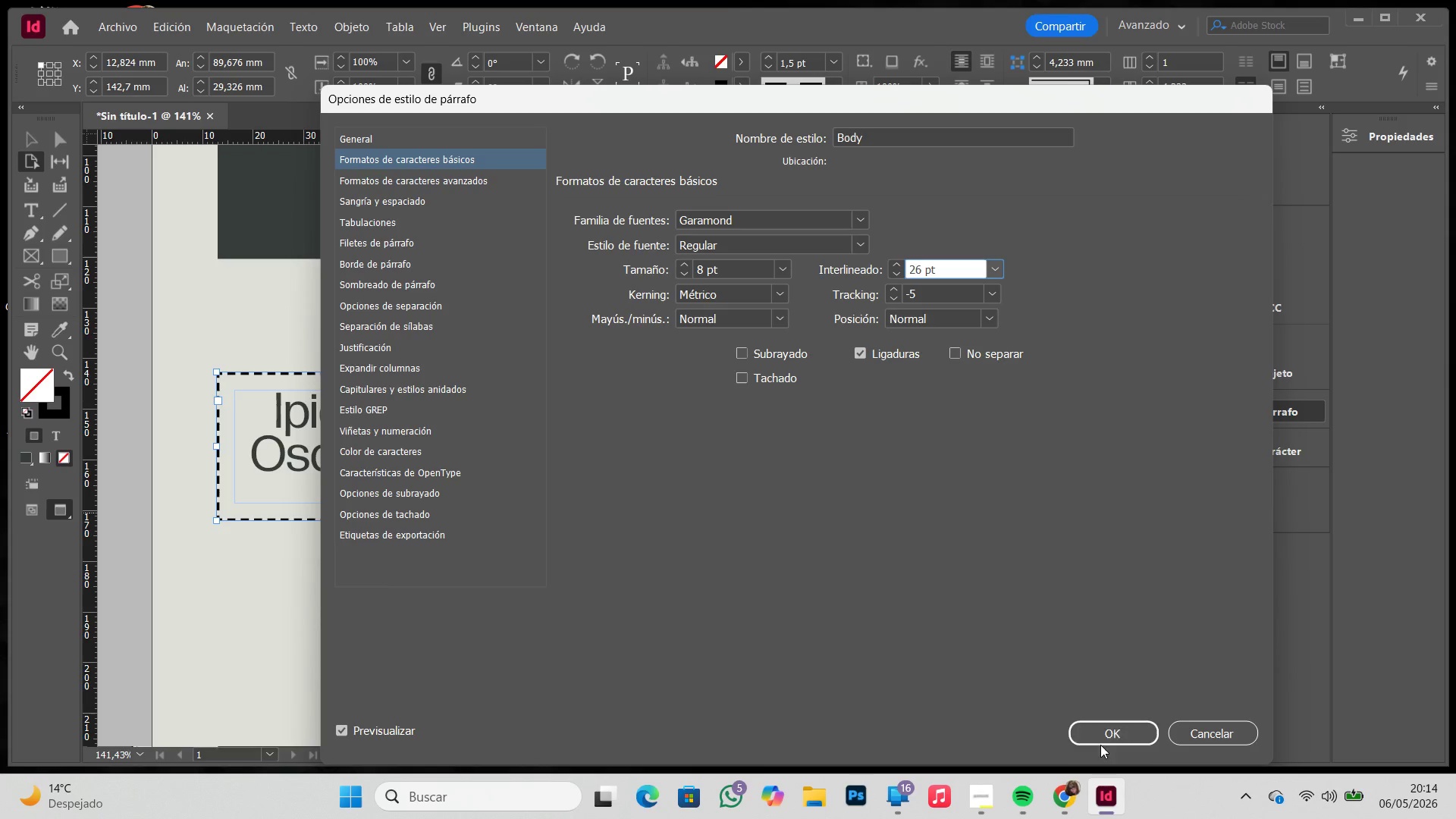 
left_click([1100, 735])
 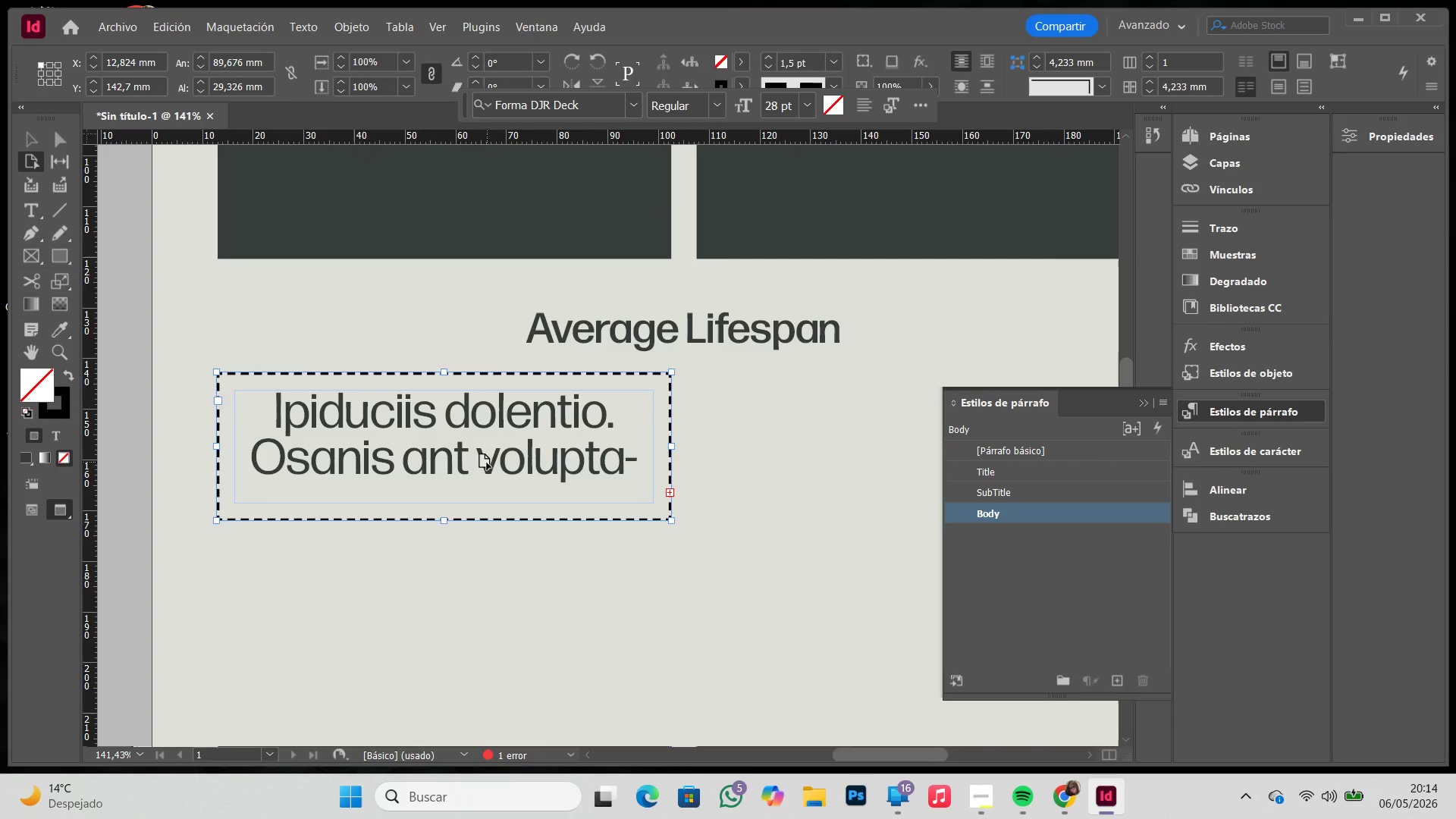 
double_click([487, 463])
 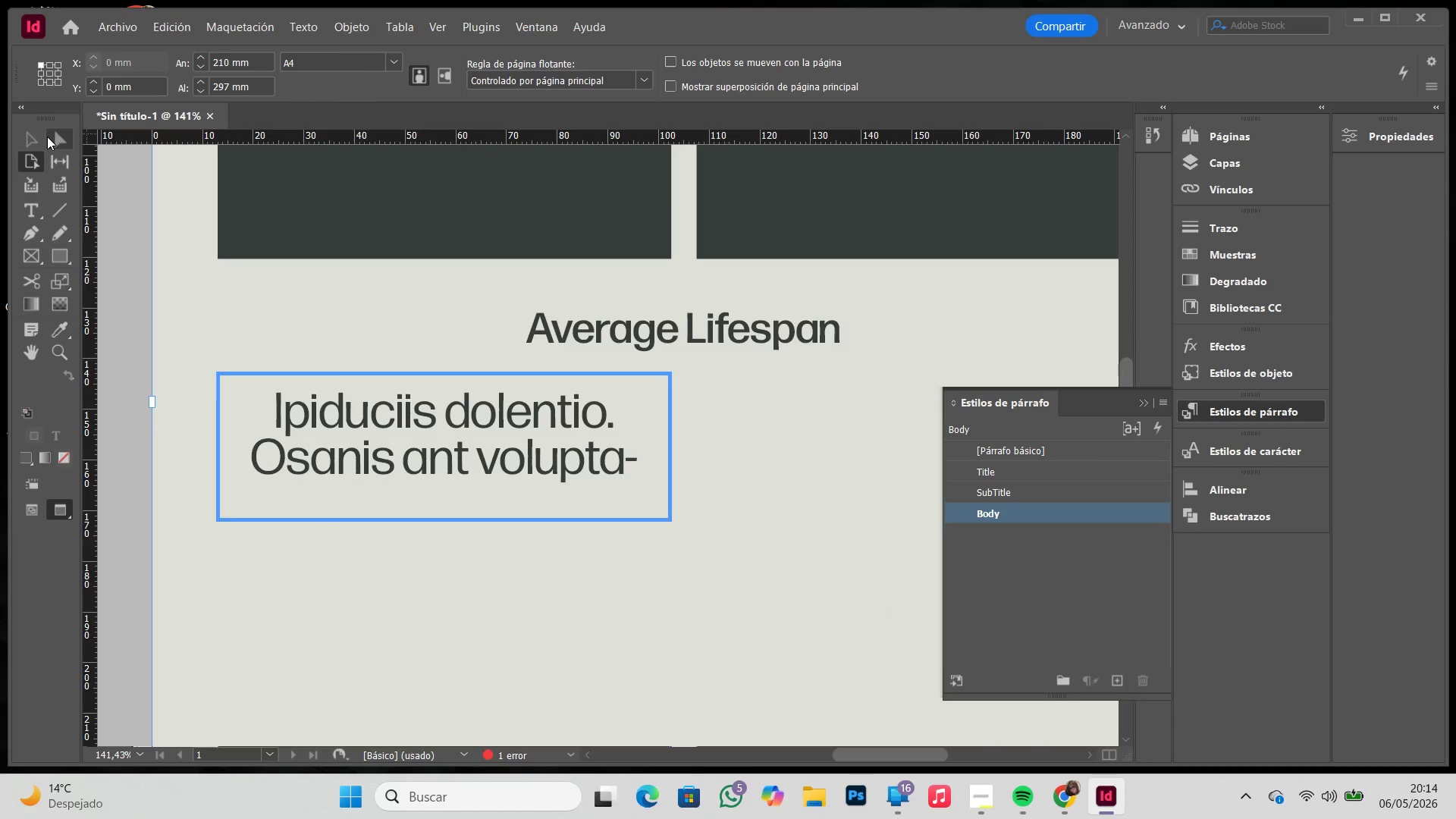 
double_click([40, 141])
 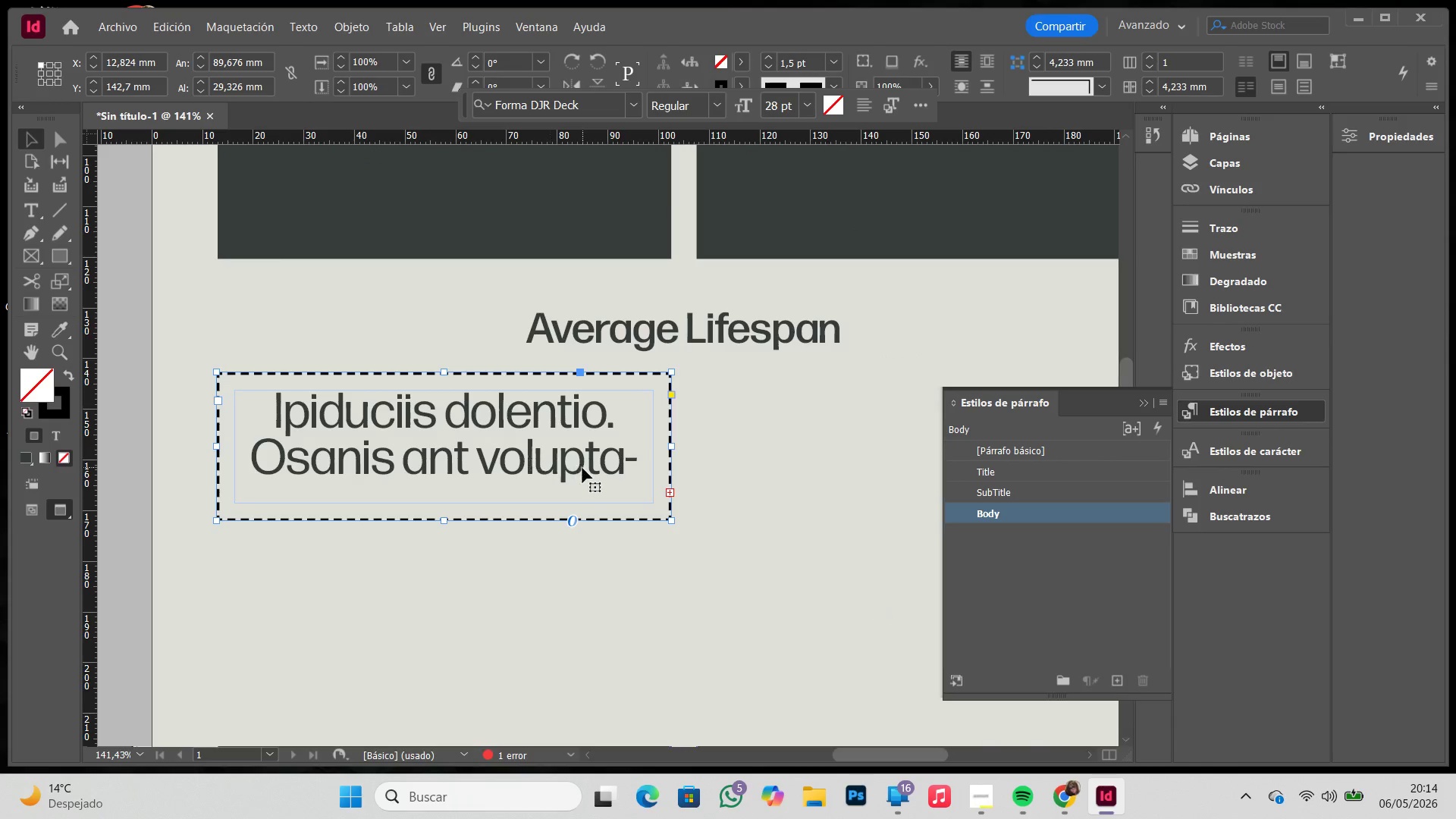 
double_click([582, 468])
 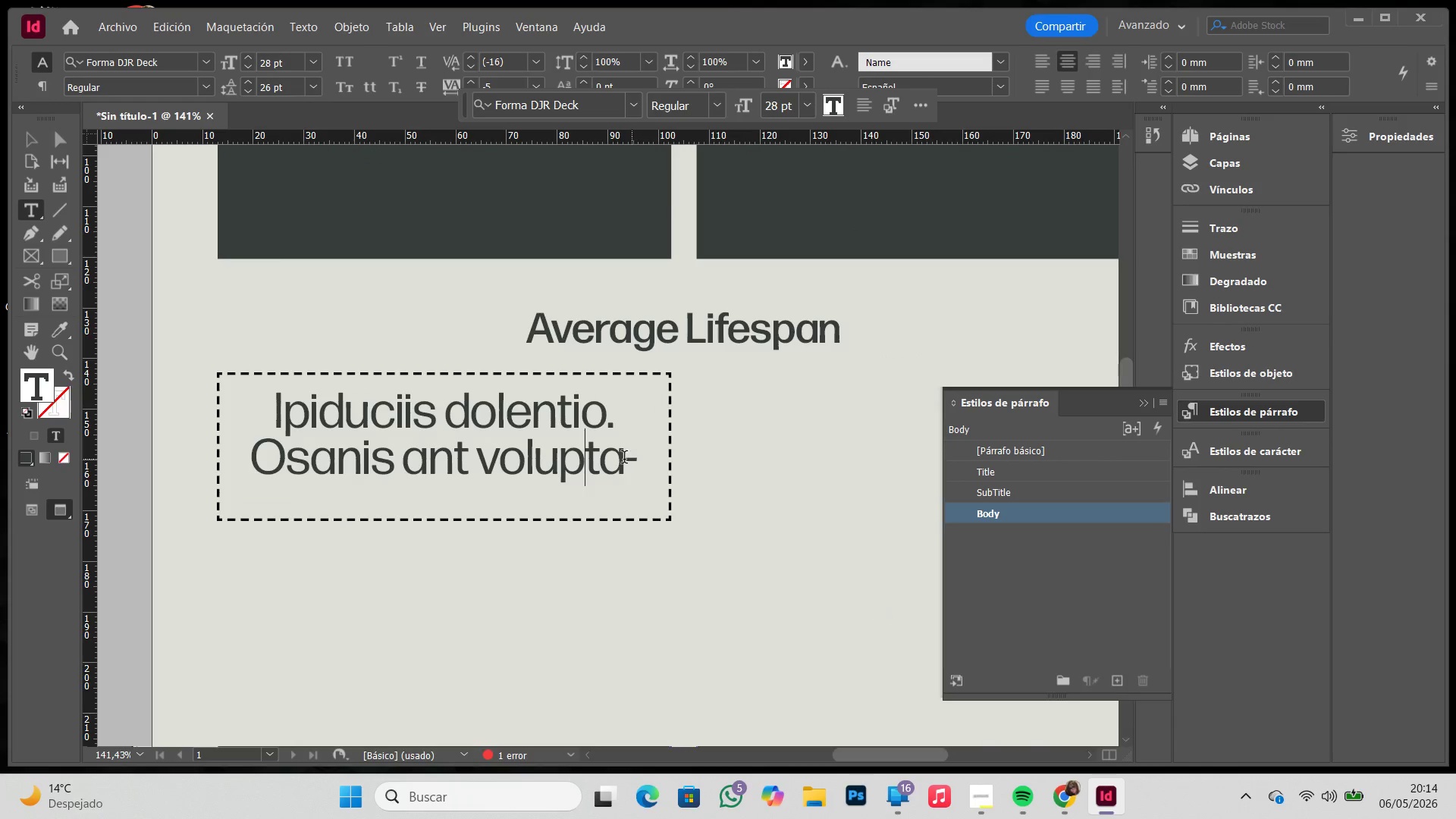 
left_click_drag(start_coordinate=[627, 463], to_coordinate=[806, 716])
 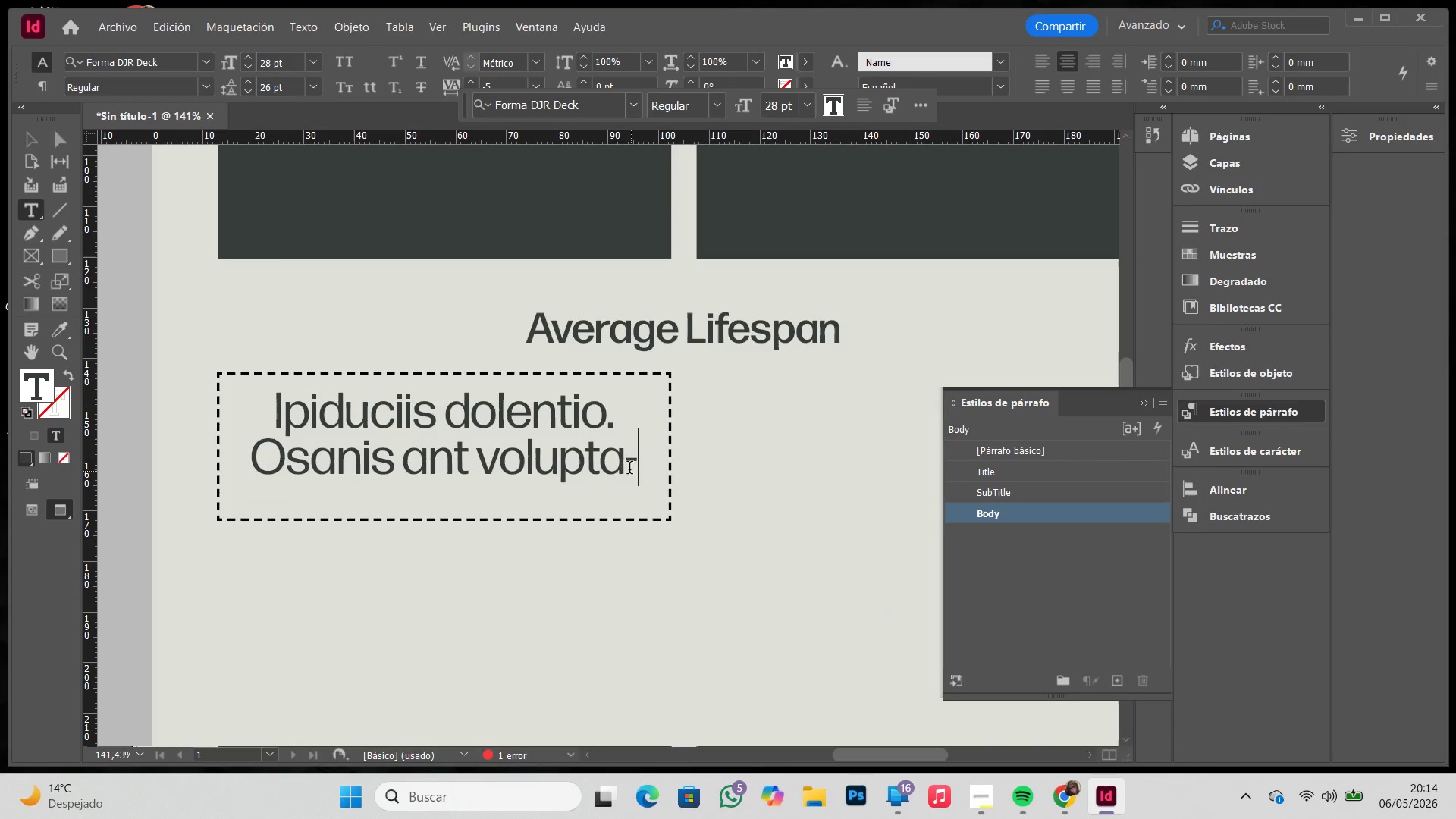 
left_click_drag(start_coordinate=[626, 460], to_coordinate=[832, 692])
 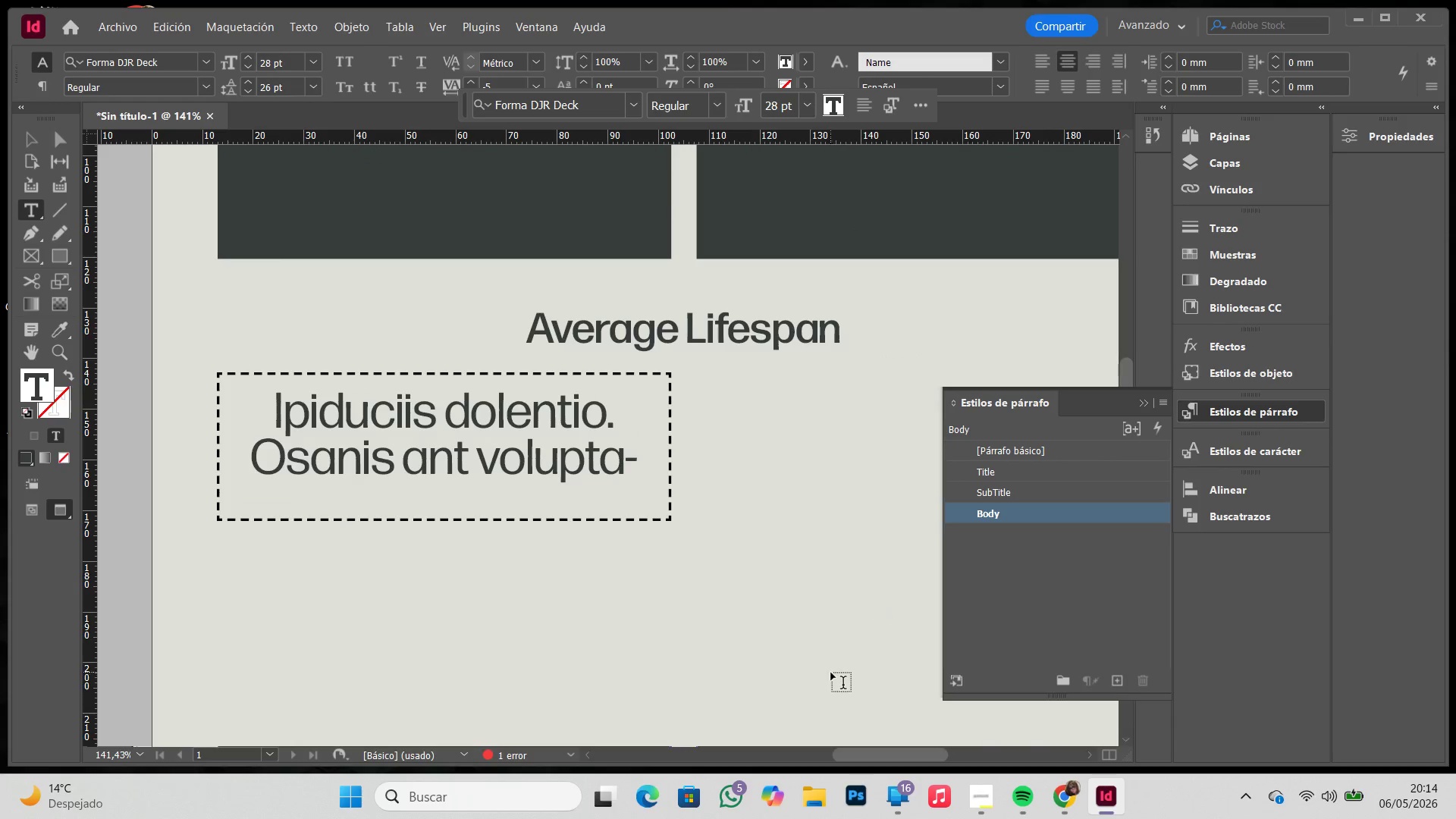 
key(Backspace)
 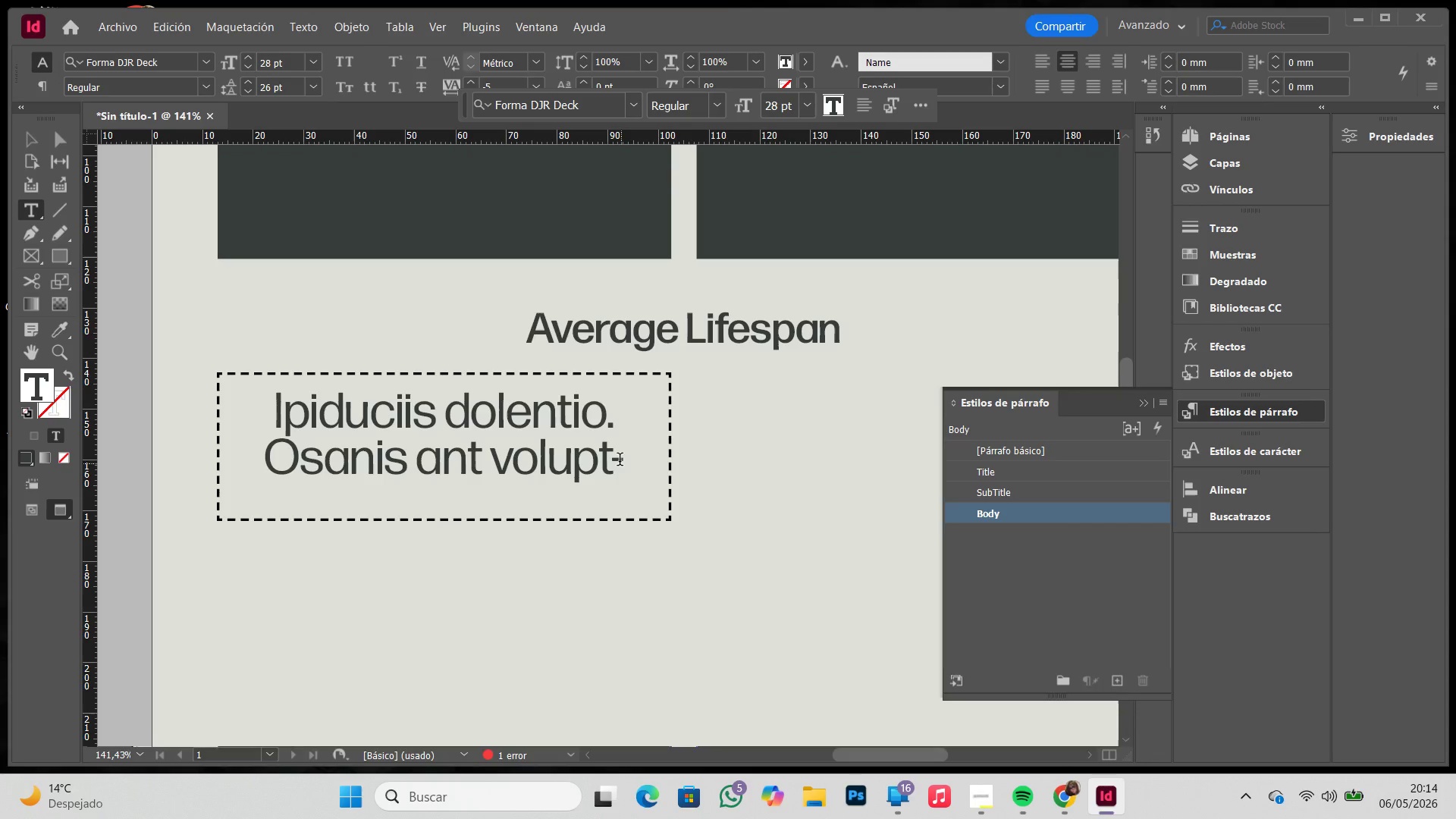 
key(Backspace)
 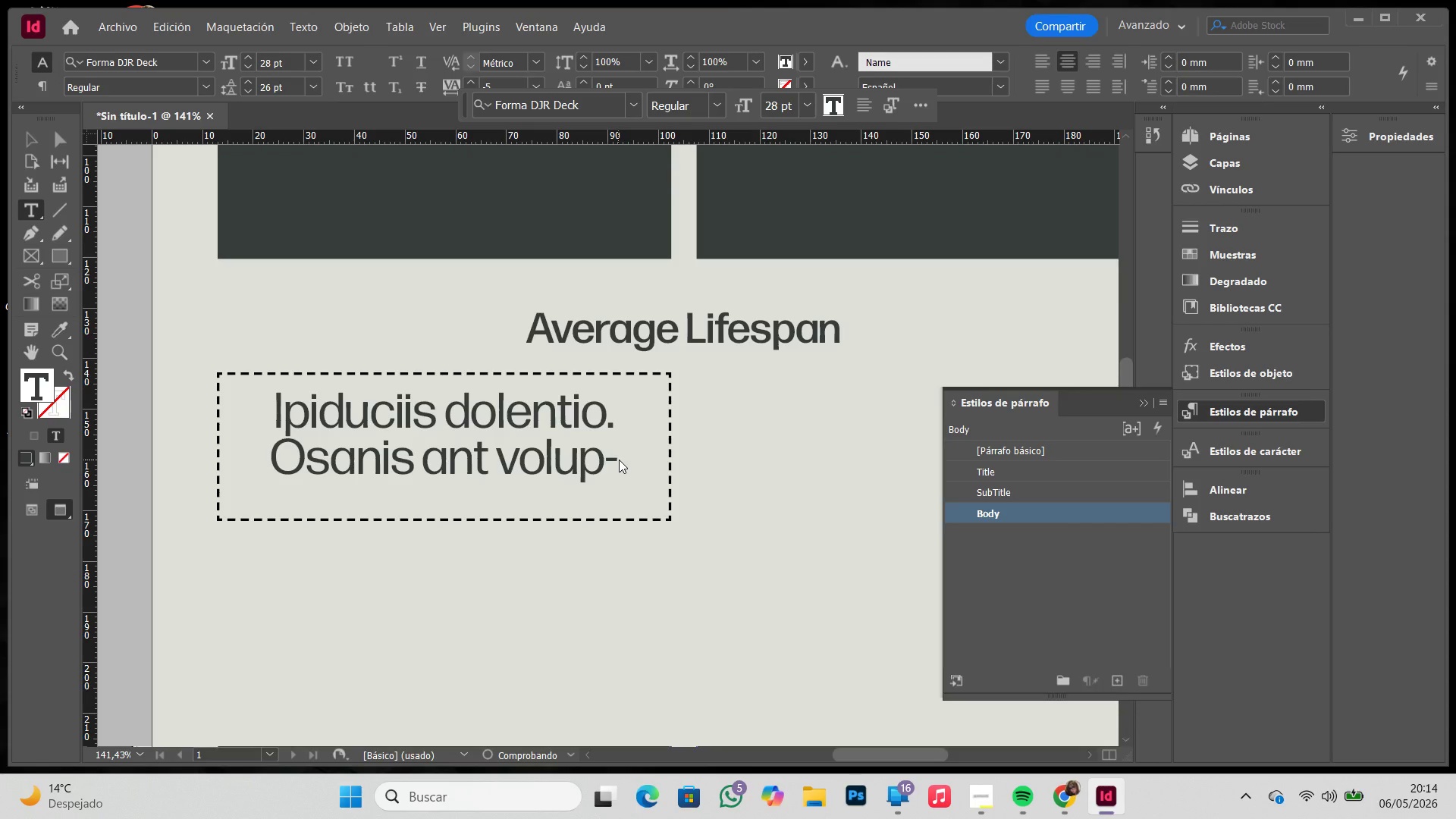 
key(Control+Z)
 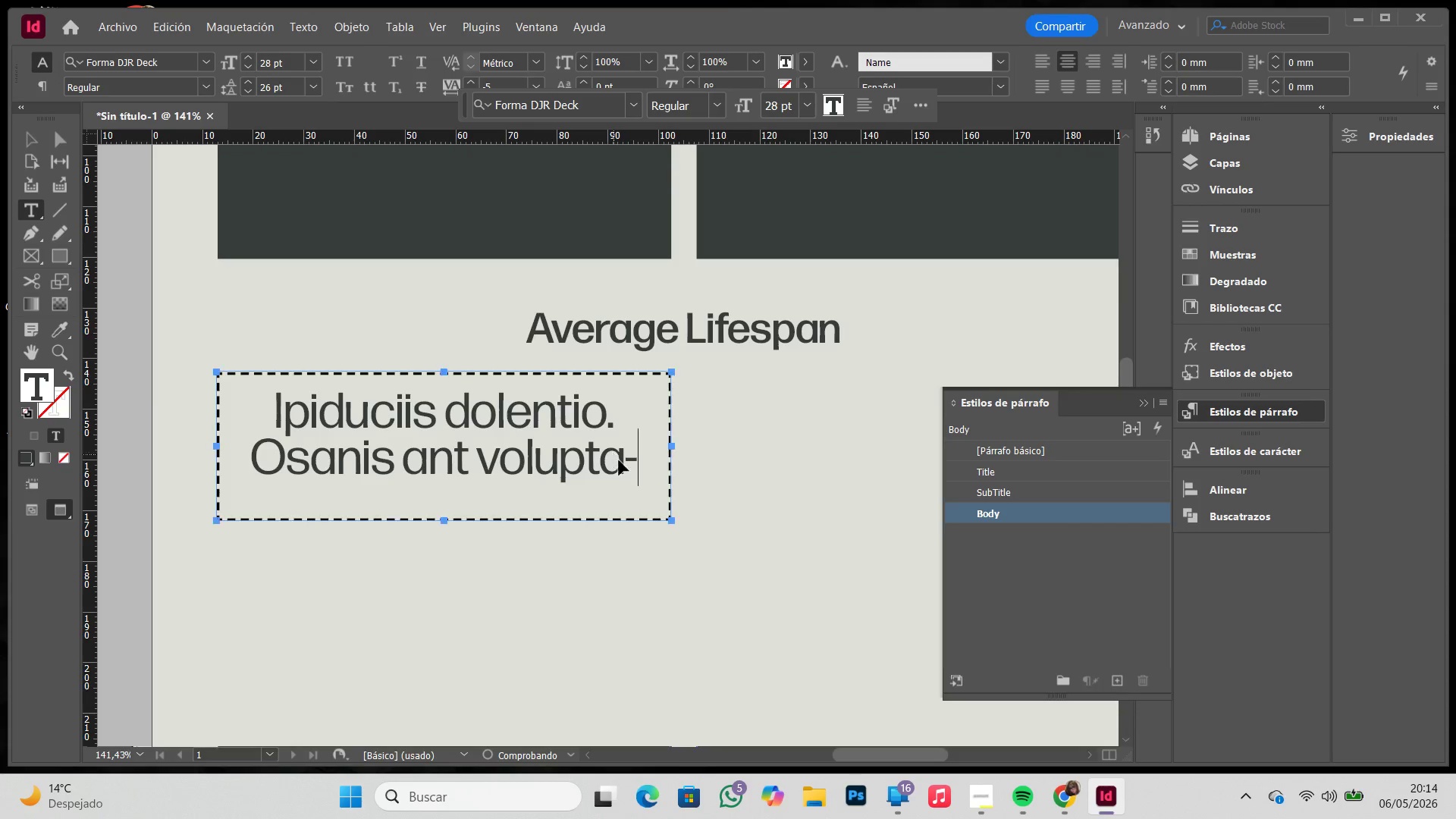 
key(Control+Z)
 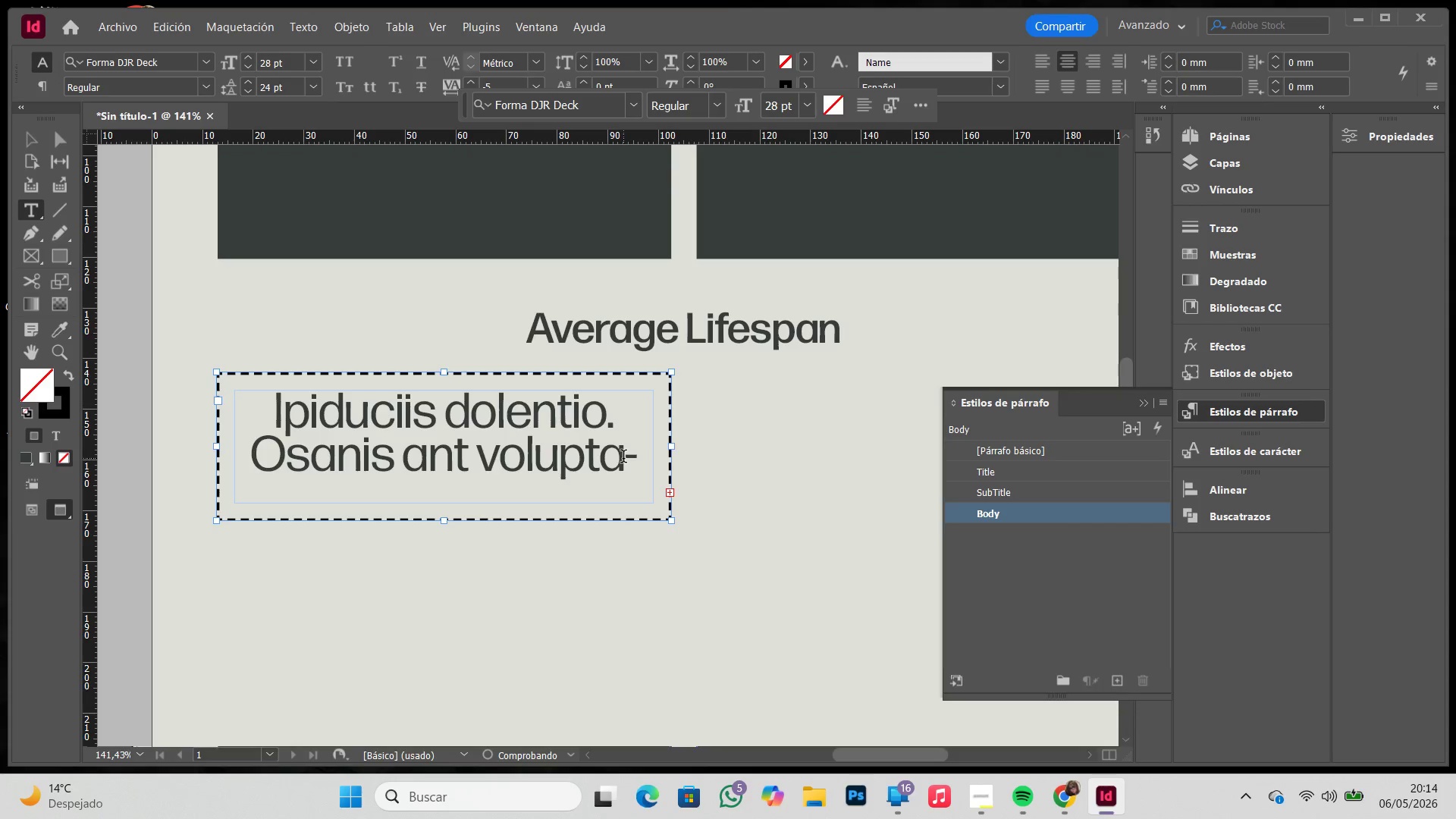 
key(Control+ControlLeft)
 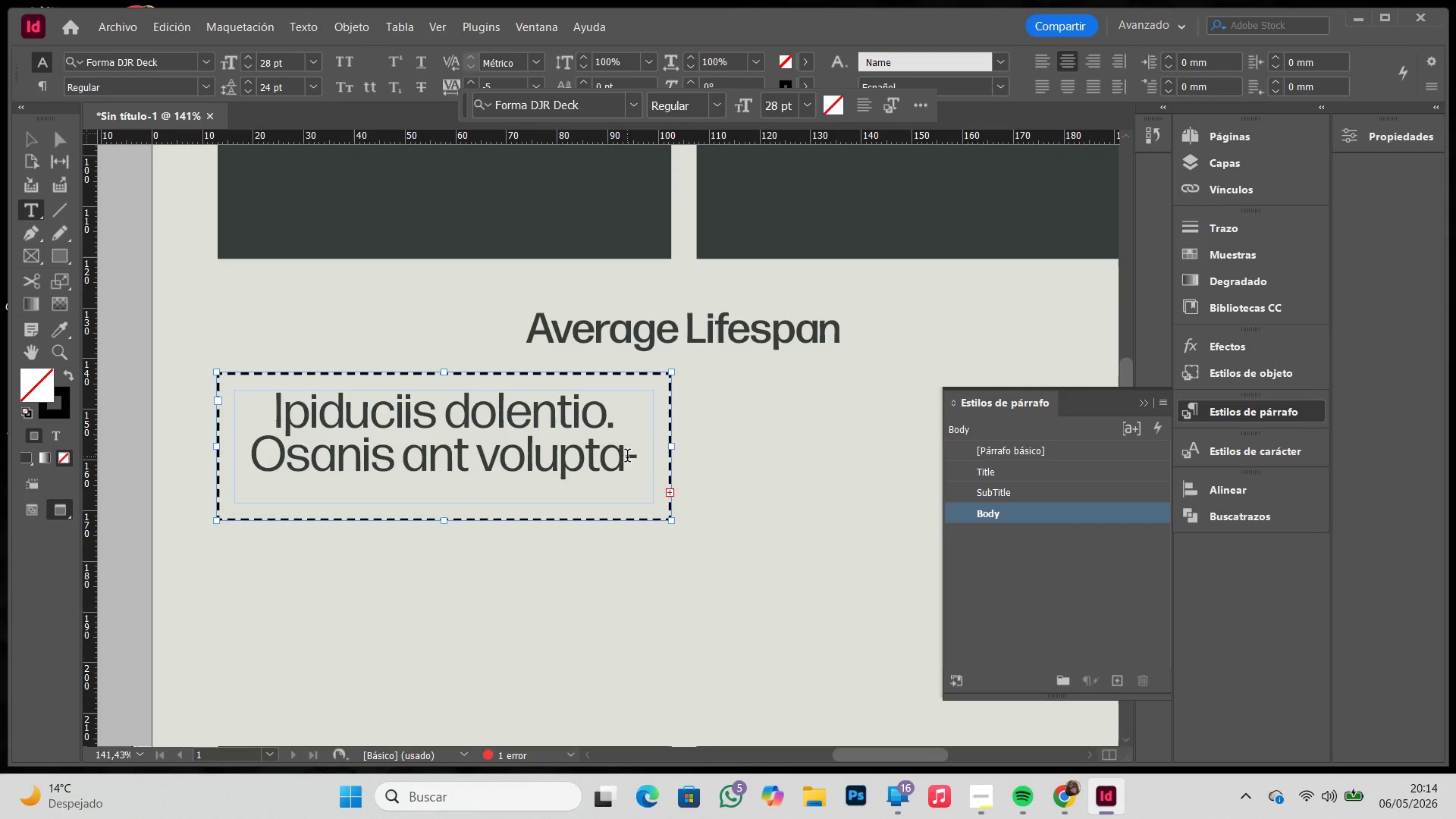 
left_click([627, 457])
 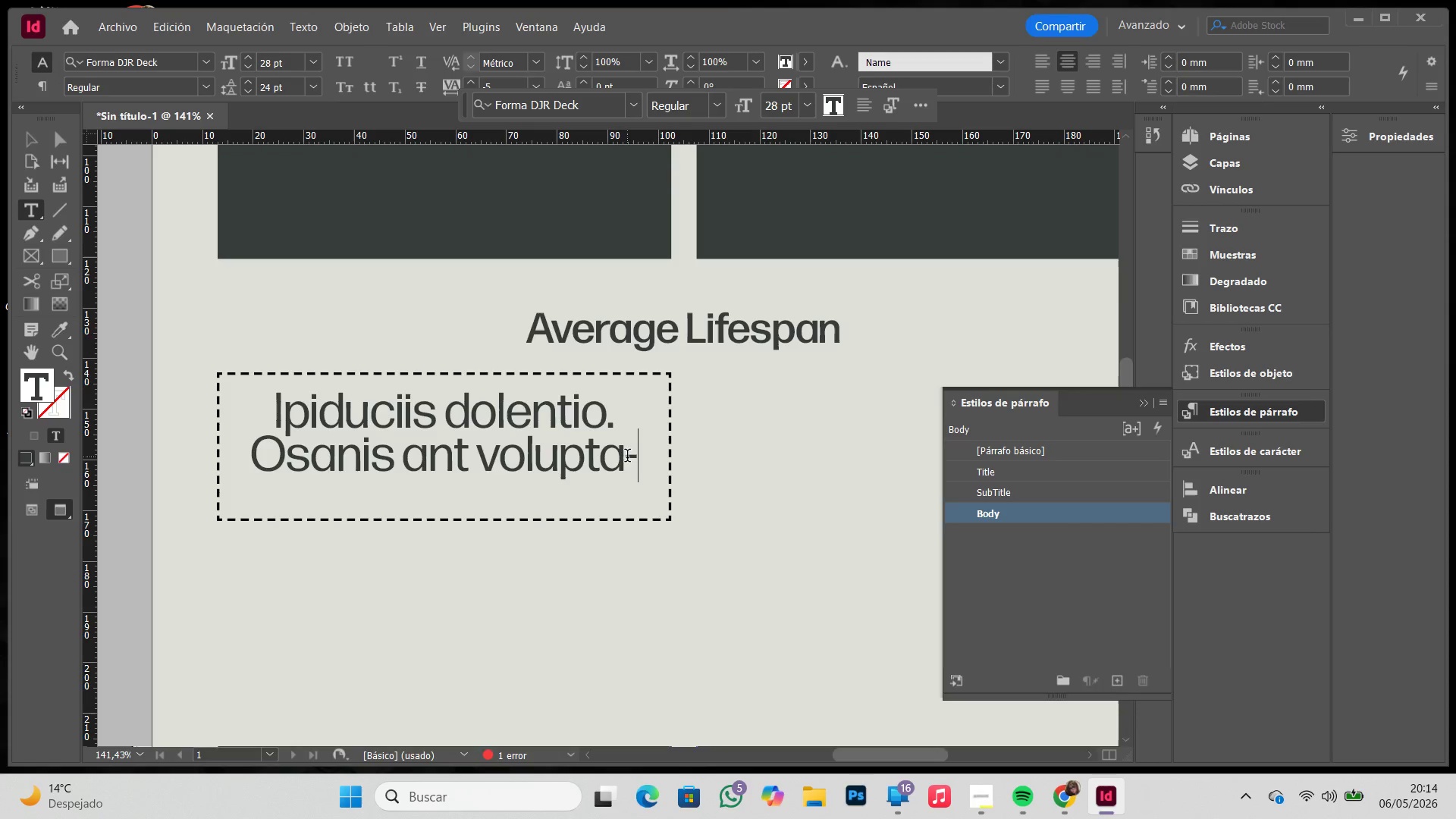 
key(ArrowRight)
 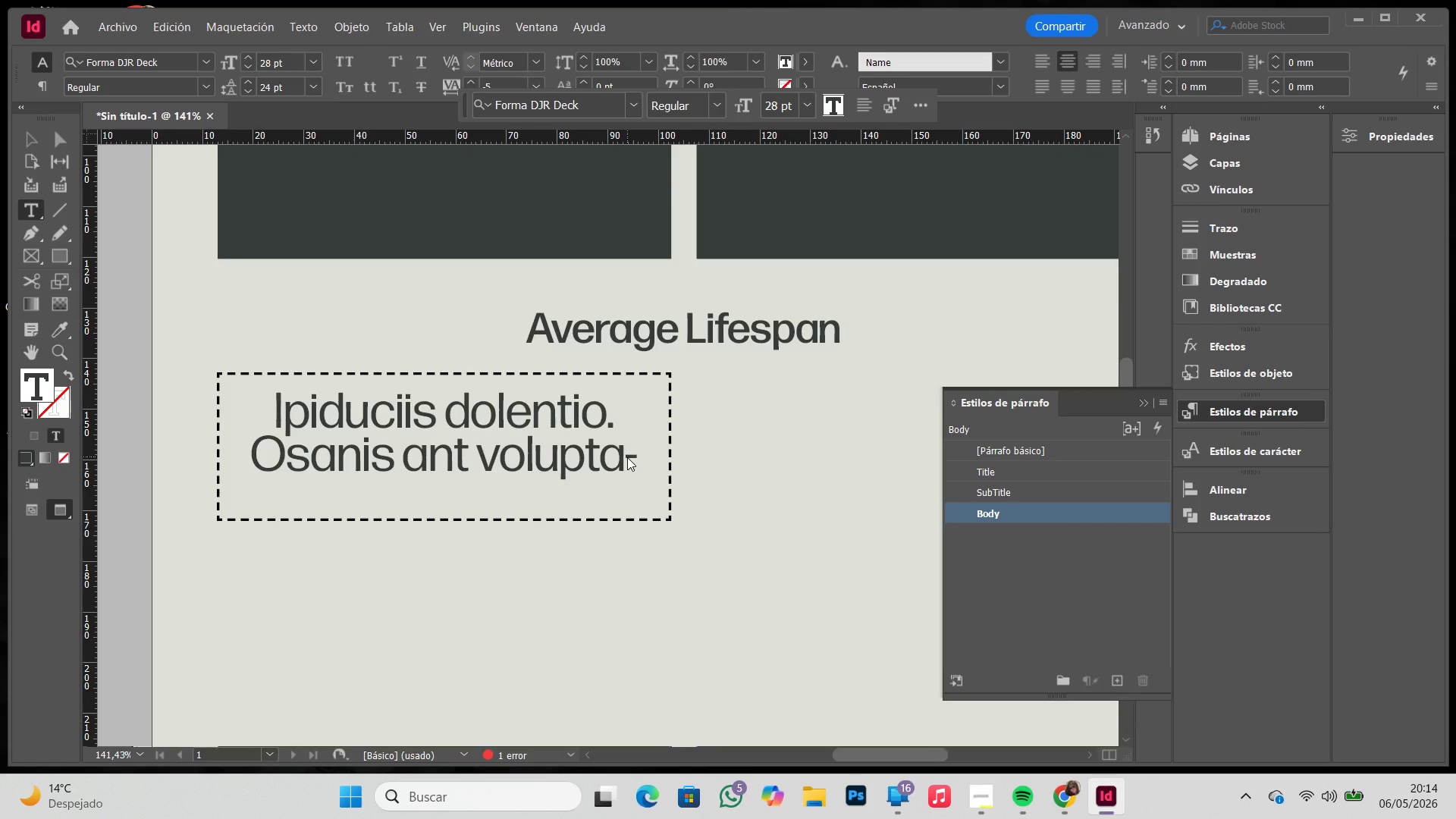 
key(ArrowRight)
 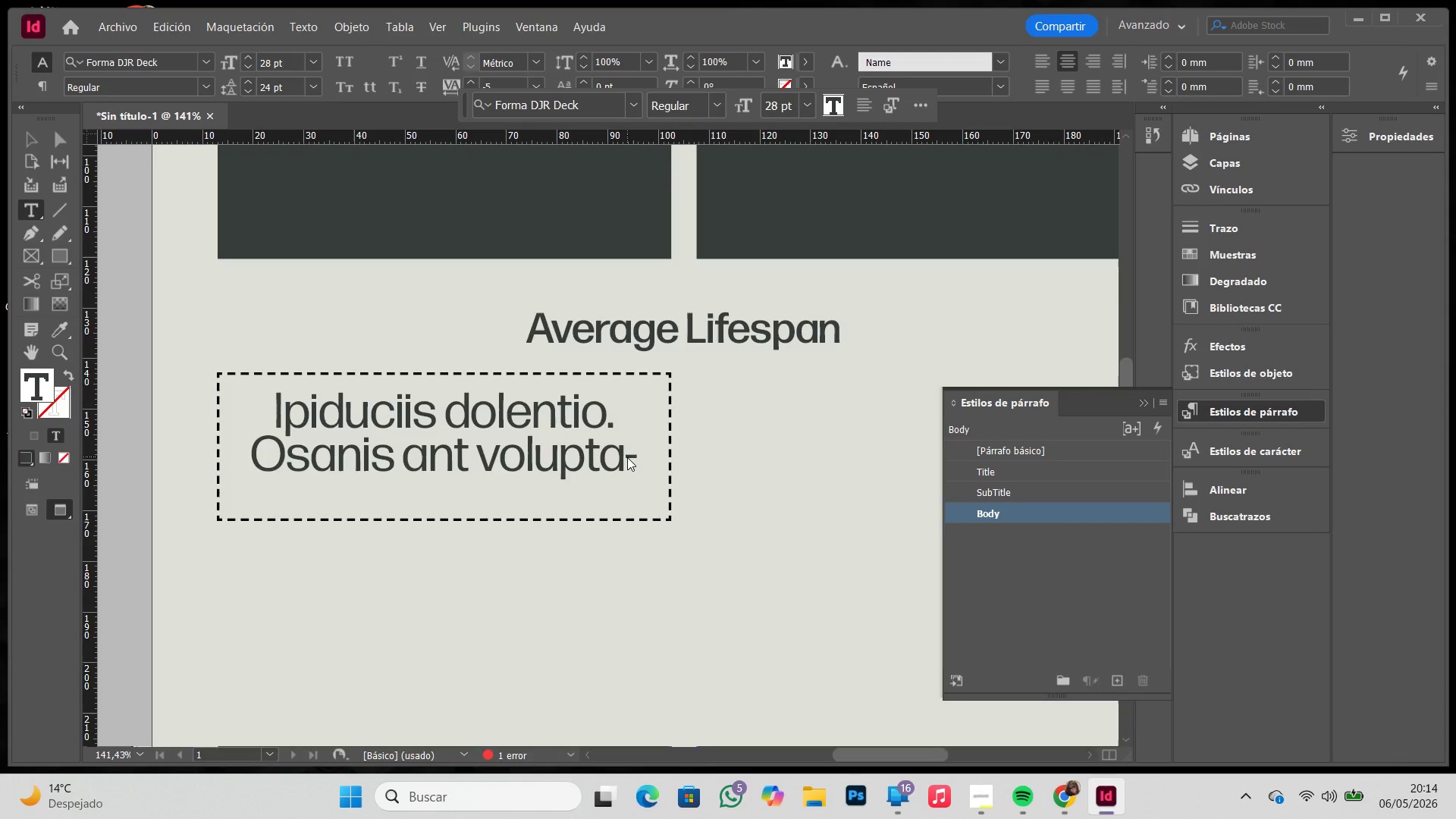 
key(Enter)
 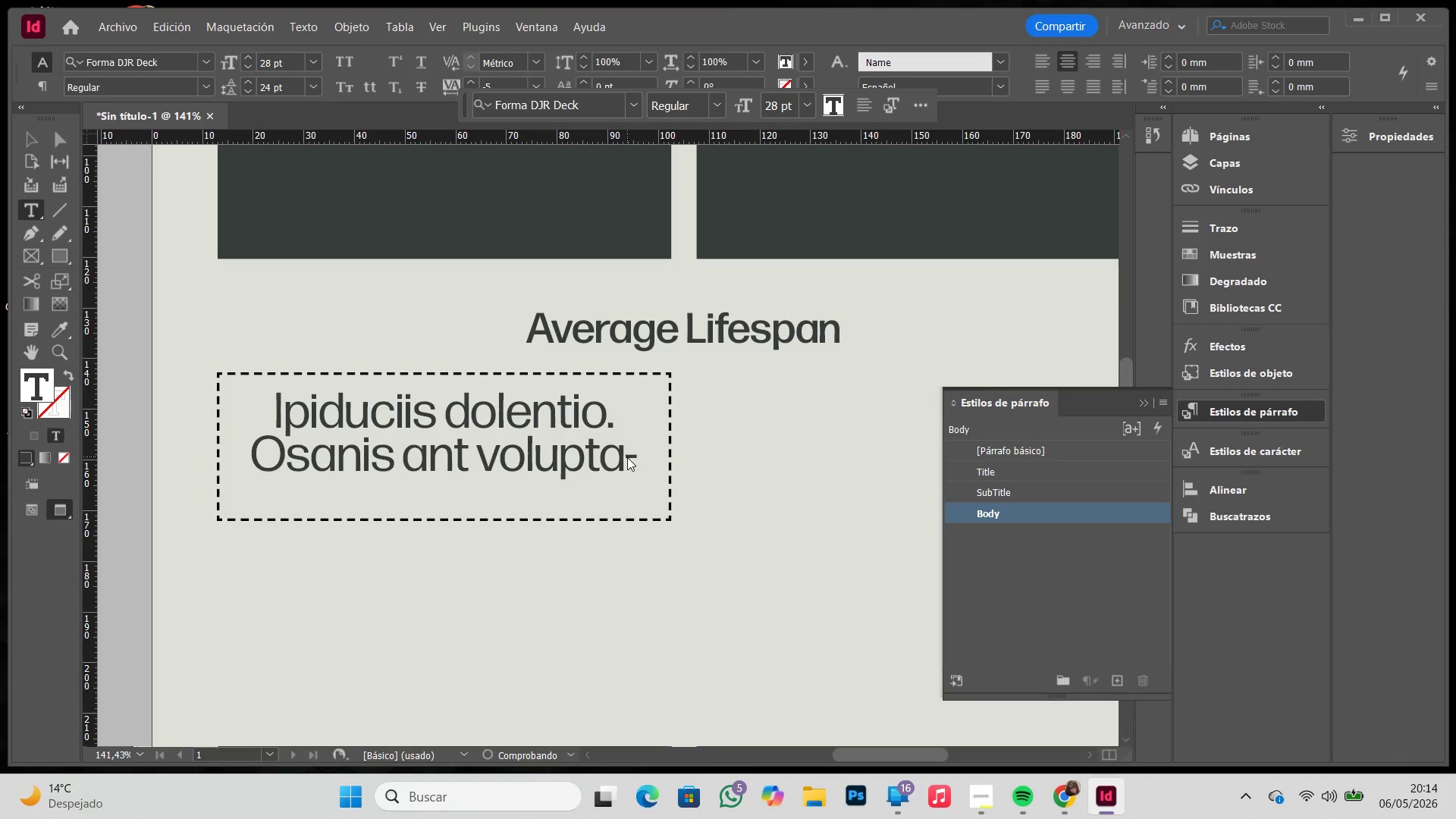 
key(Enter)
 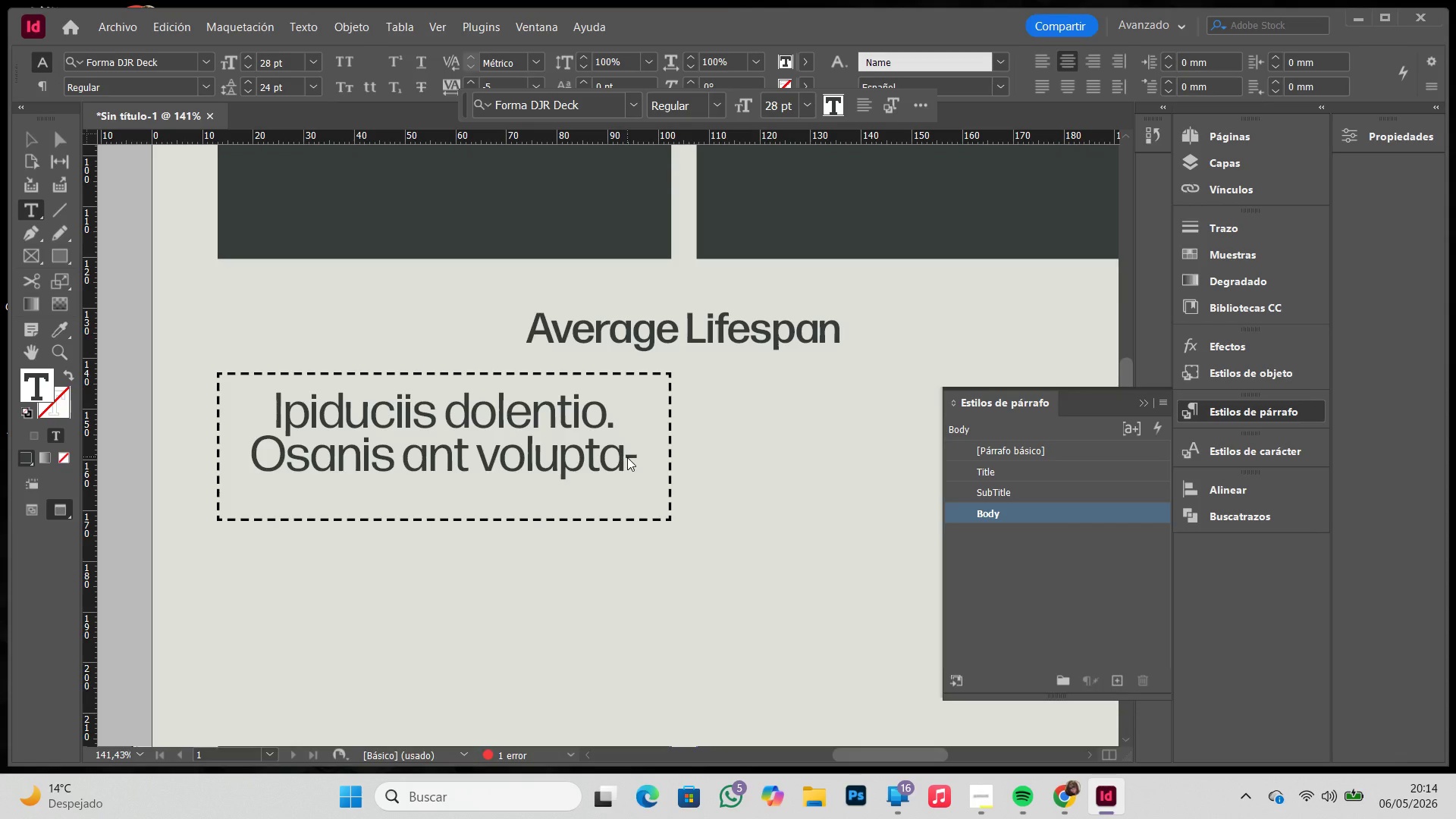 
key(Backspace)
 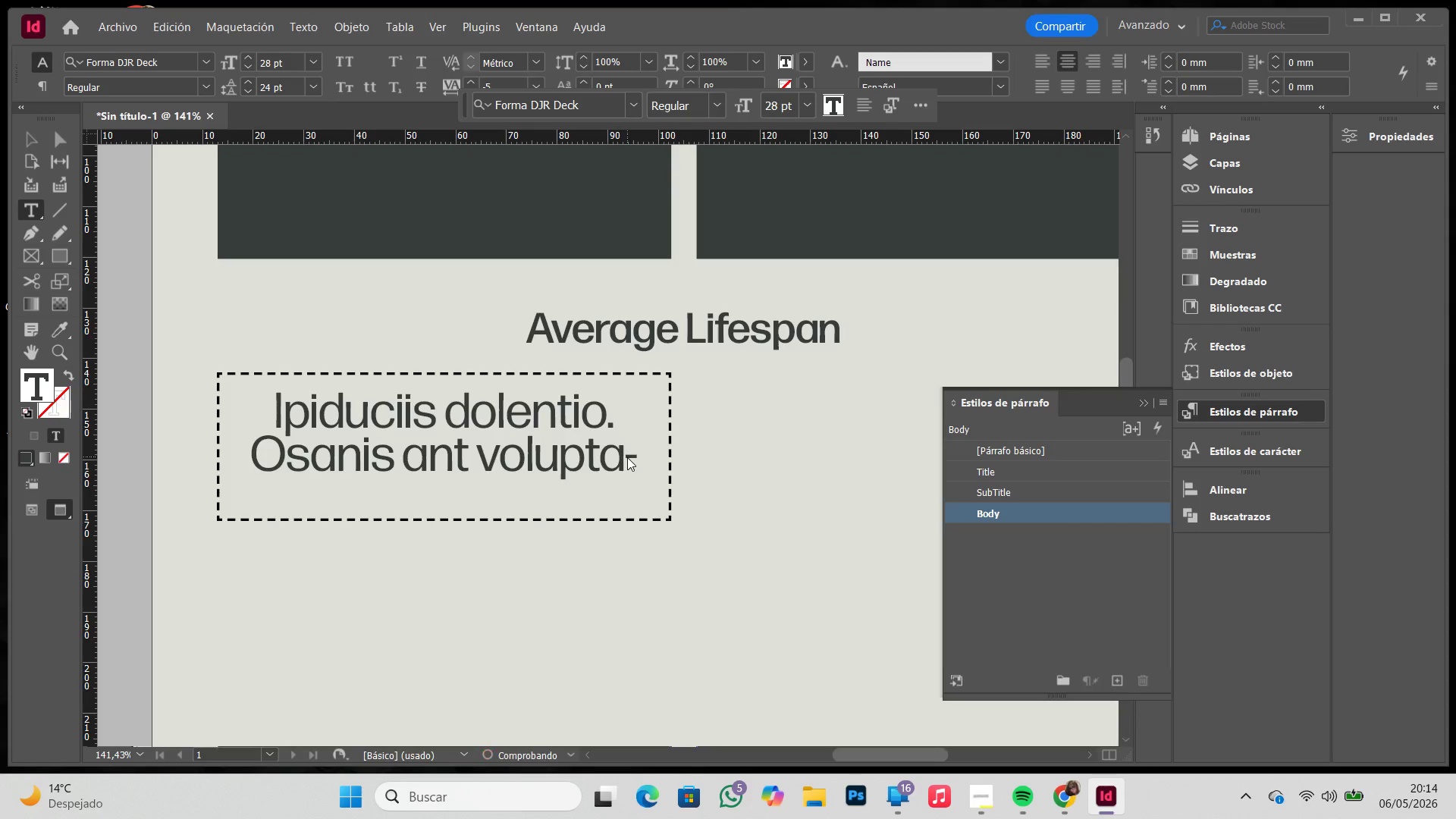 
key(Backspace)
 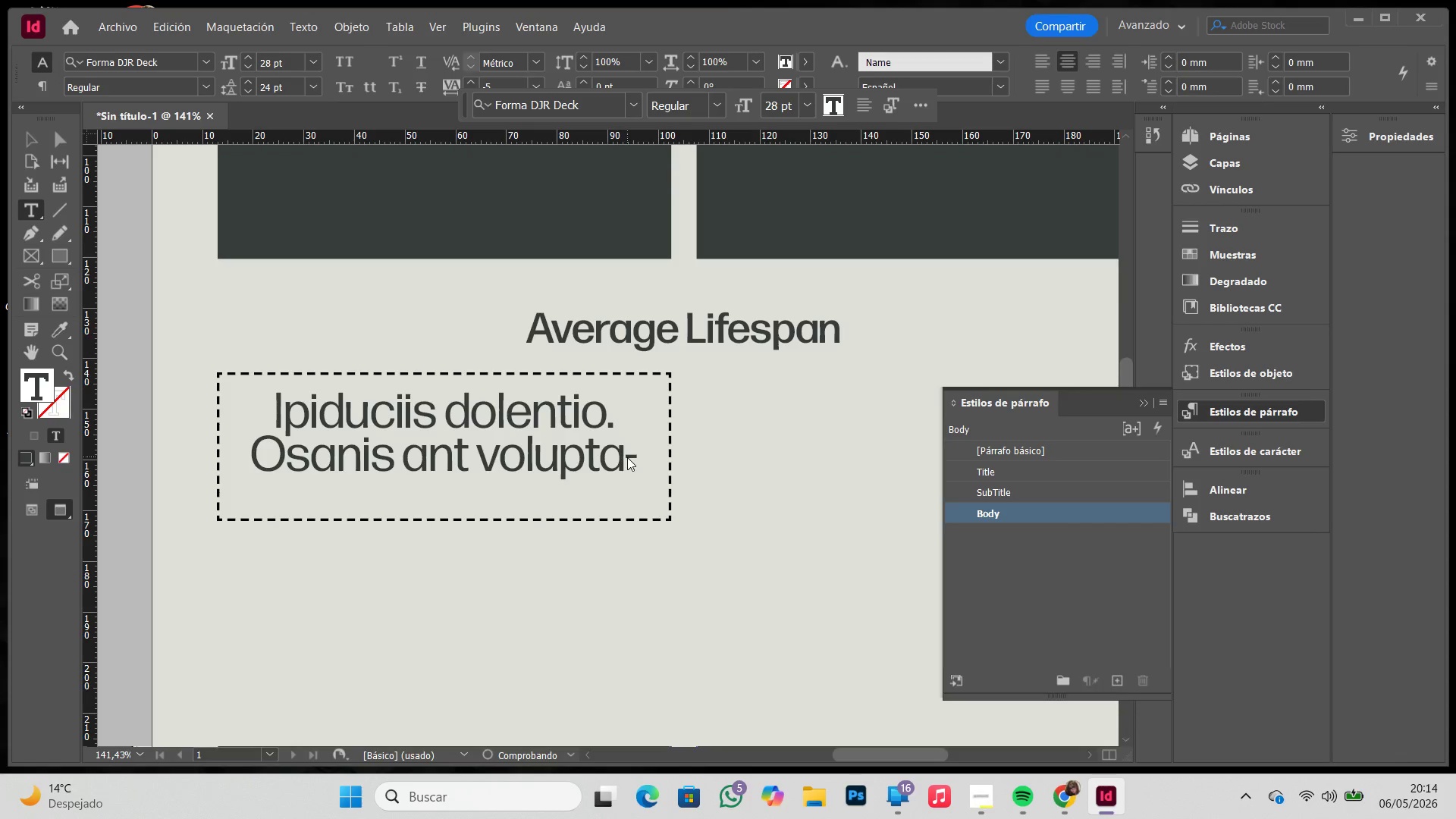 
key(Backspace)
 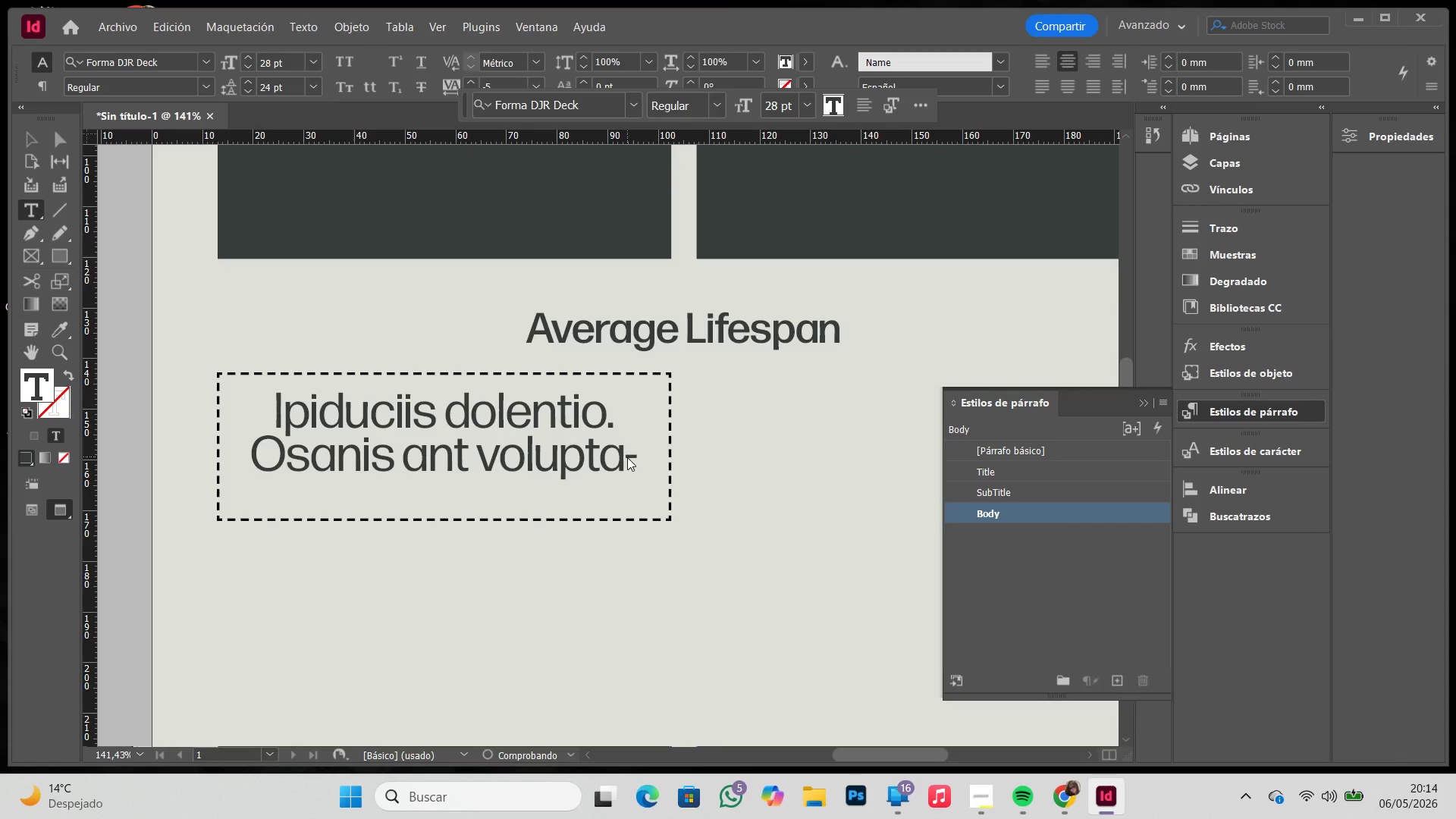 
key(Backspace)
 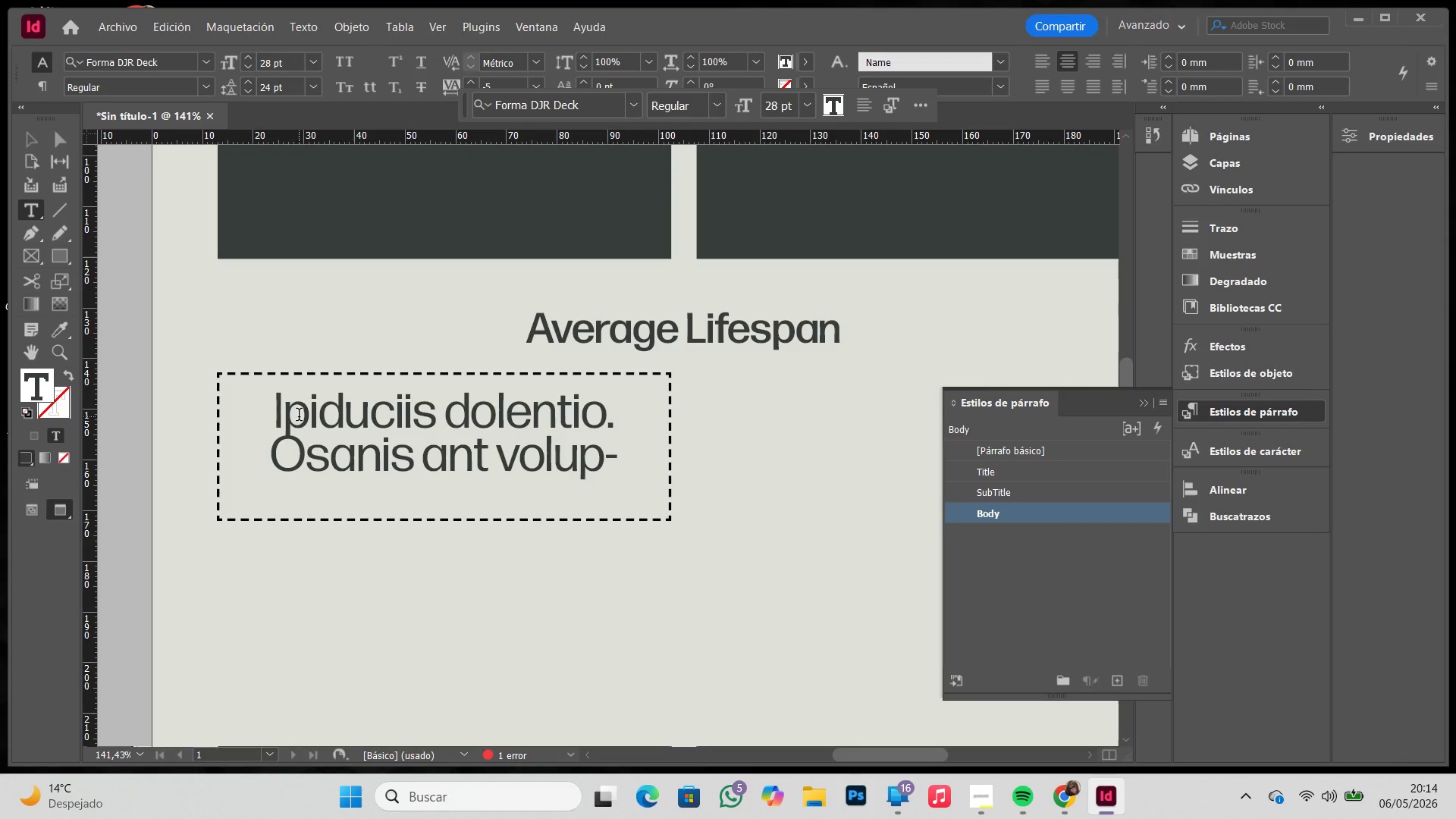 
left_click_drag(start_coordinate=[267, 411], to_coordinate=[797, 588])
 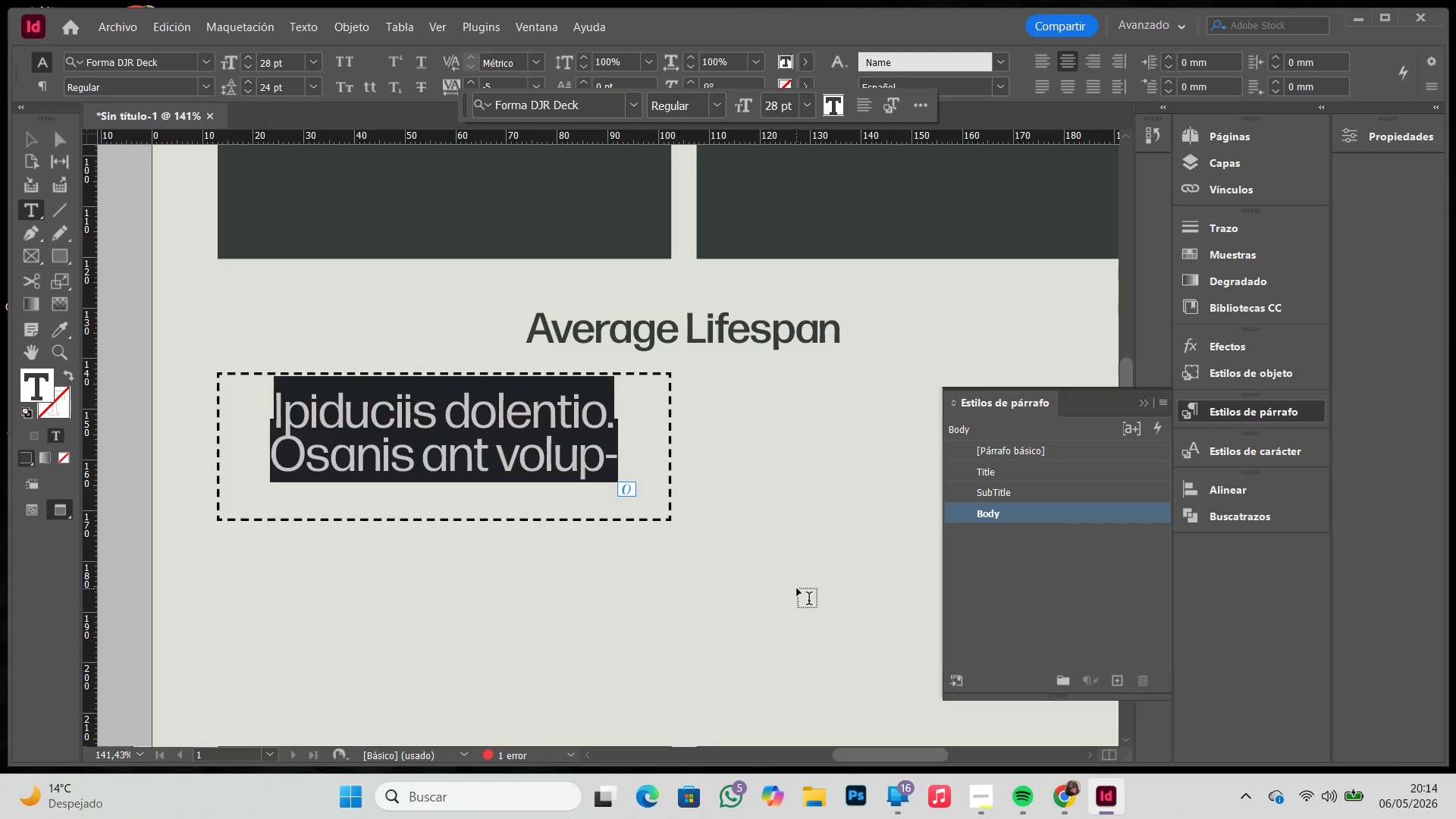 
key(Backspace)
 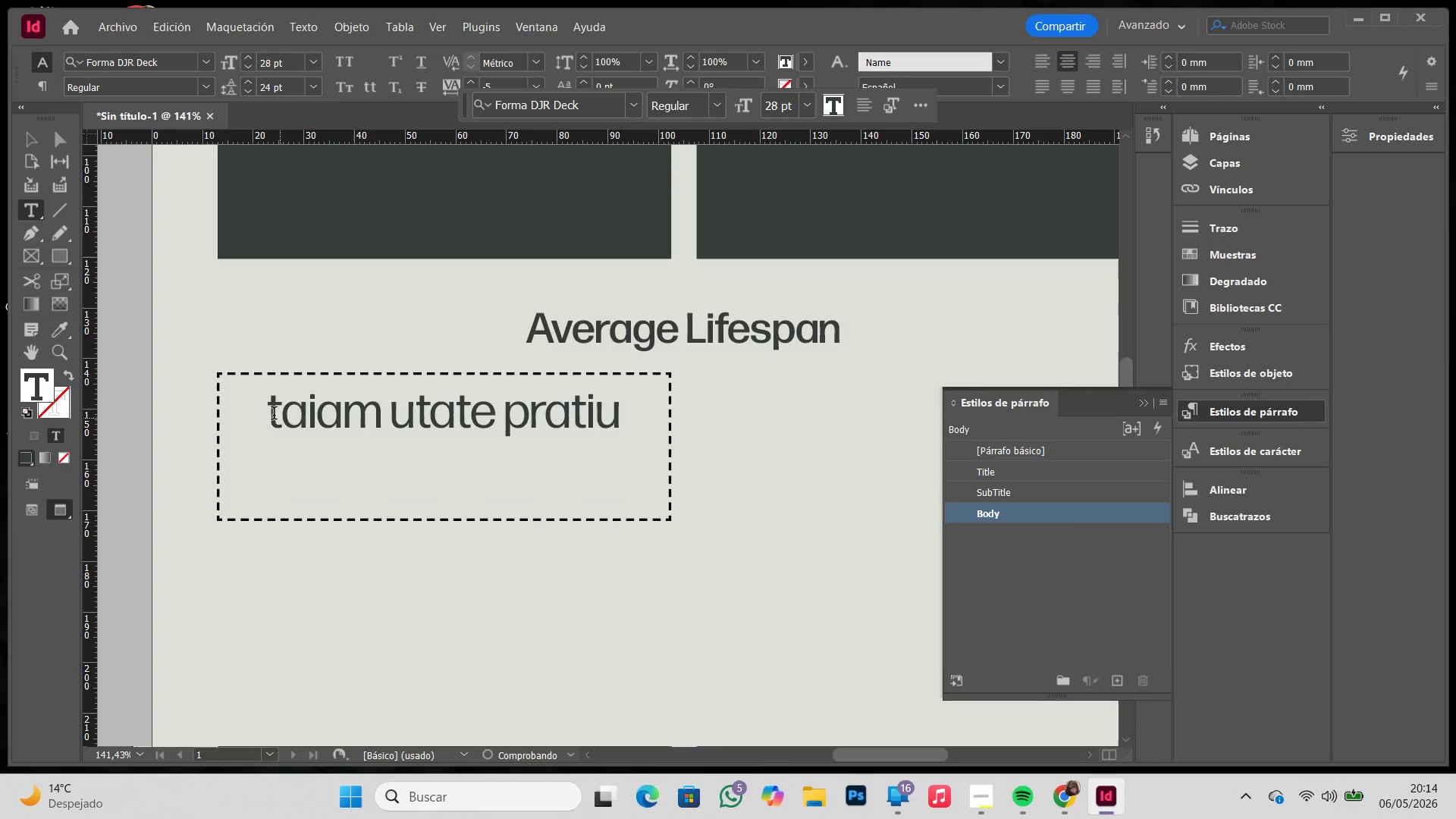 
left_click_drag(start_coordinate=[268, 413], to_coordinate=[747, 513])
 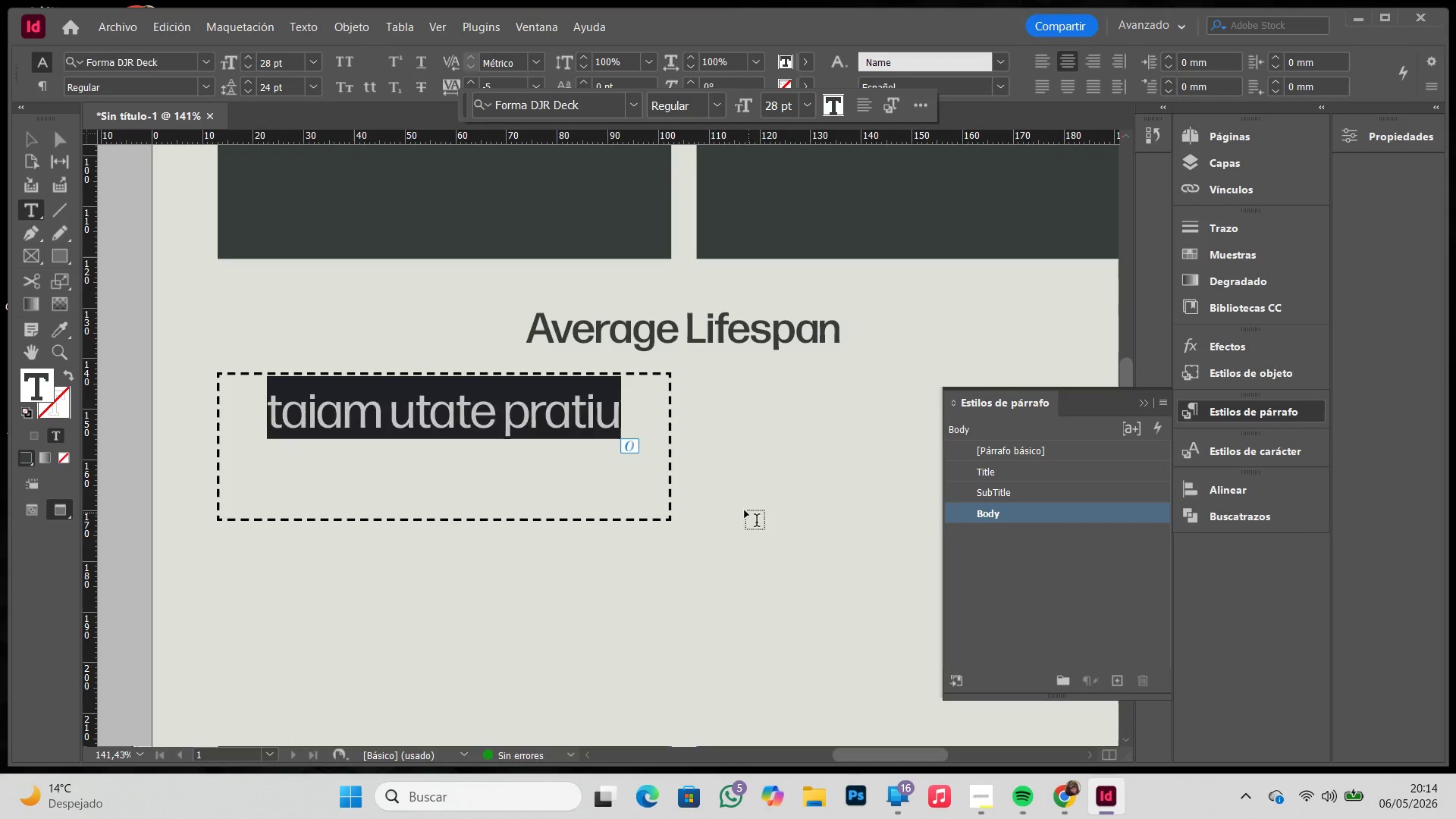 
key(Backspace)
 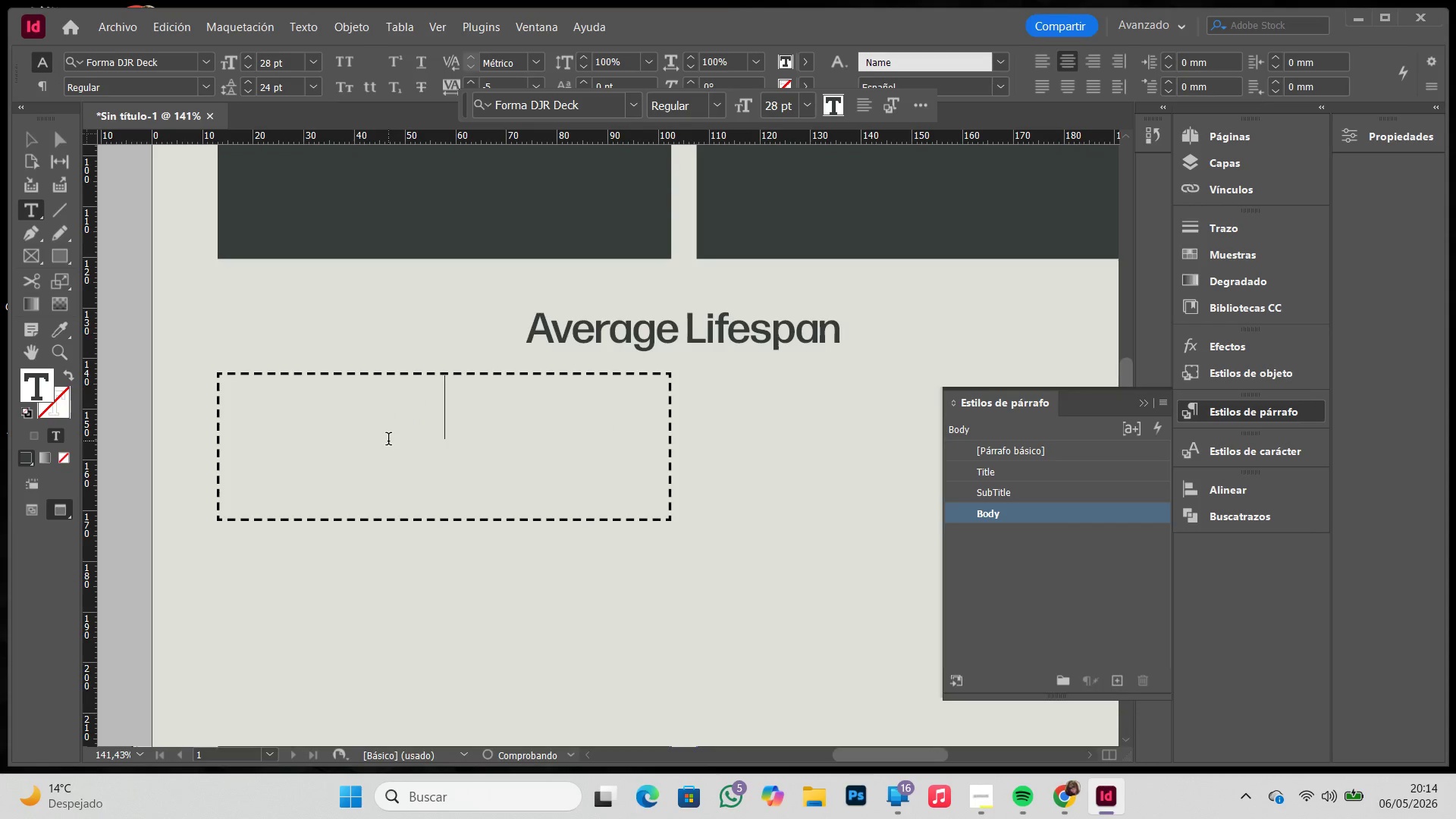 
right_click([388, 441])
 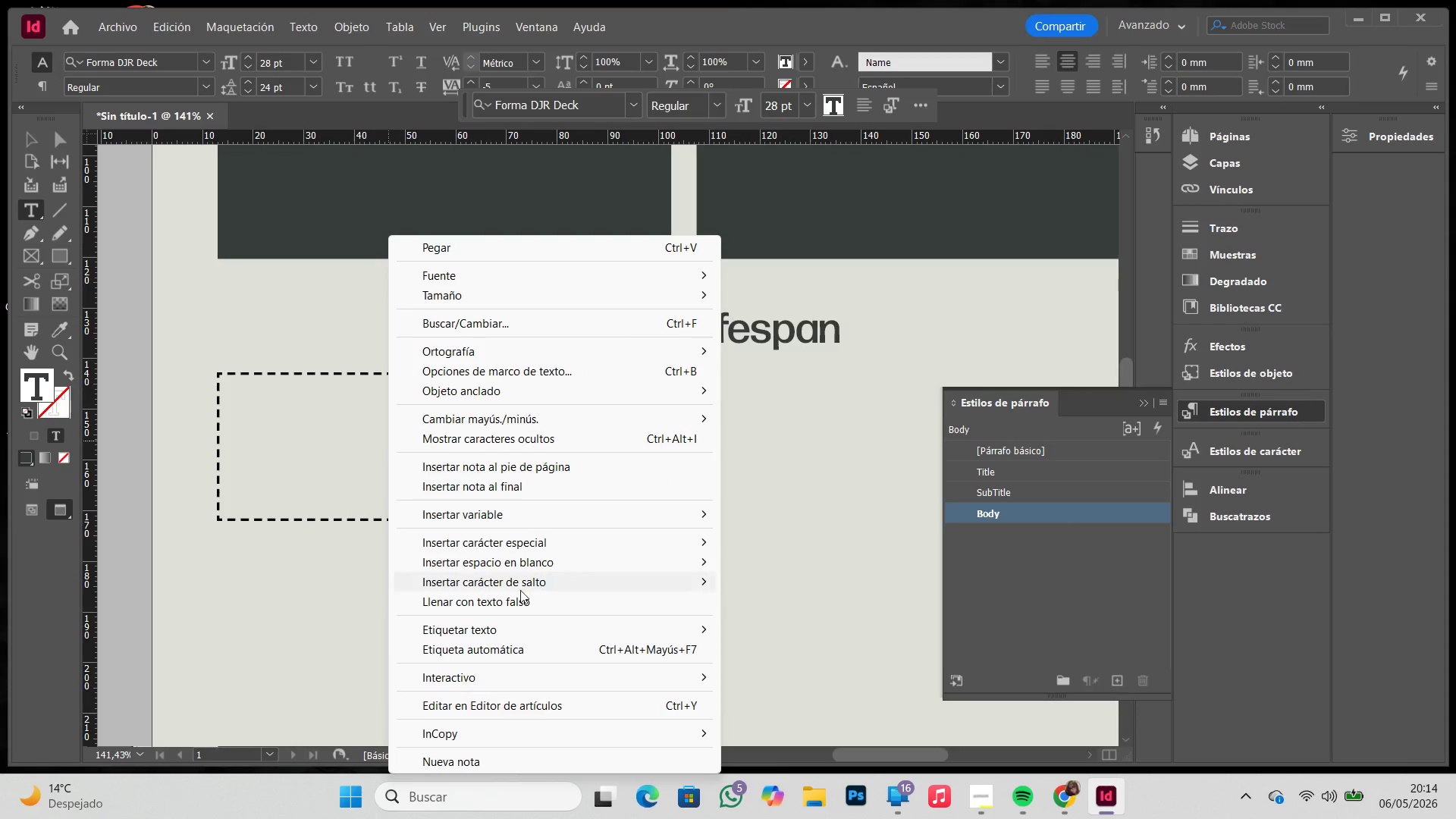 
left_click([518, 607])
 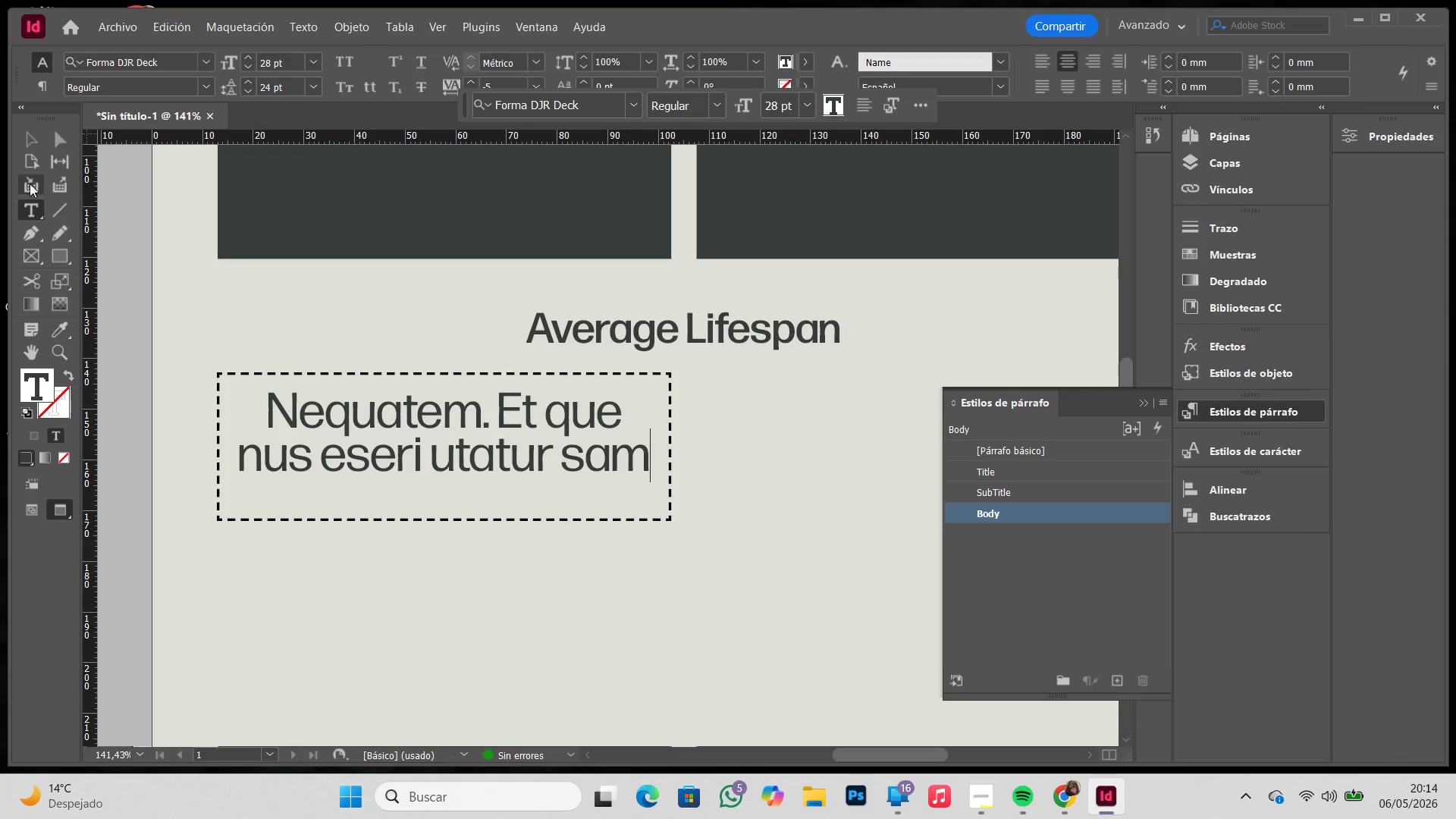 
left_click([30, 154])
 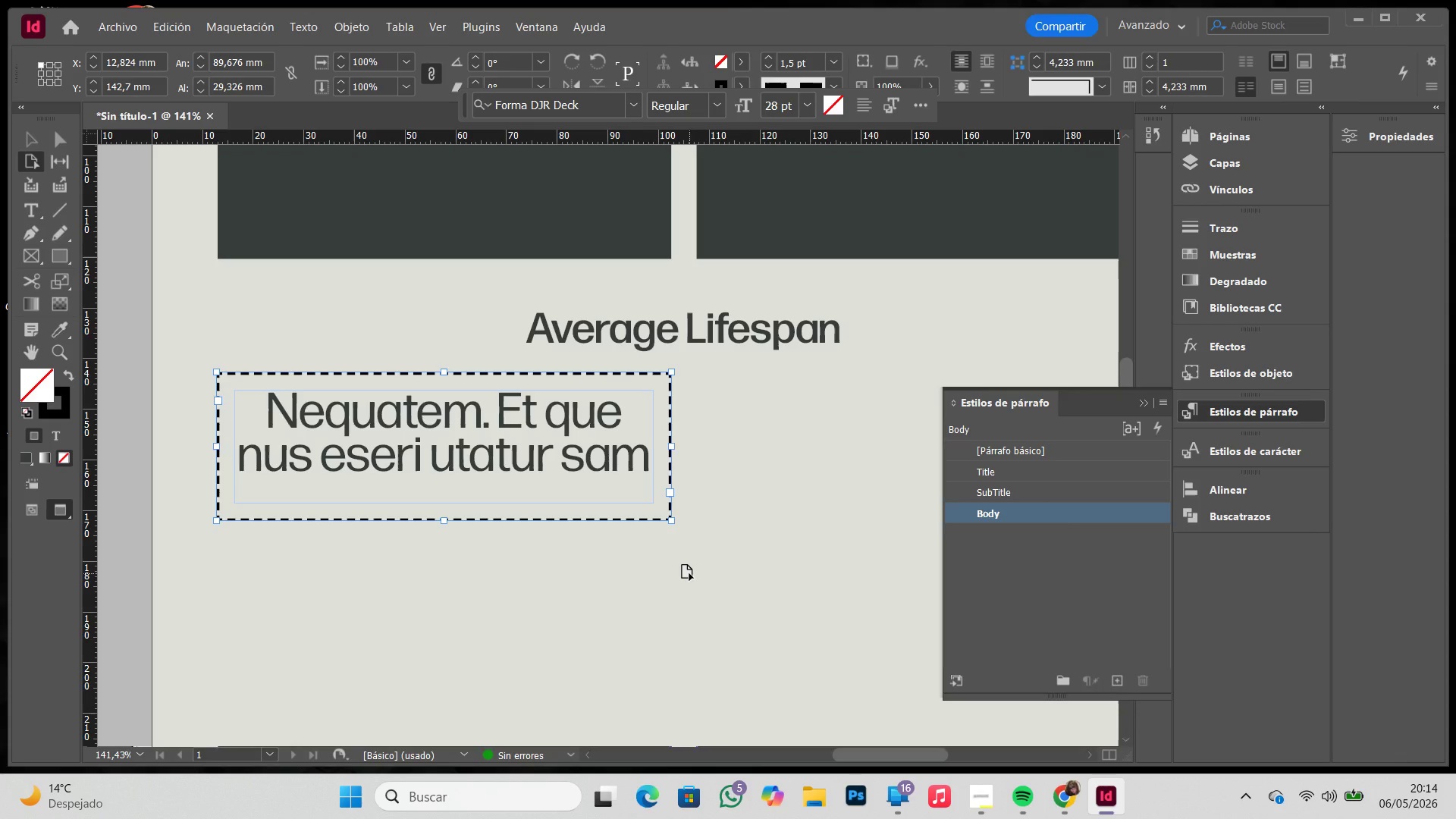 
left_click([689, 573])
 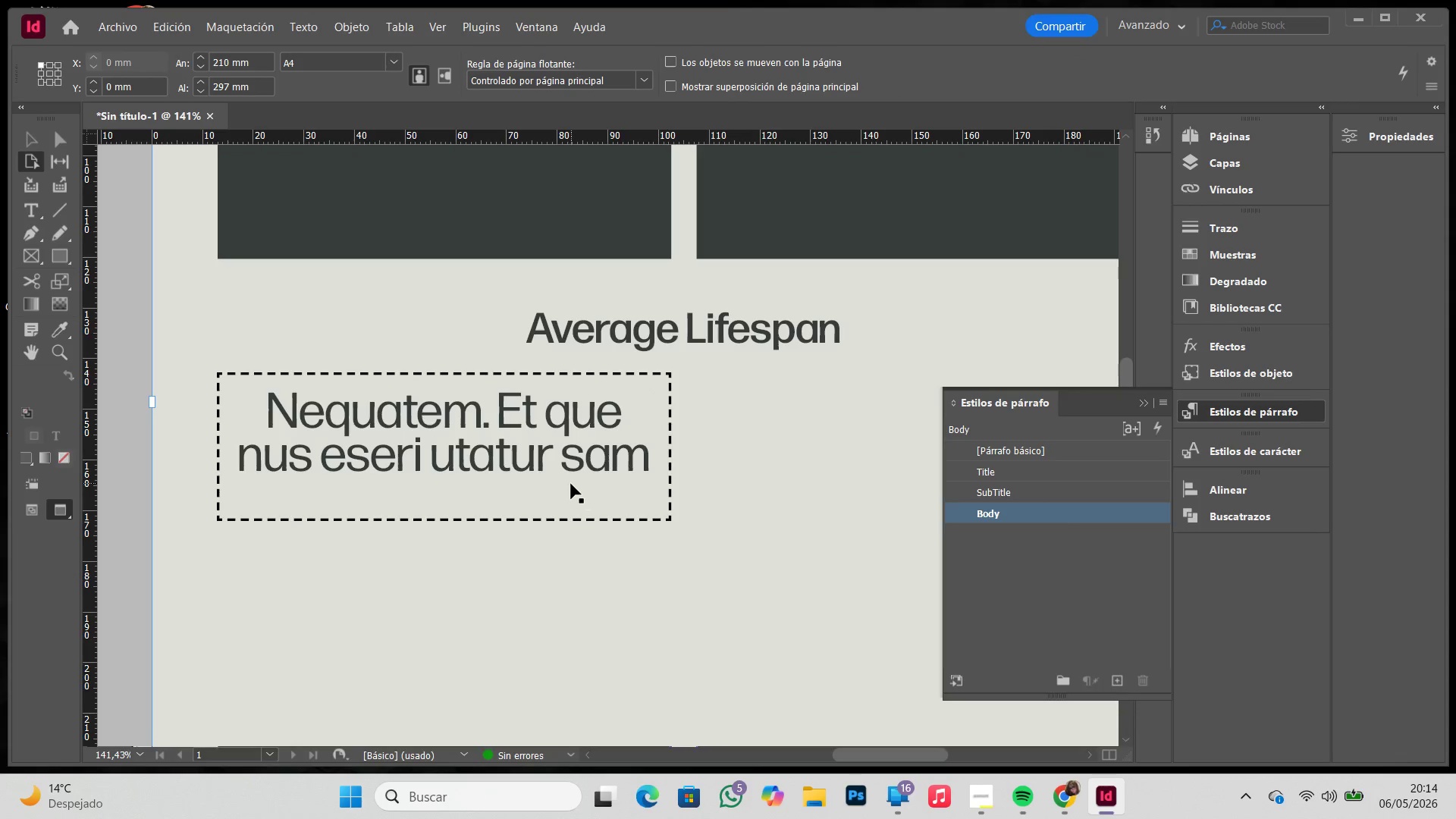 
left_click([570, 466])
 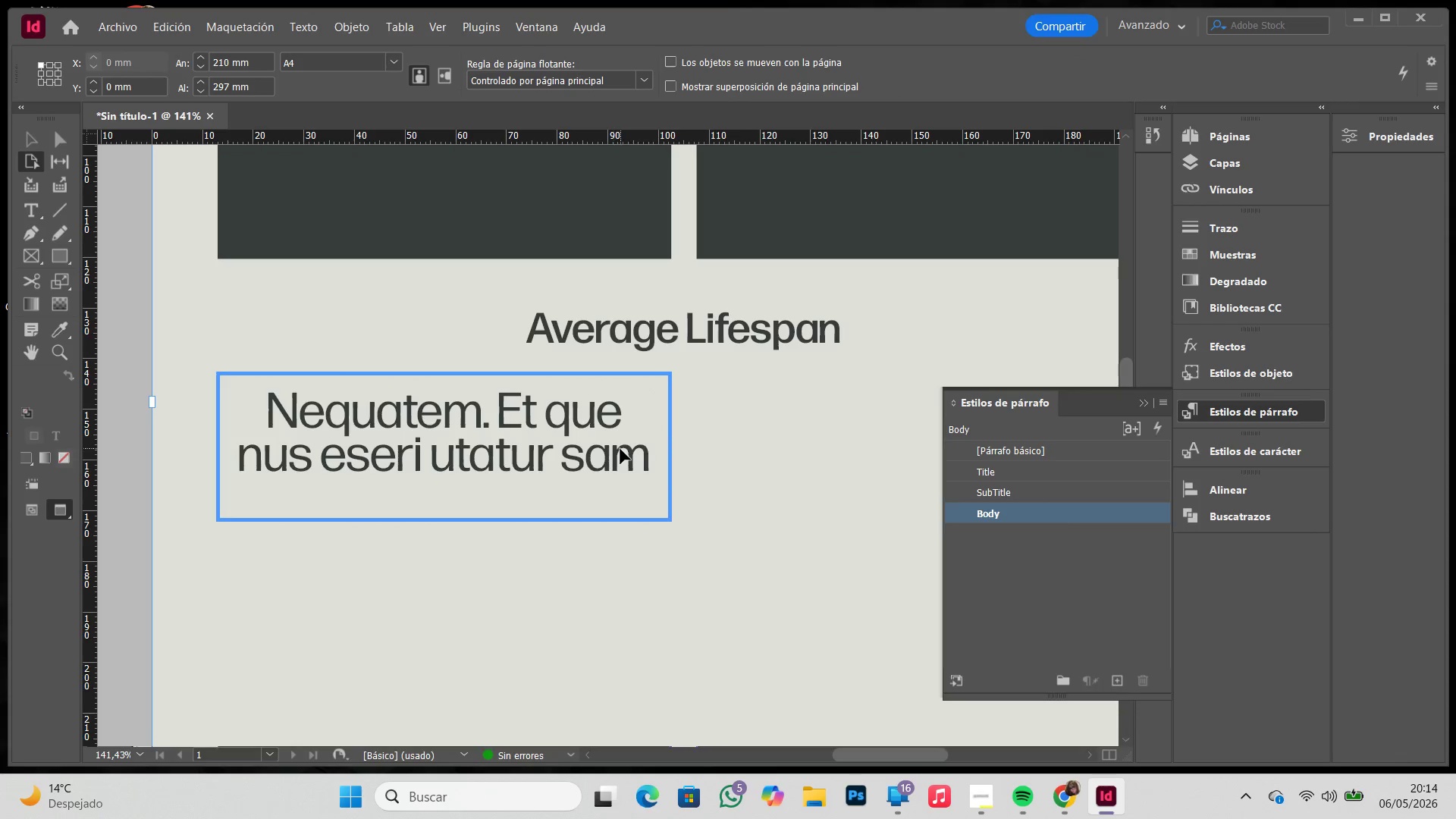 
left_click([759, 441])
 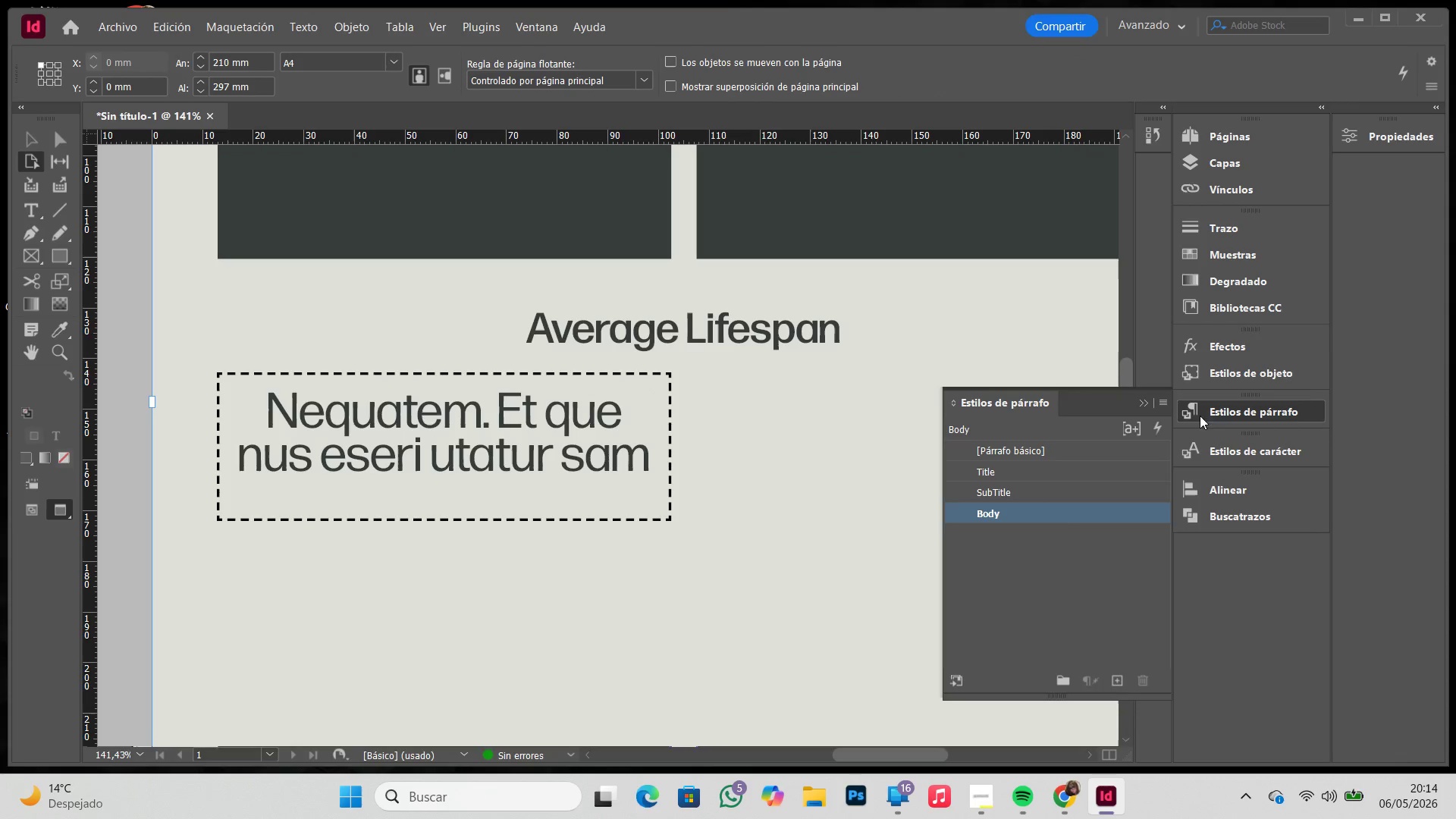 
left_click([1238, 367])
 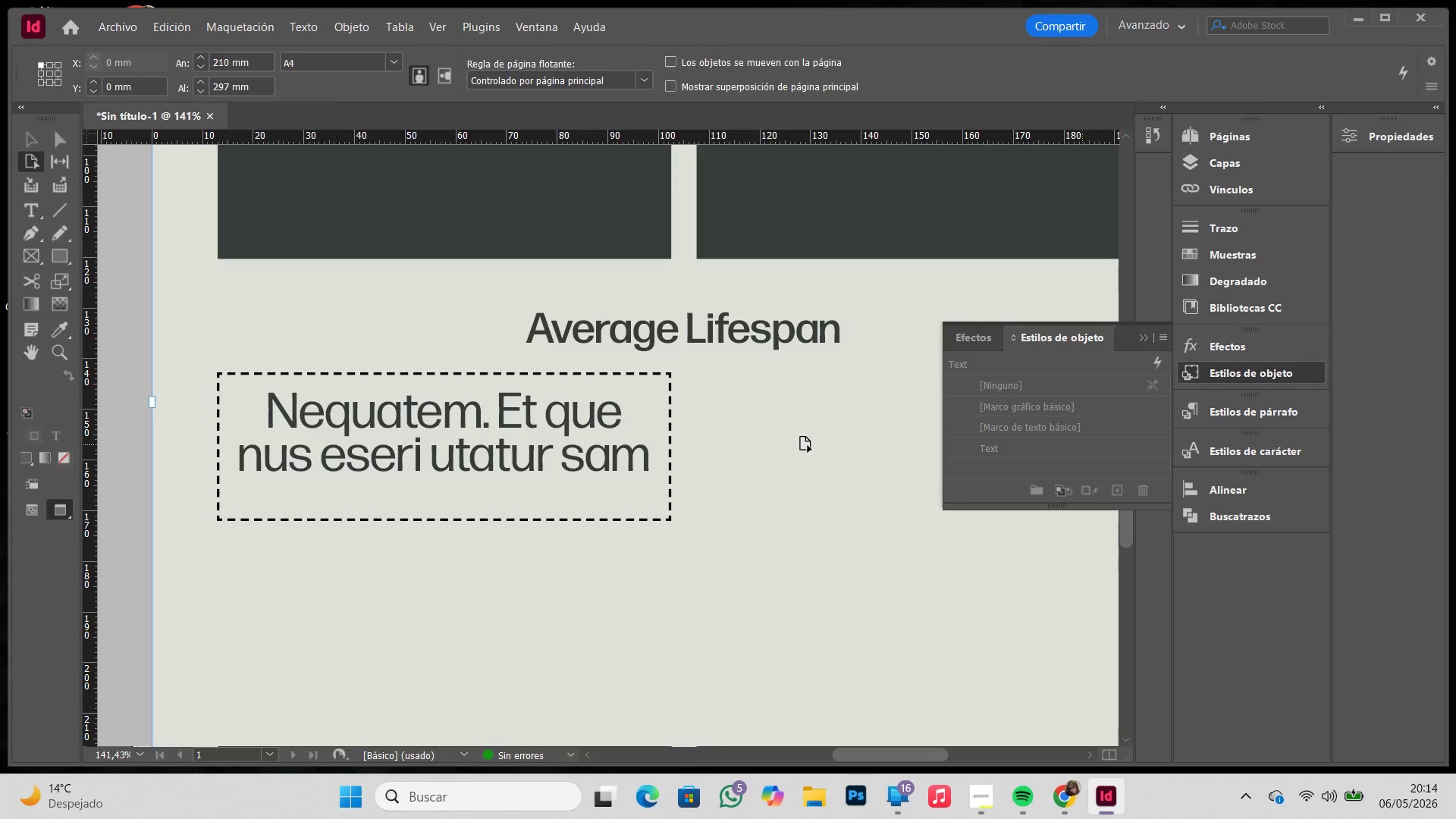 
left_click([642, 452])
 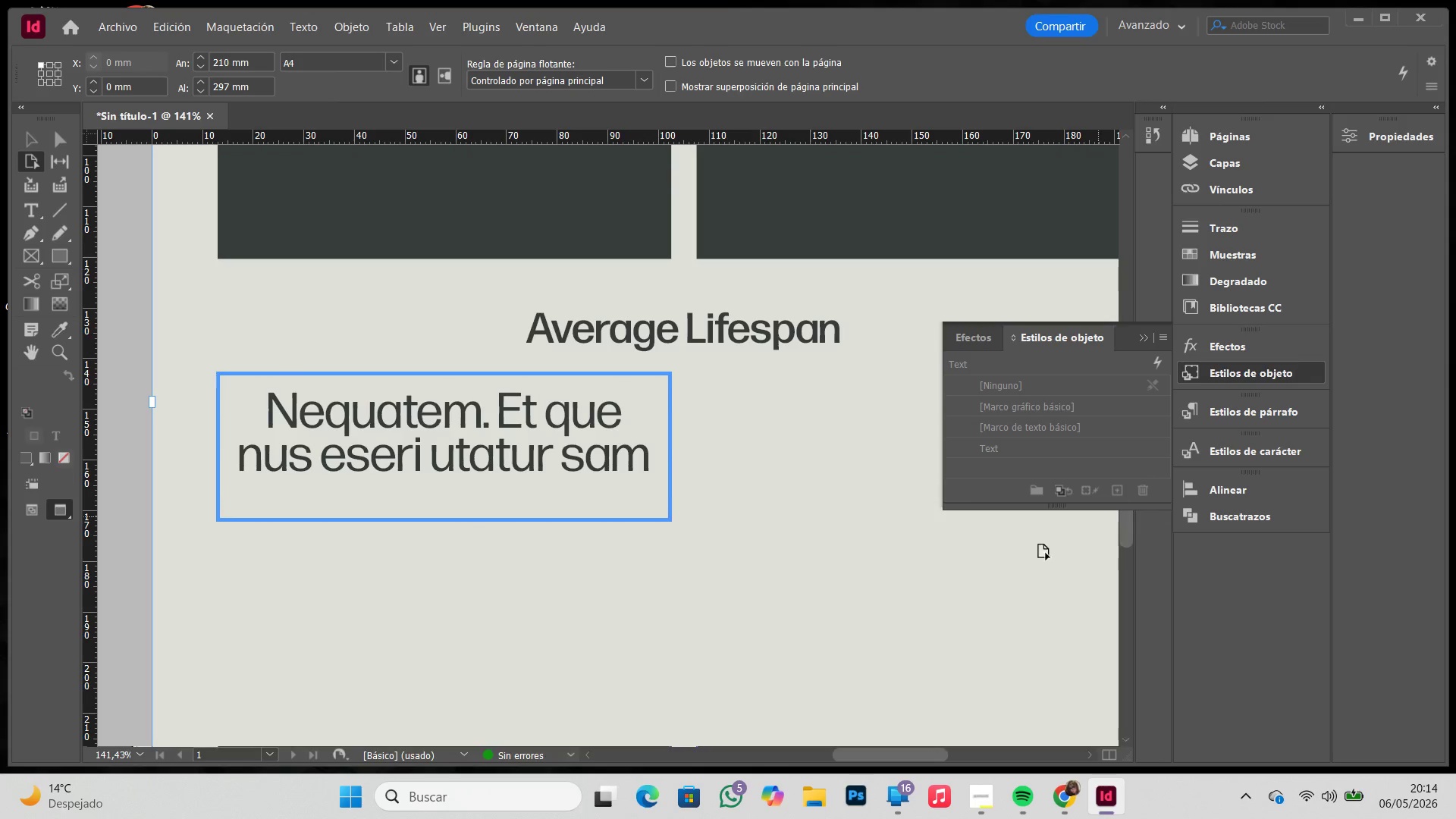 
double_click([1031, 560])
 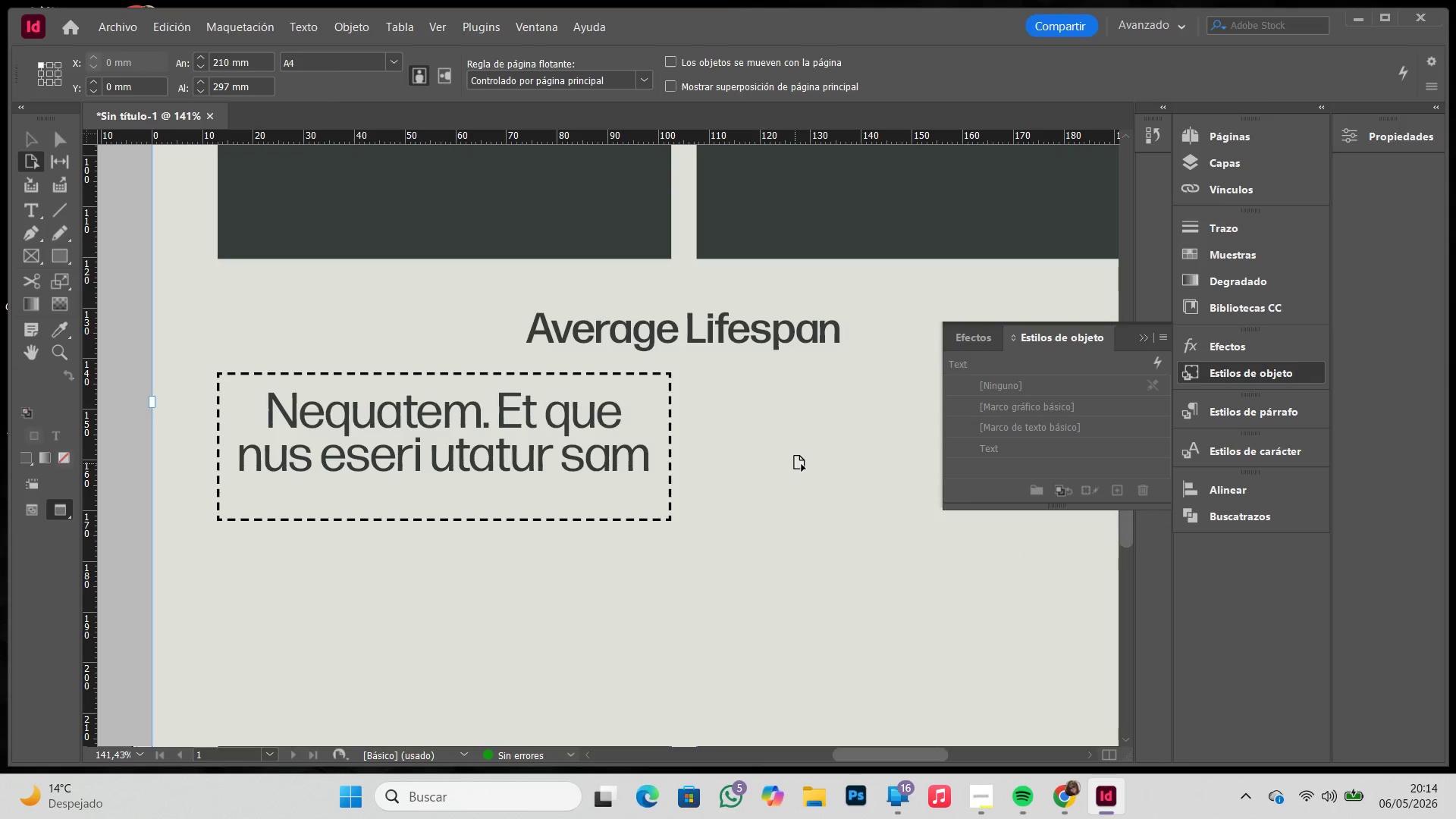 
type(wv)
 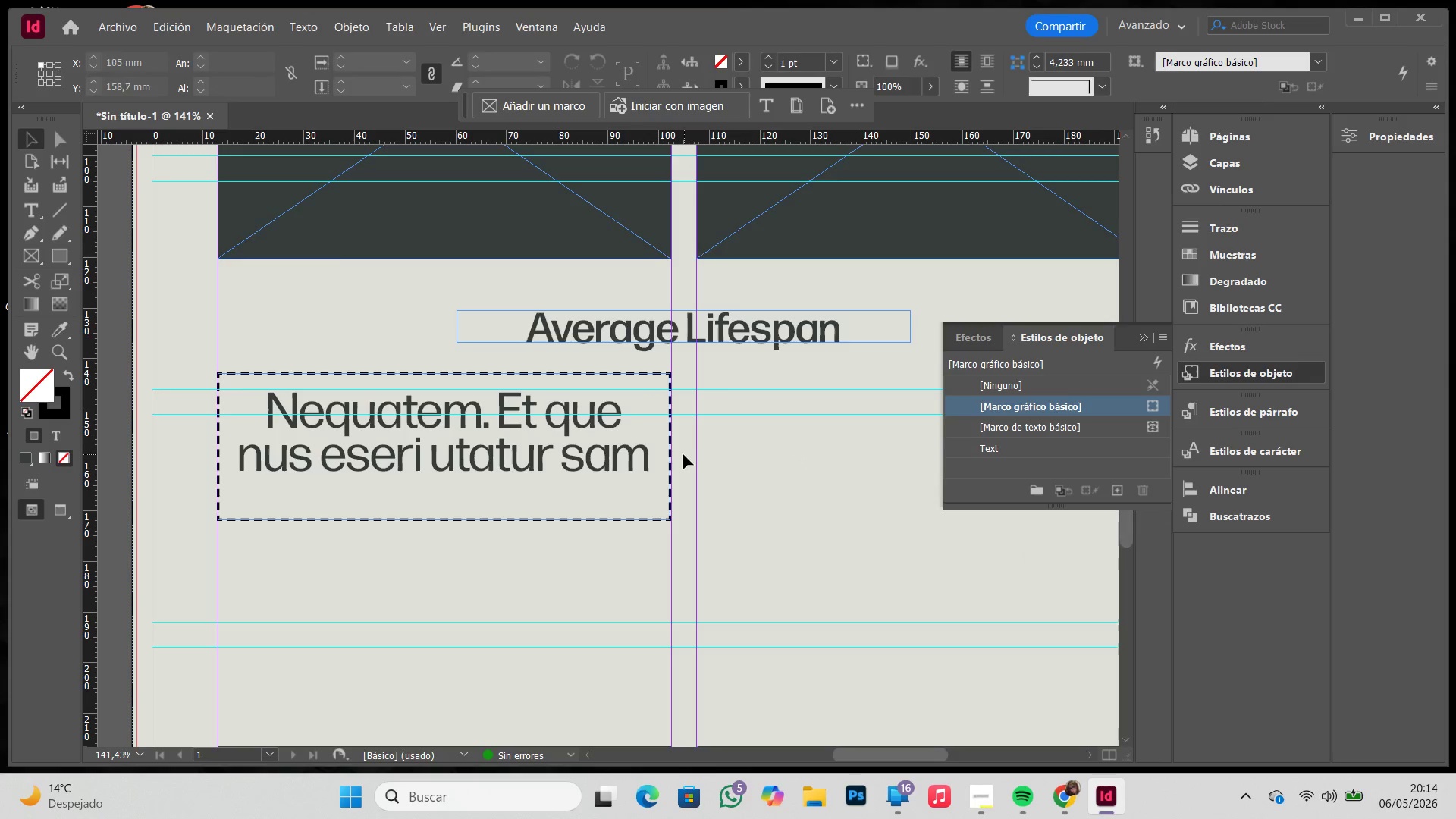 
left_click([689, 450])
 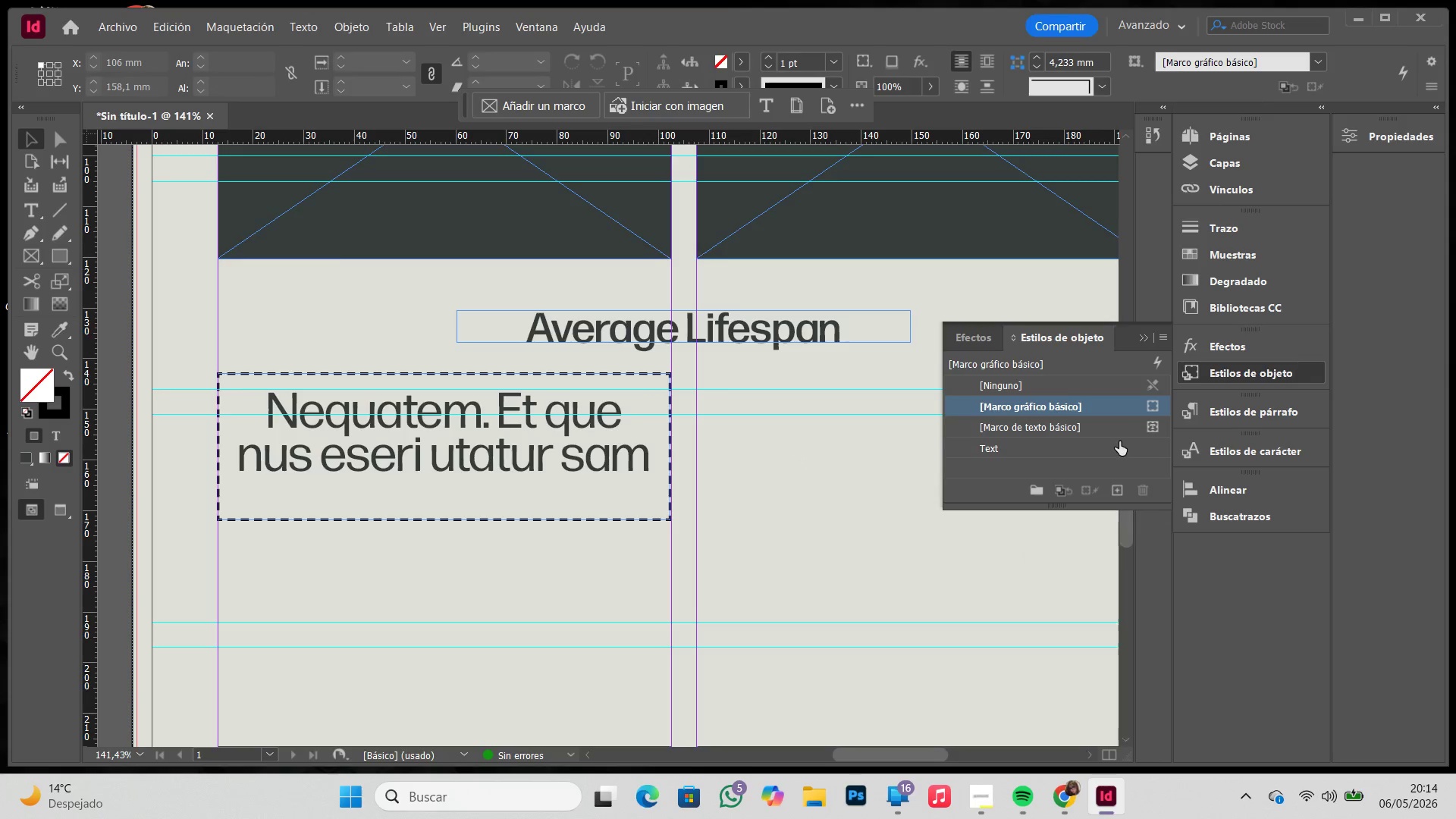 
left_click([1119, 441])
 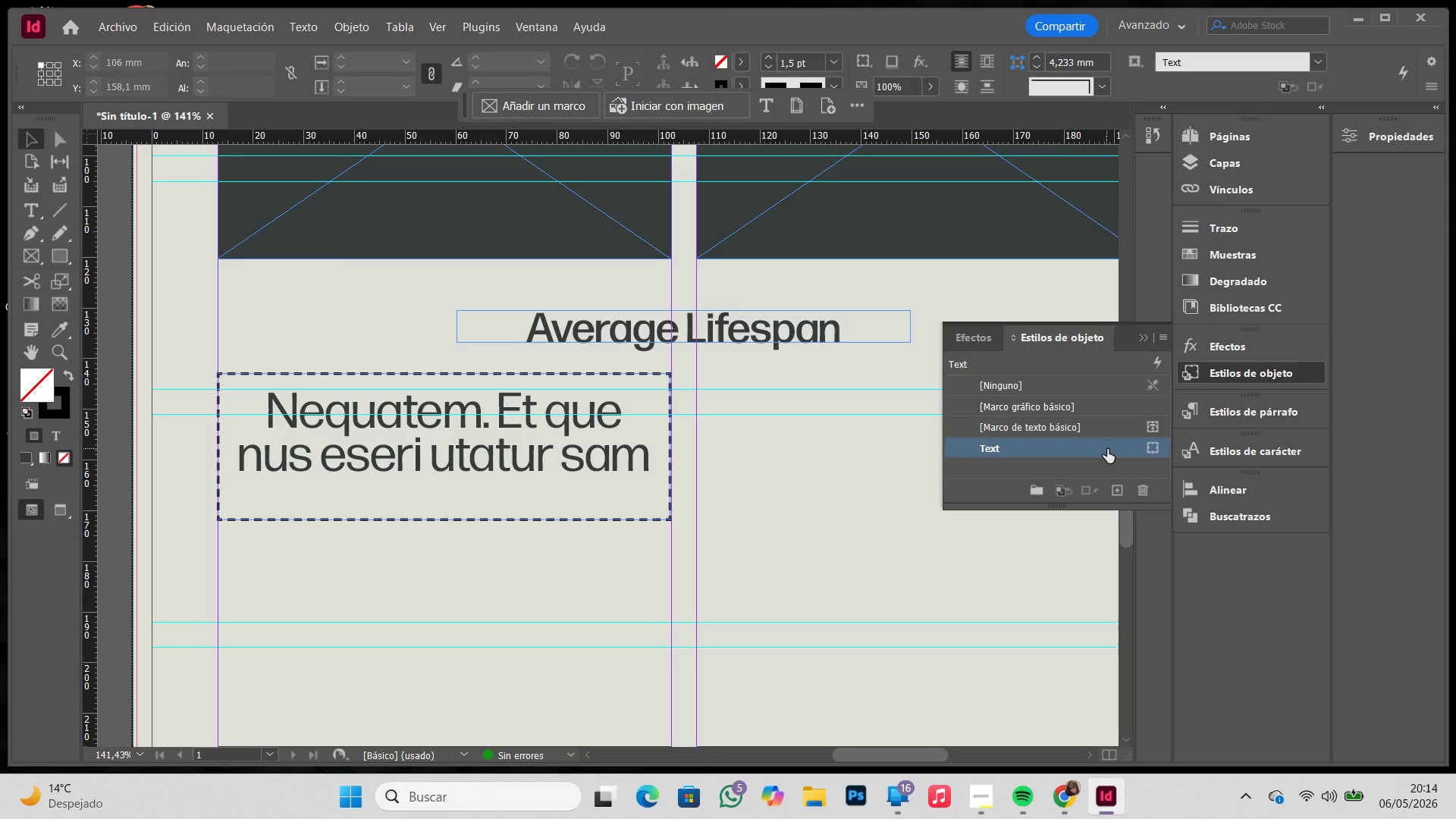 
double_click([1107, 449])
 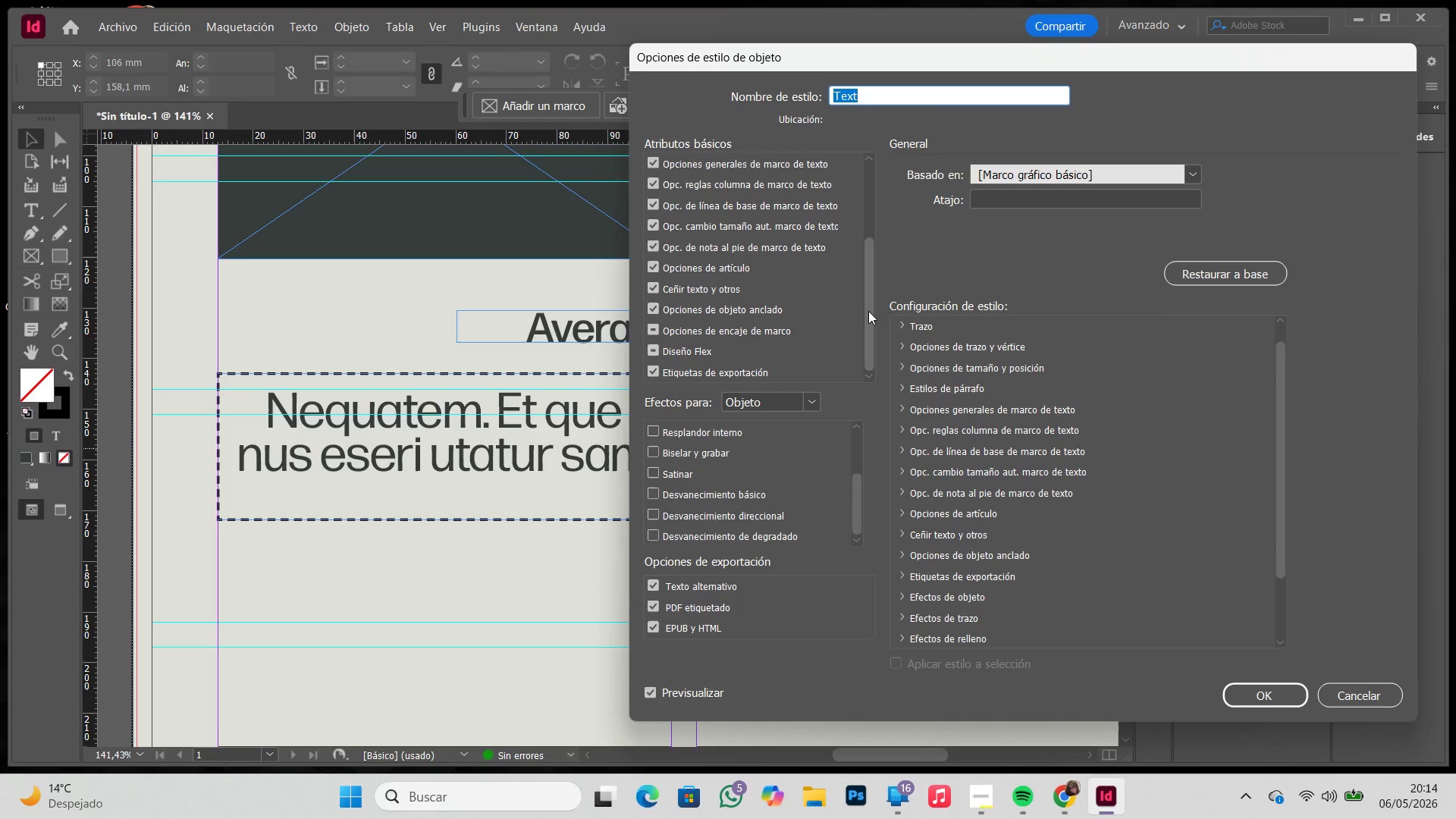 
scroll: coordinate [794, 256], scroll_direction: up, amount: 3.0
 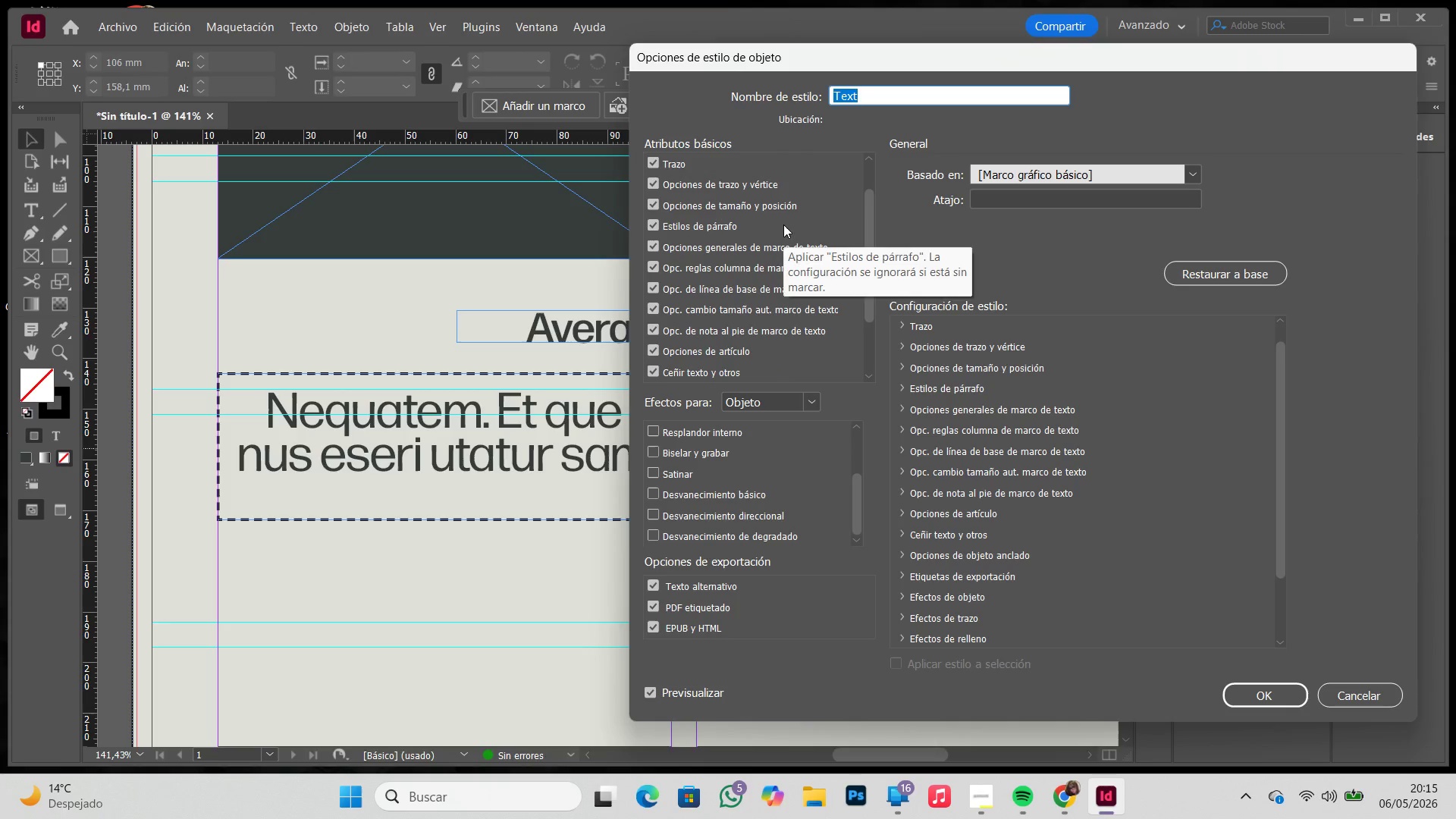 
left_click([783, 224])
 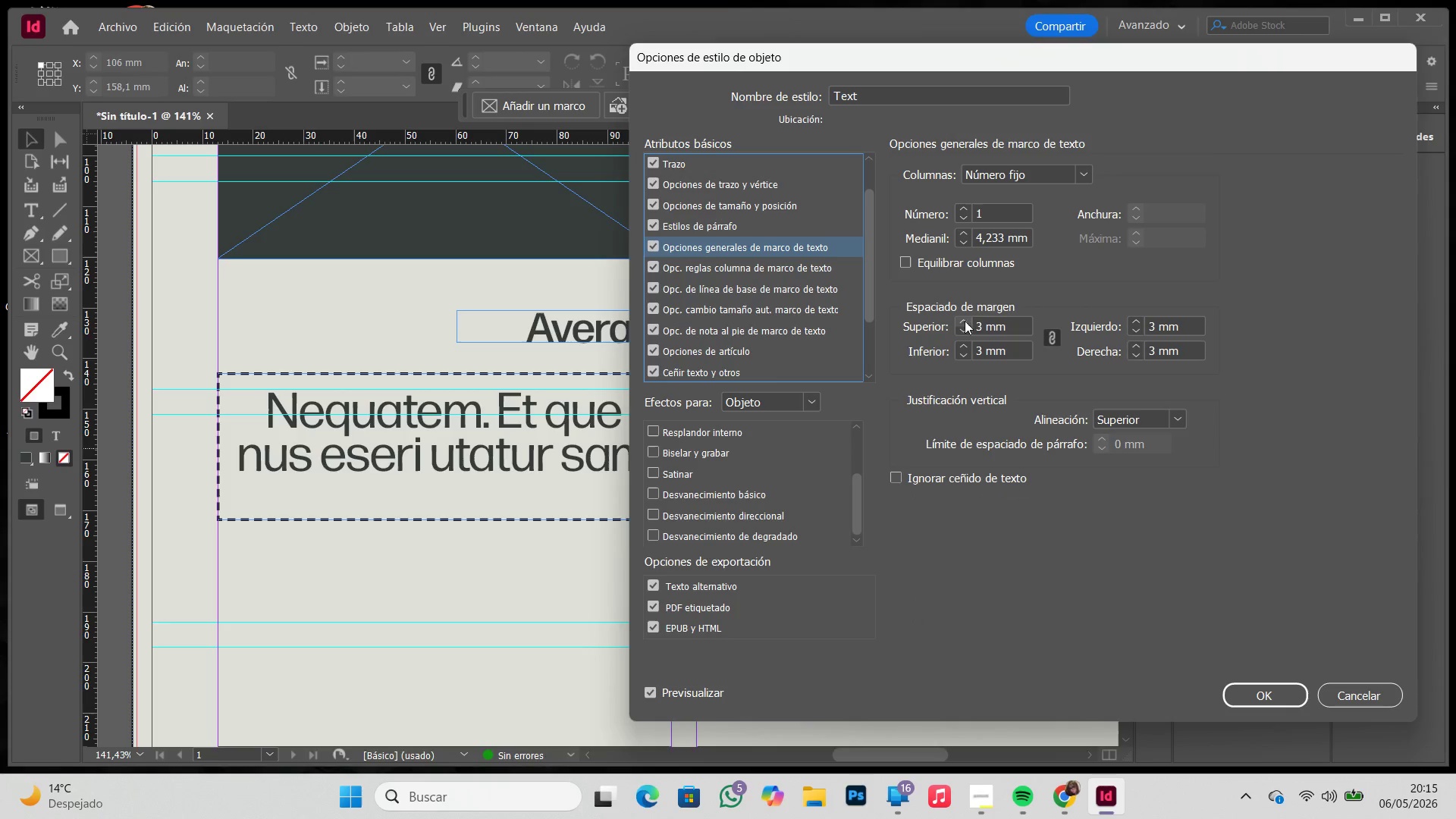 
left_click([1055, 337])
 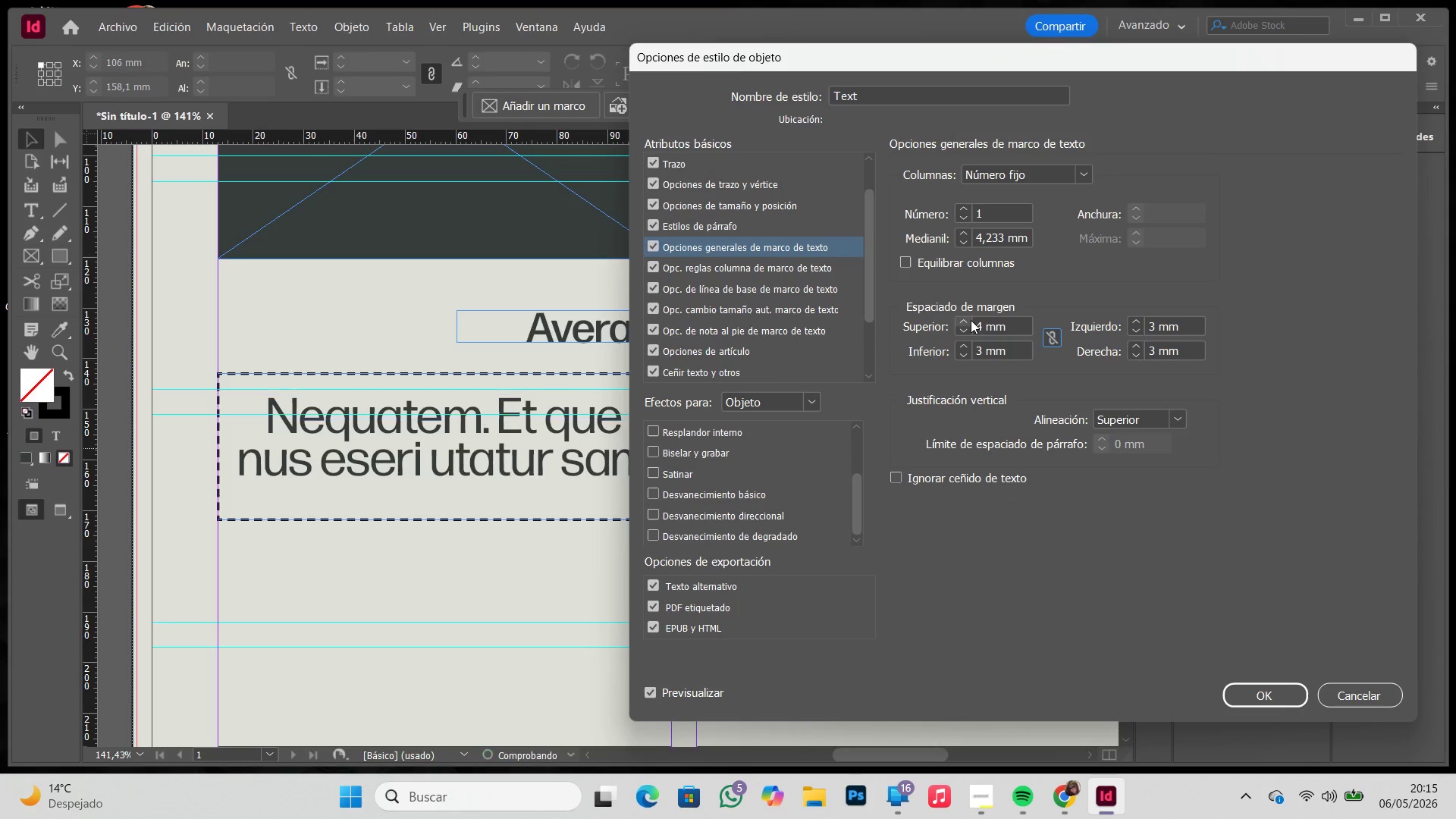 
double_click([971, 320])
 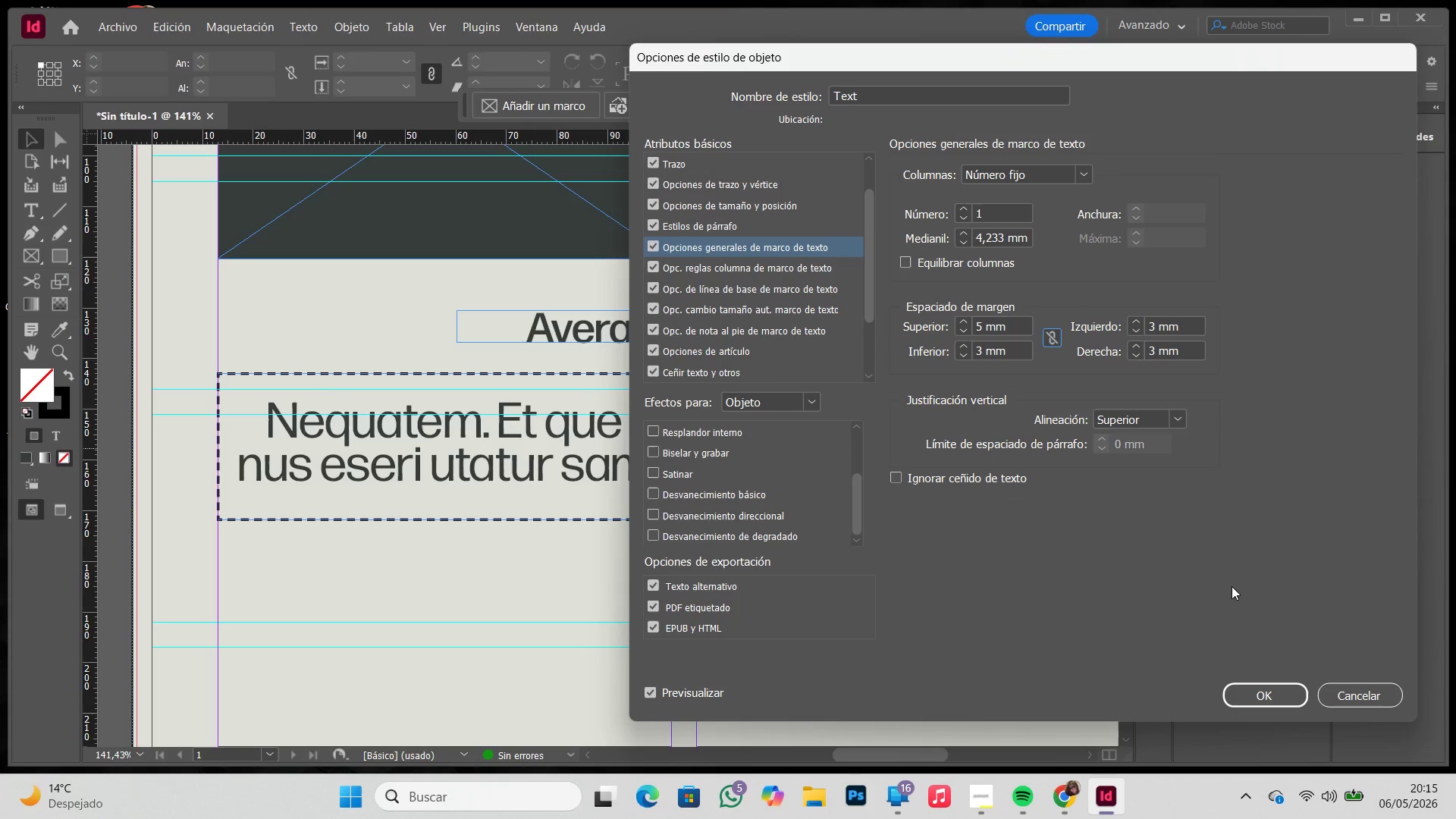 
left_click([1256, 692])
 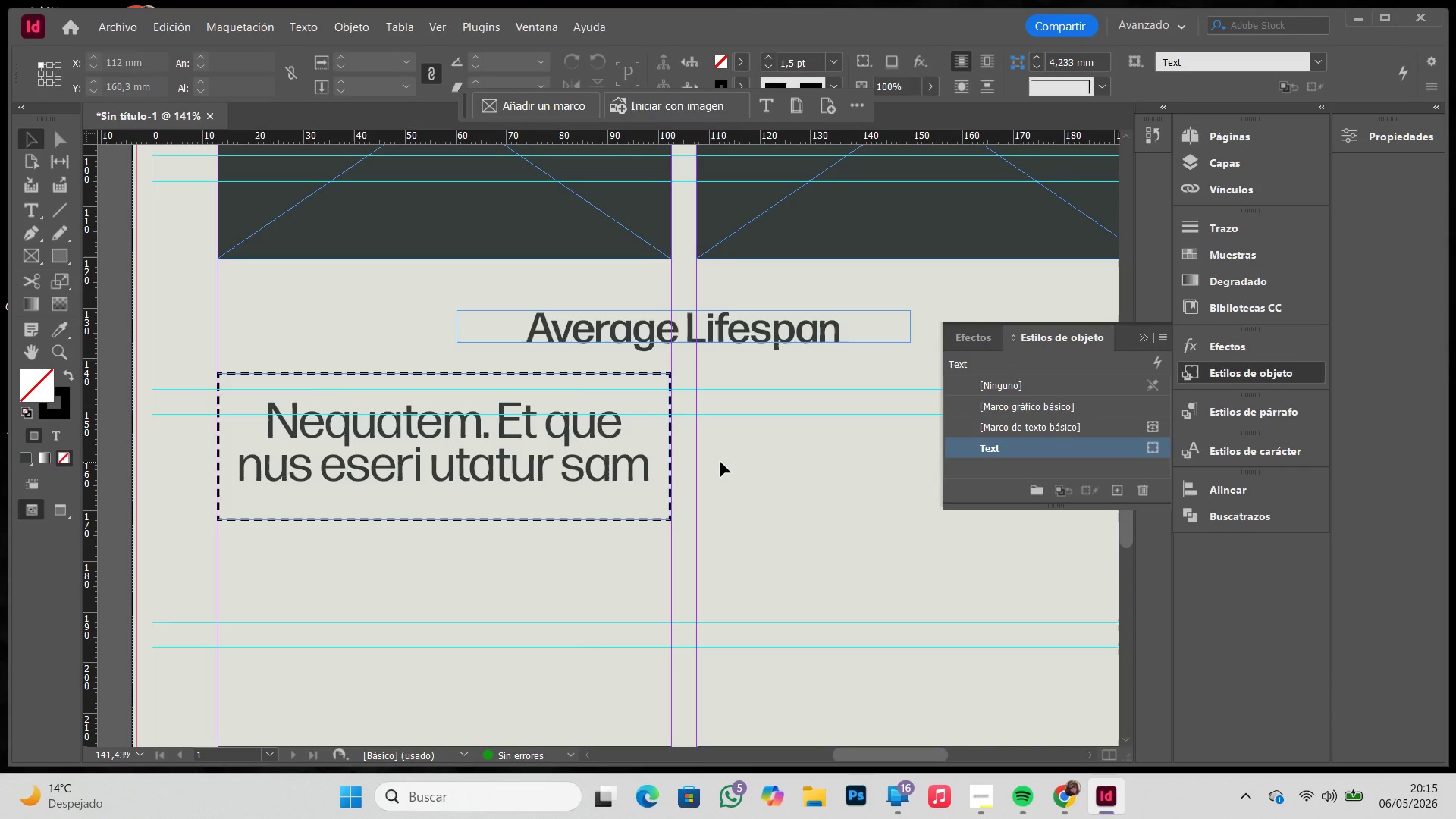 
left_click([720, 462])